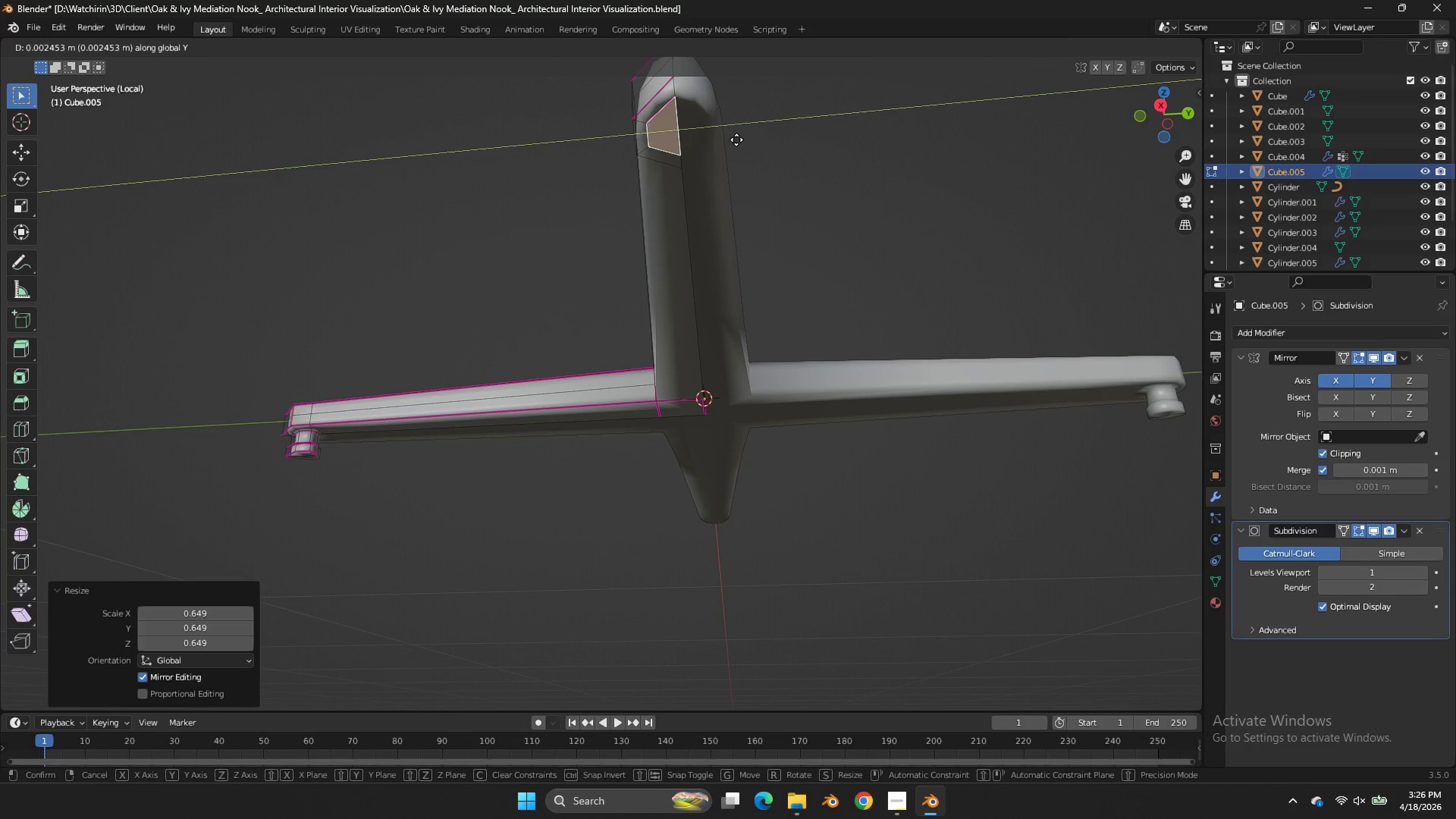 
left_click([738, 140])
 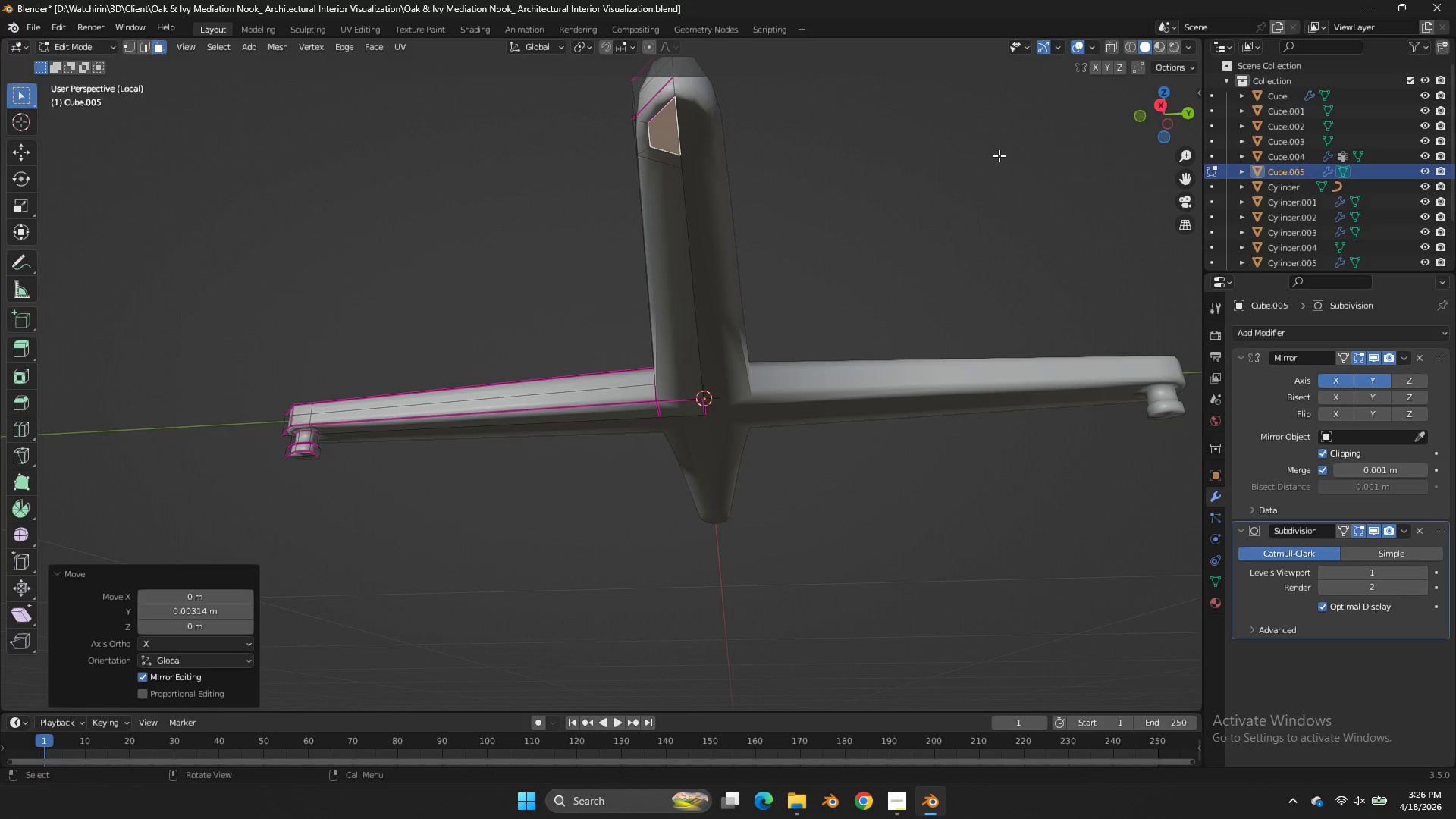 
key(Shift+E)
 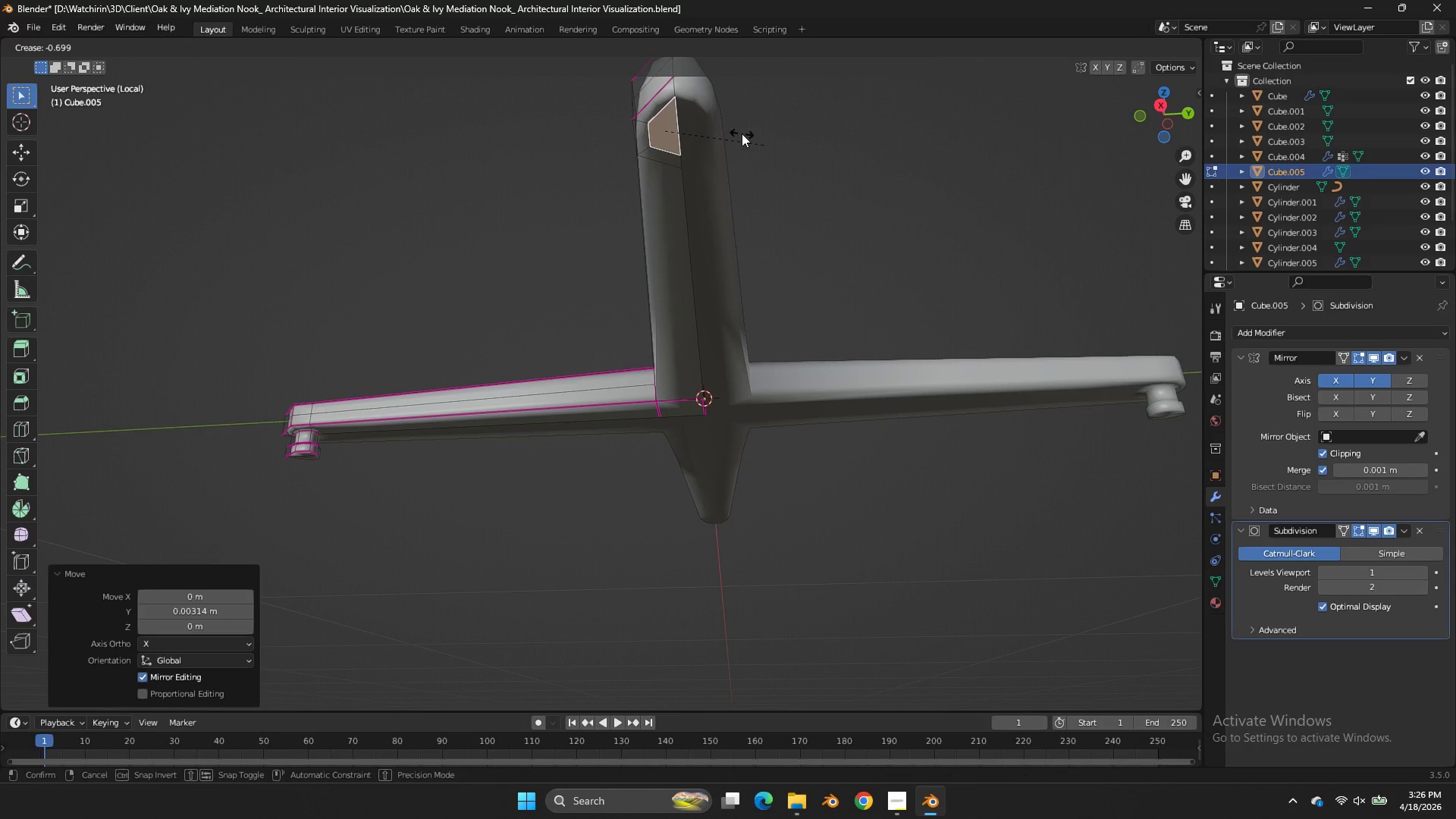 
left_click([723, 122])
 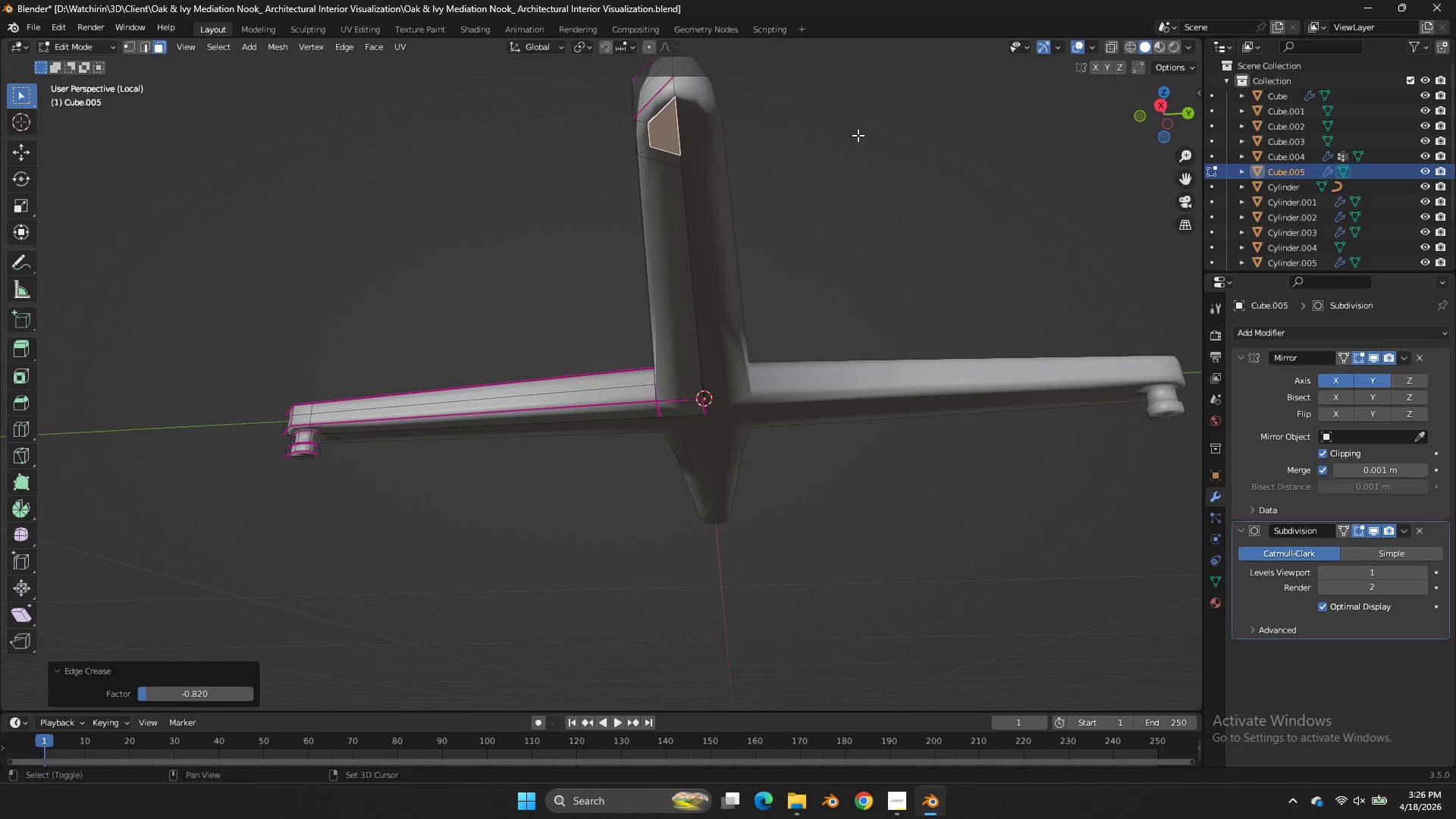 
key(Shift+E)
 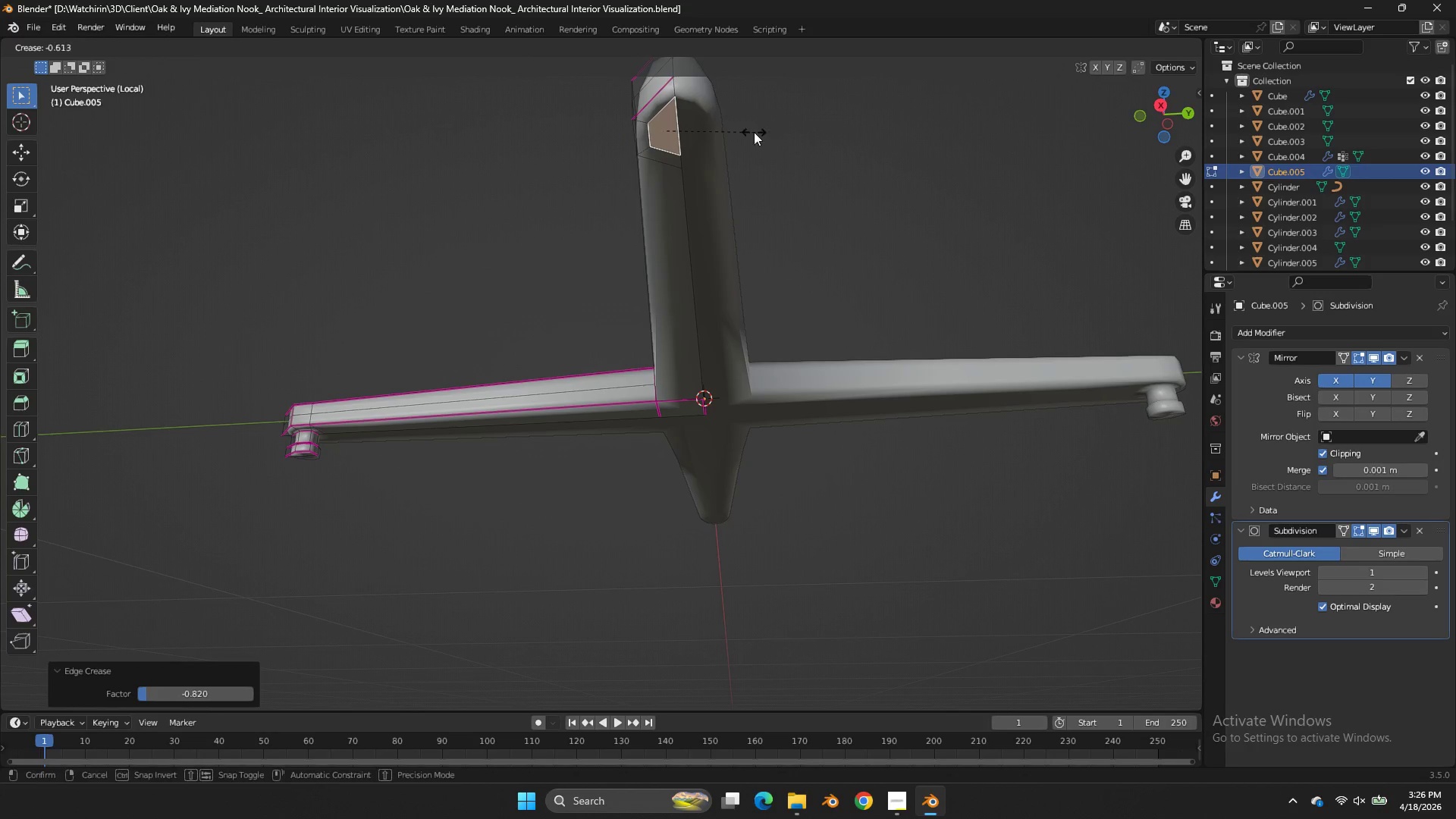 
left_click([754, 132])
 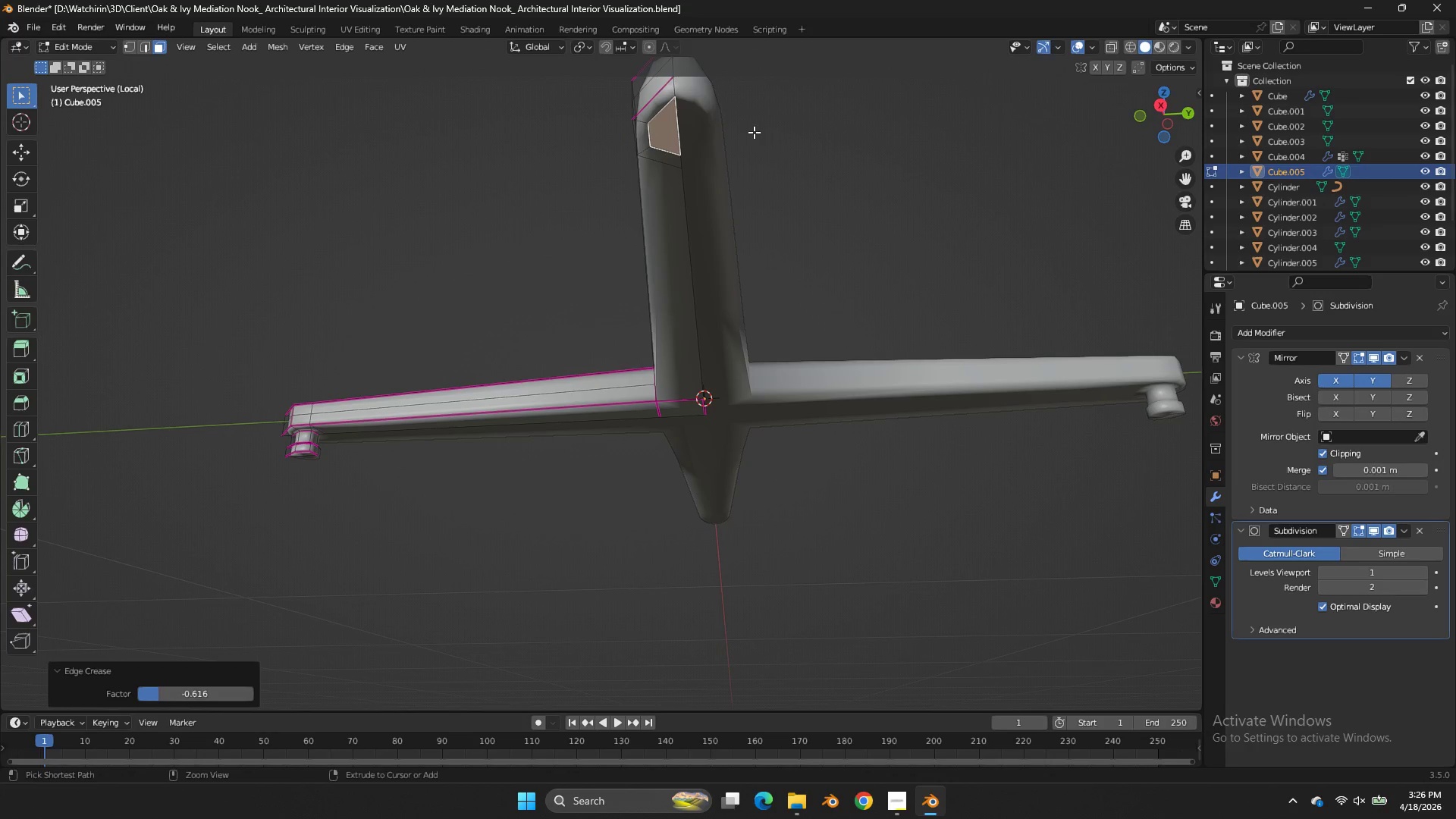 
key(Control+ControlLeft)
 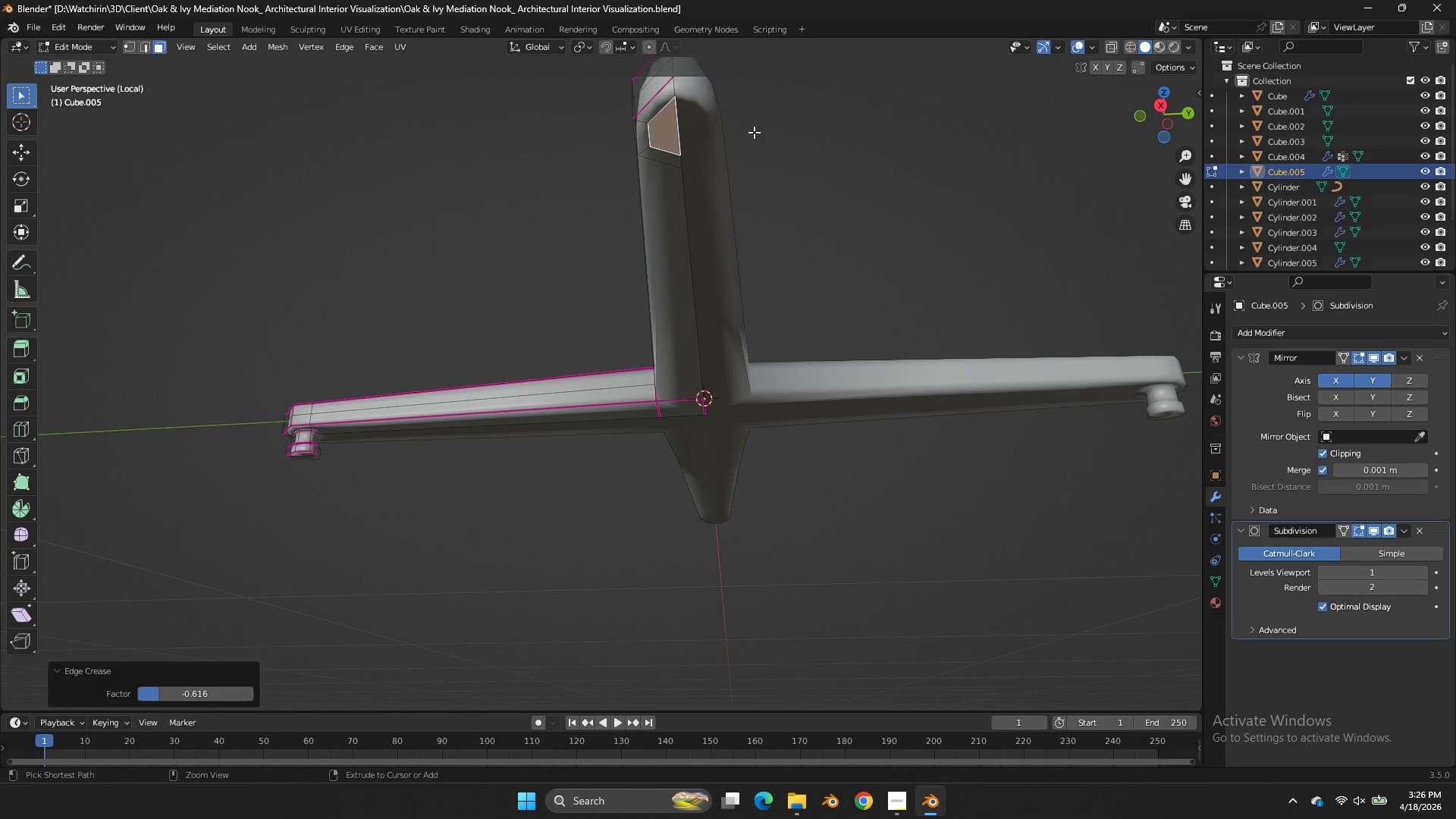 
key(Control+S)
 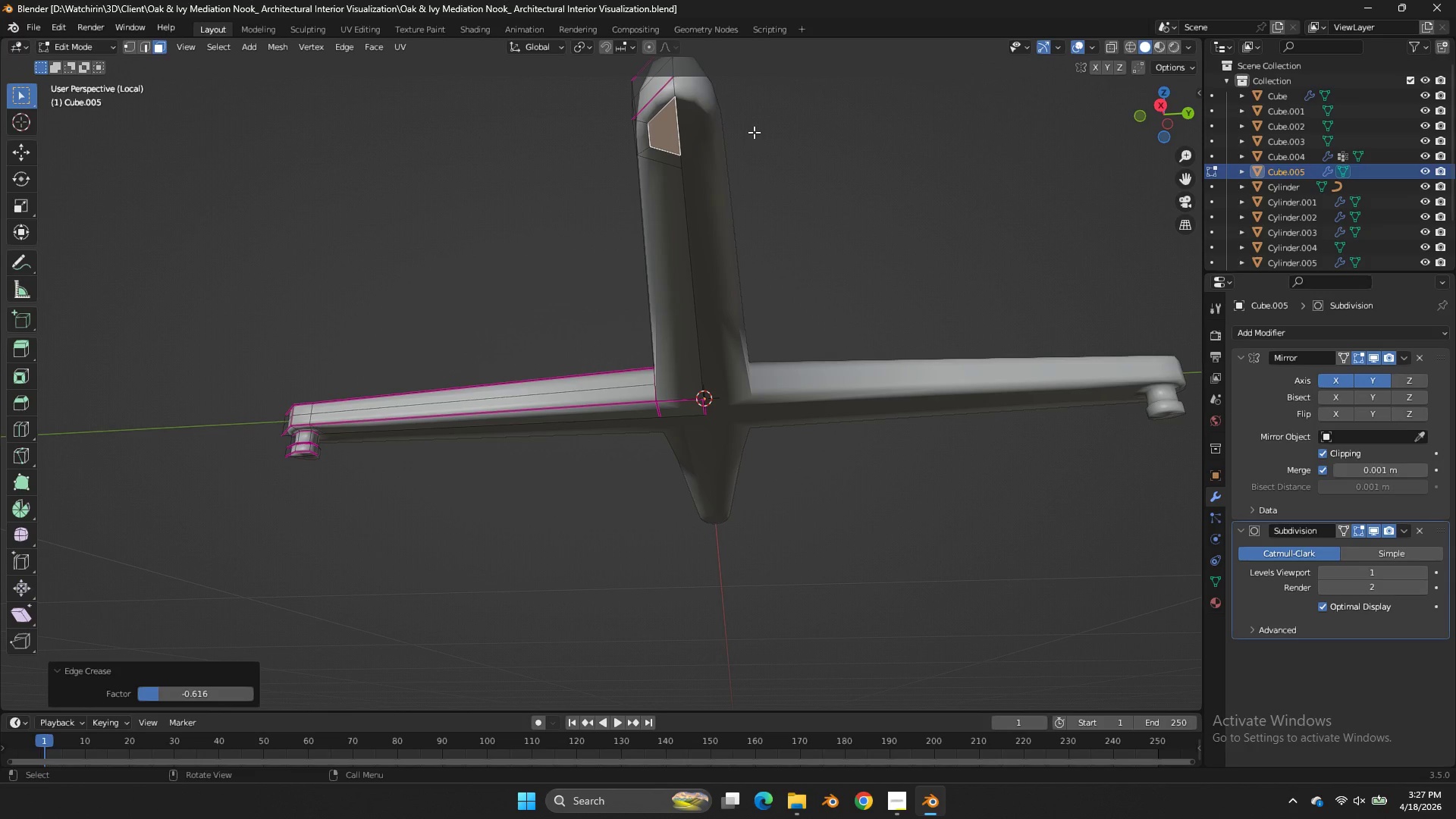 
wait(28.88)
 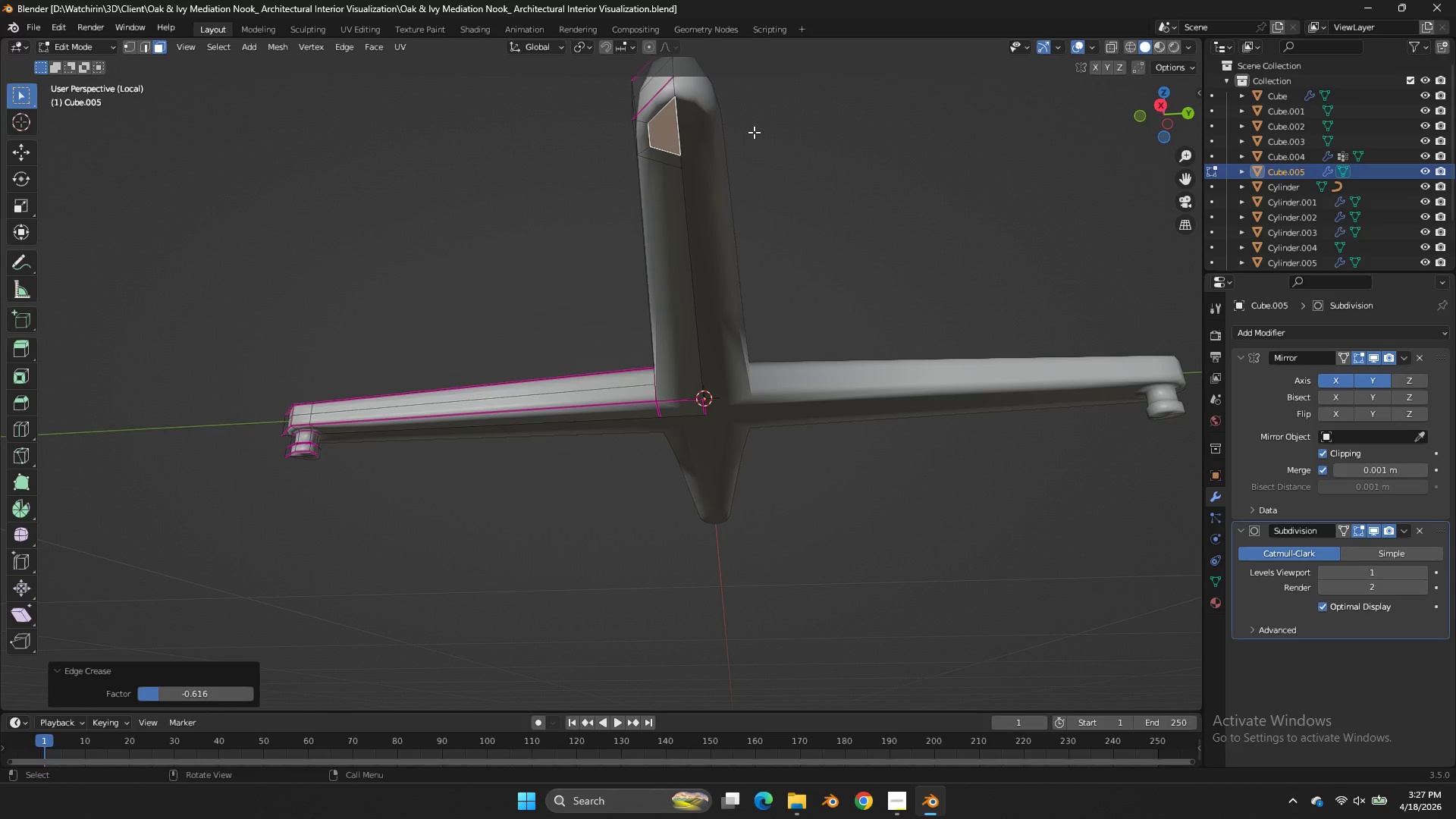 
left_click([1138, 115])
 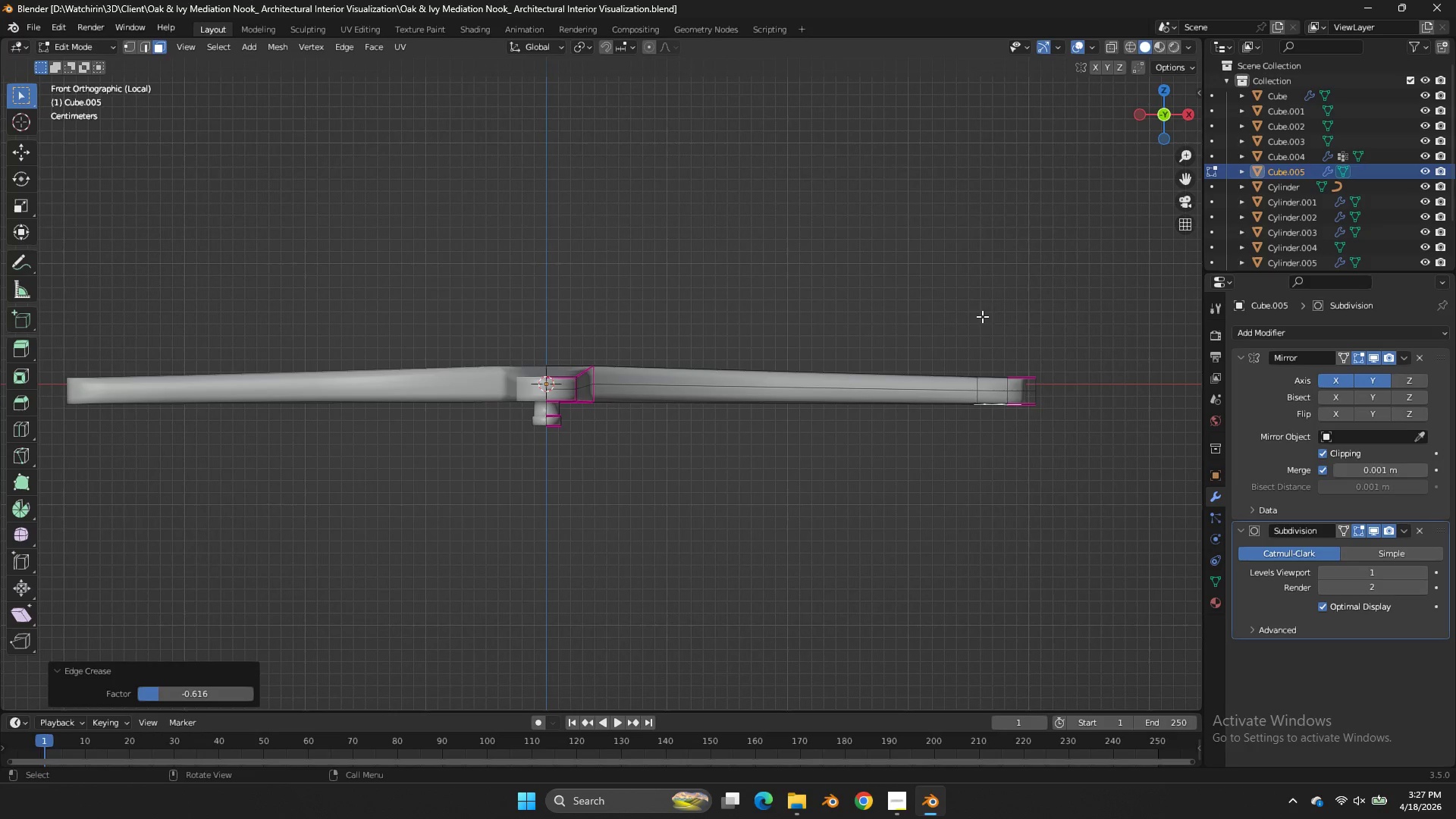 
key(Z)
 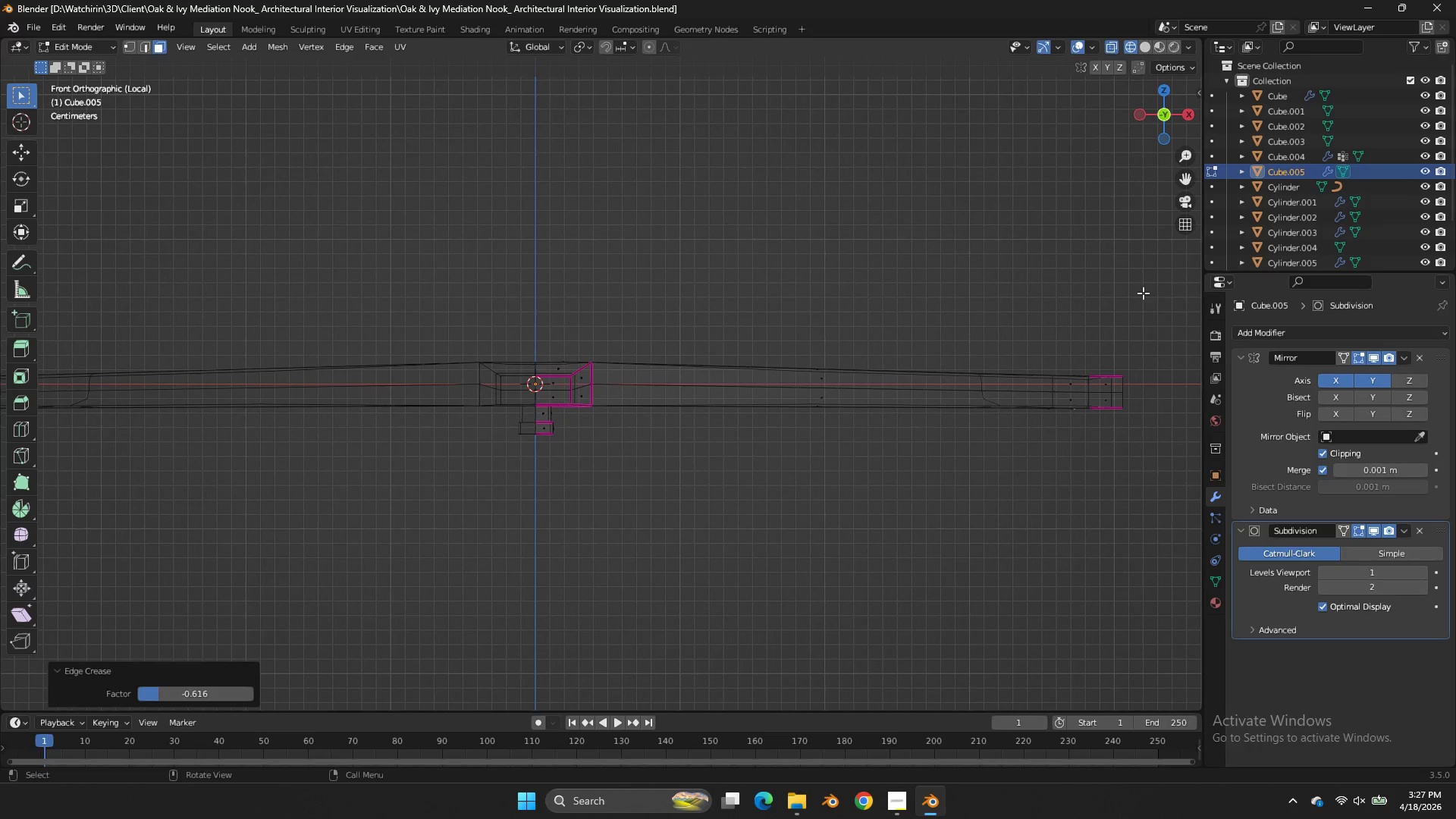 
scroll: coordinate [1010, 318], scroll_direction: up, amount: 1.0
 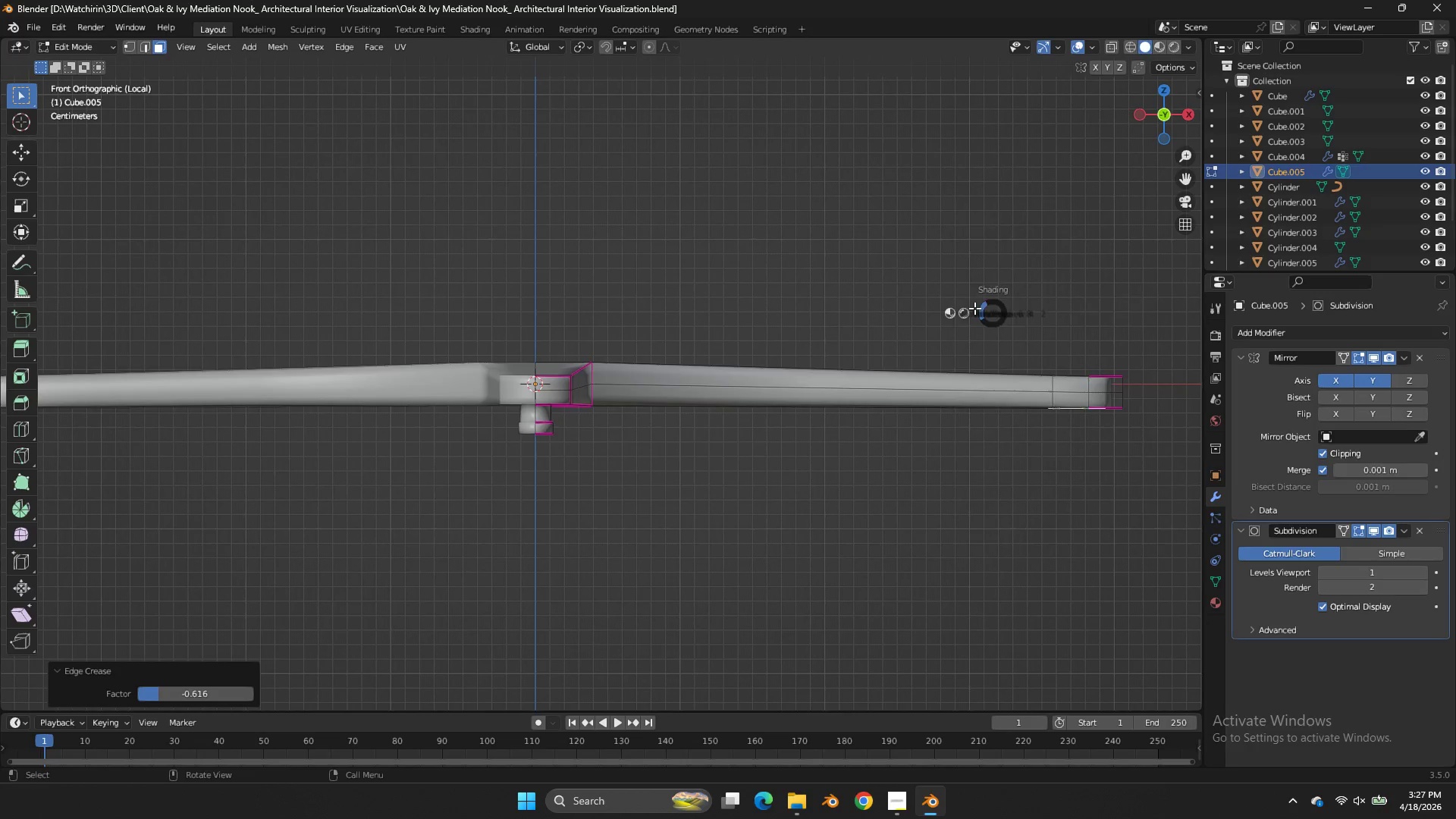 
key(E)
 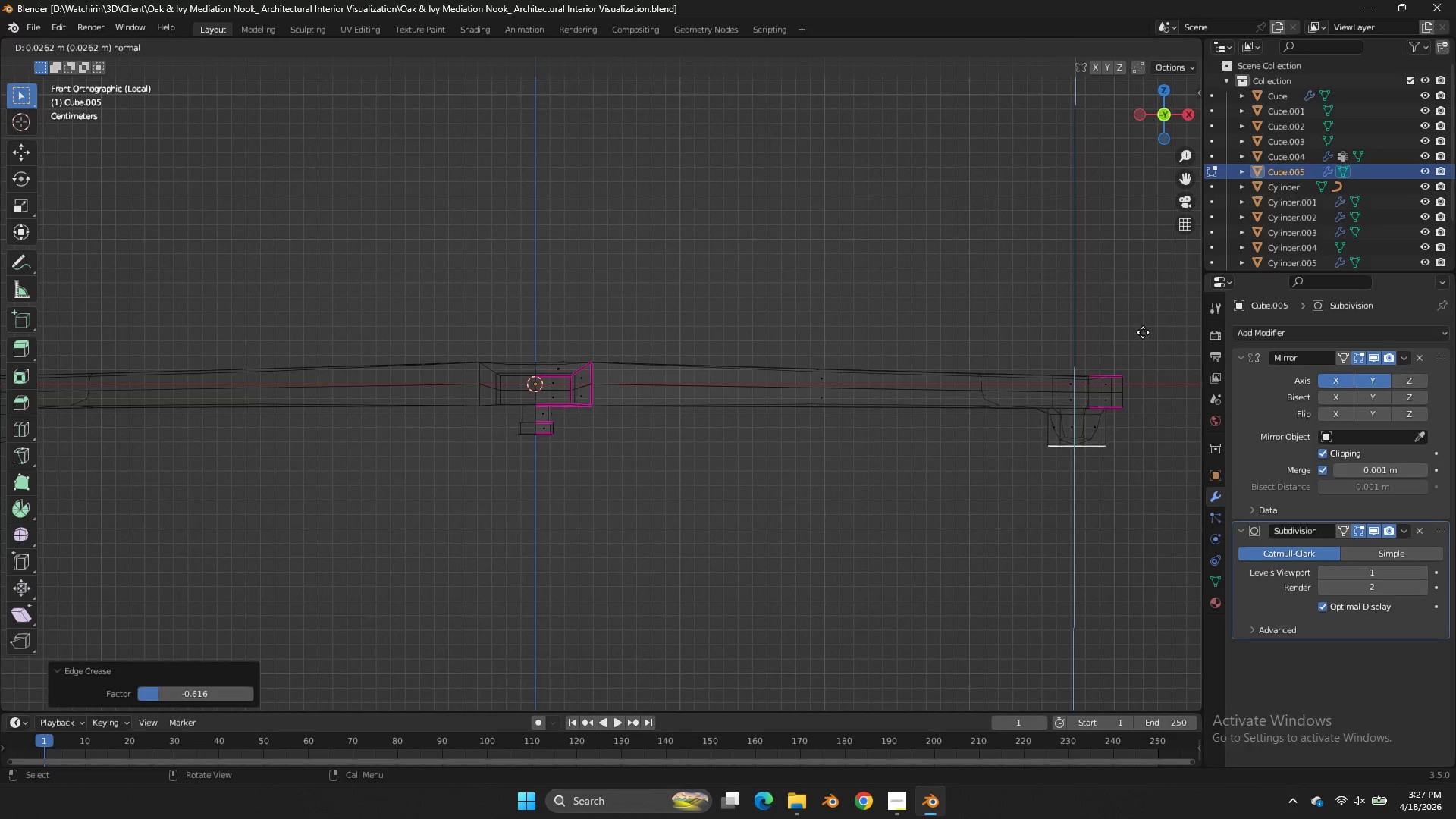 
left_click([1143, 335])
 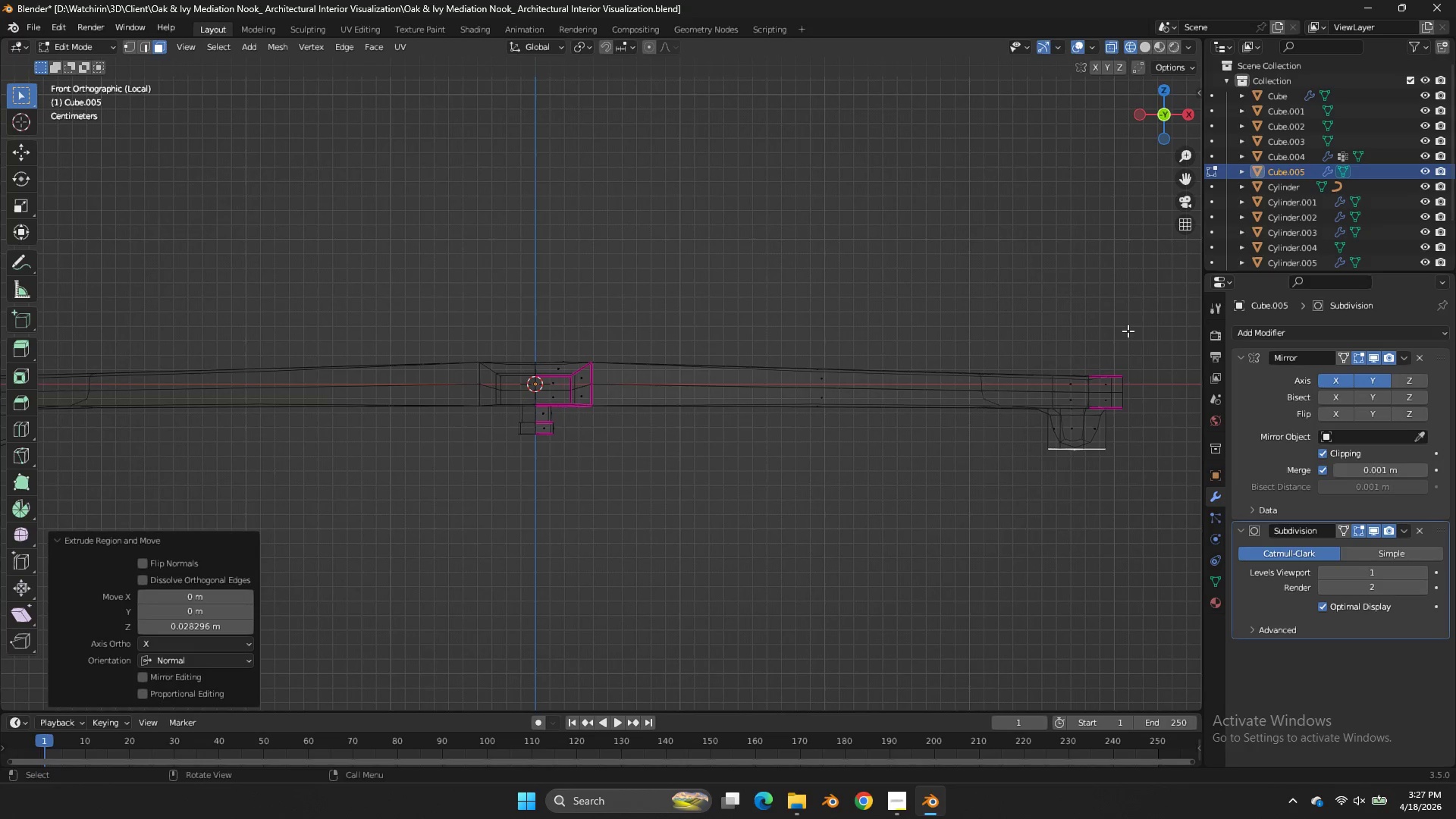 
key(Shift+E)
 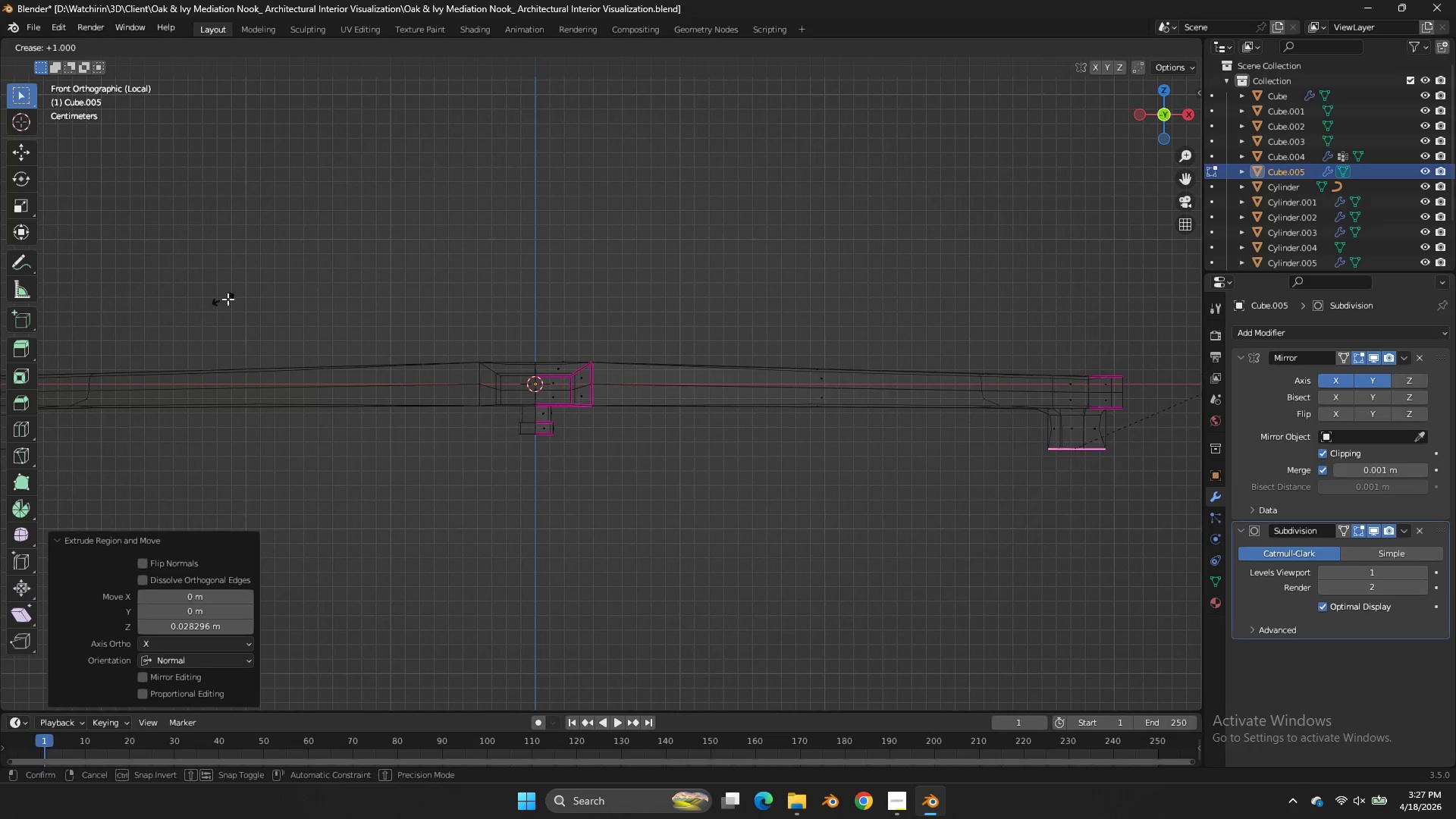 
left_click_drag(start_coordinate=[223, 299], to_coordinate=[271, 300])
 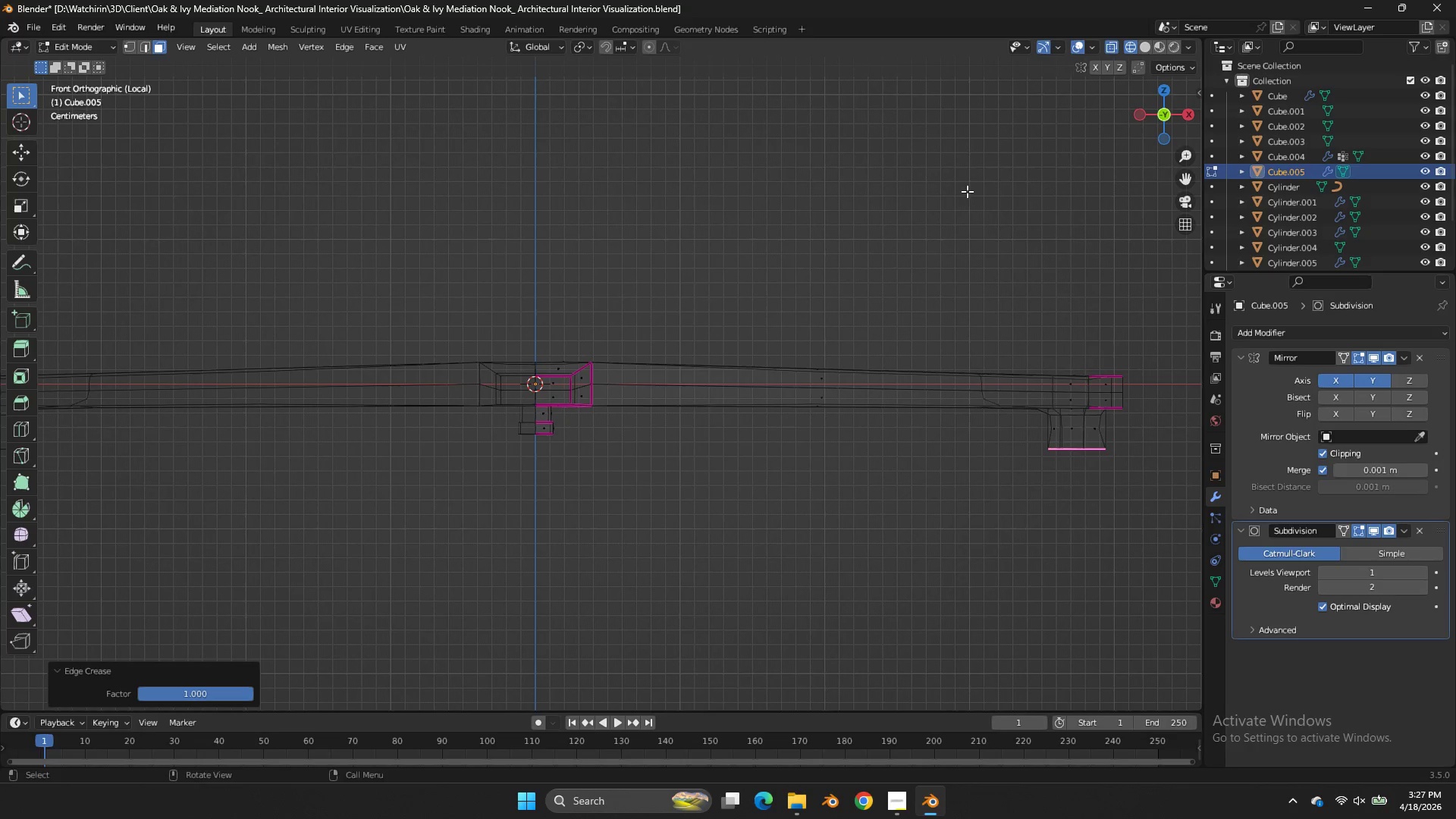 
key(Control+ControlLeft)
 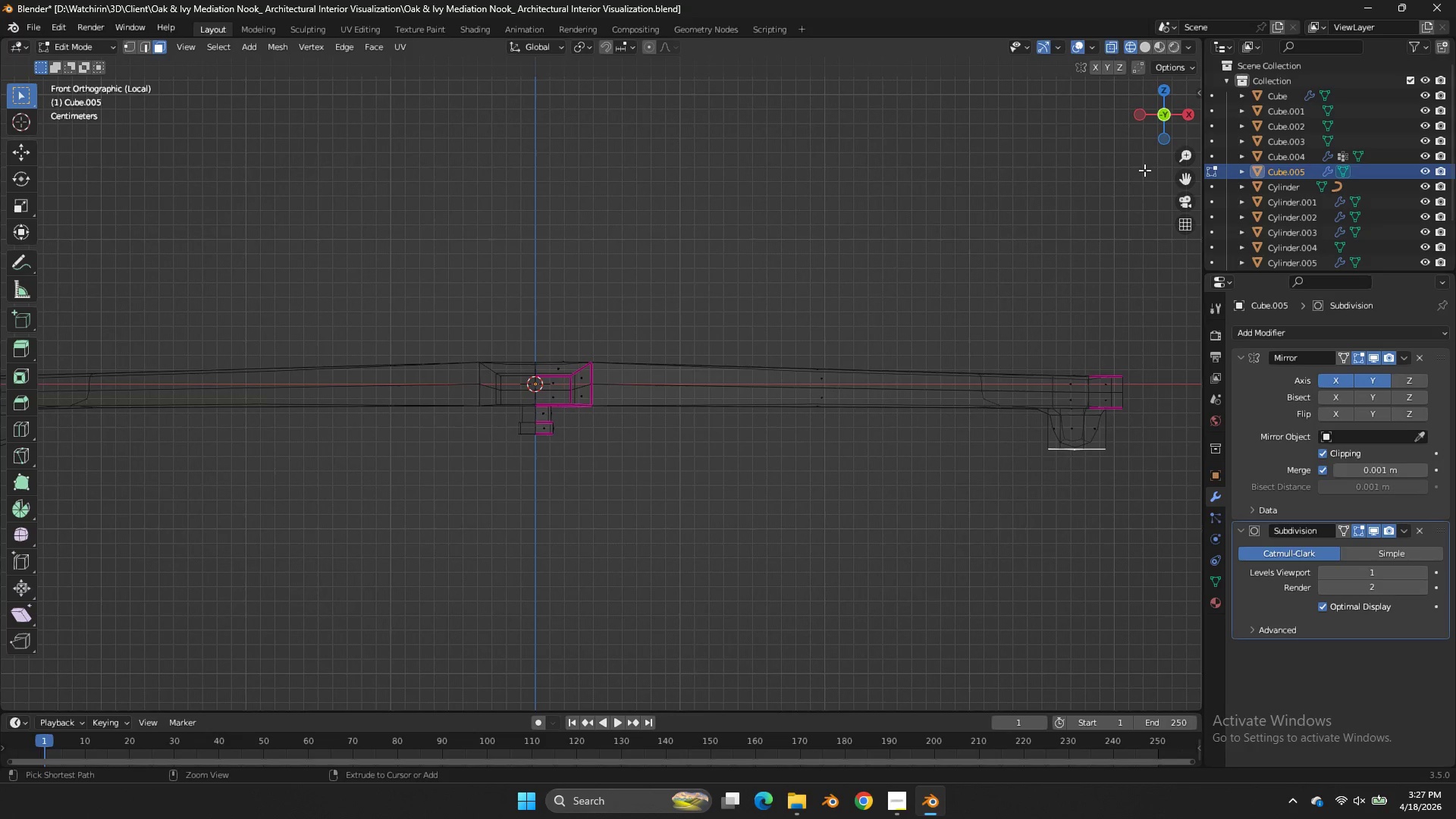 
key(Control+Z)
 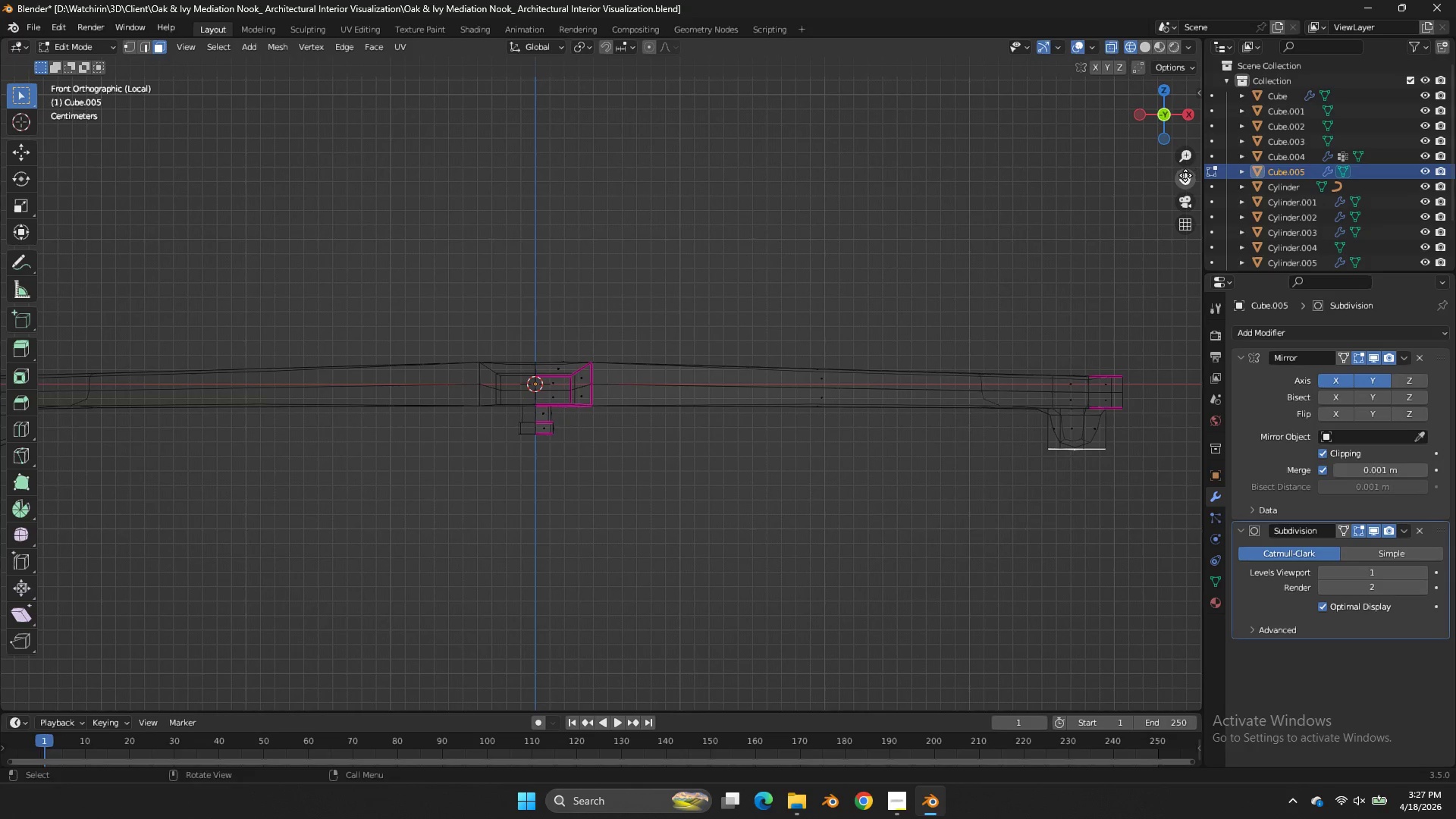 
left_click_drag(start_coordinate=[1185, 177], to_coordinate=[866, 206])
 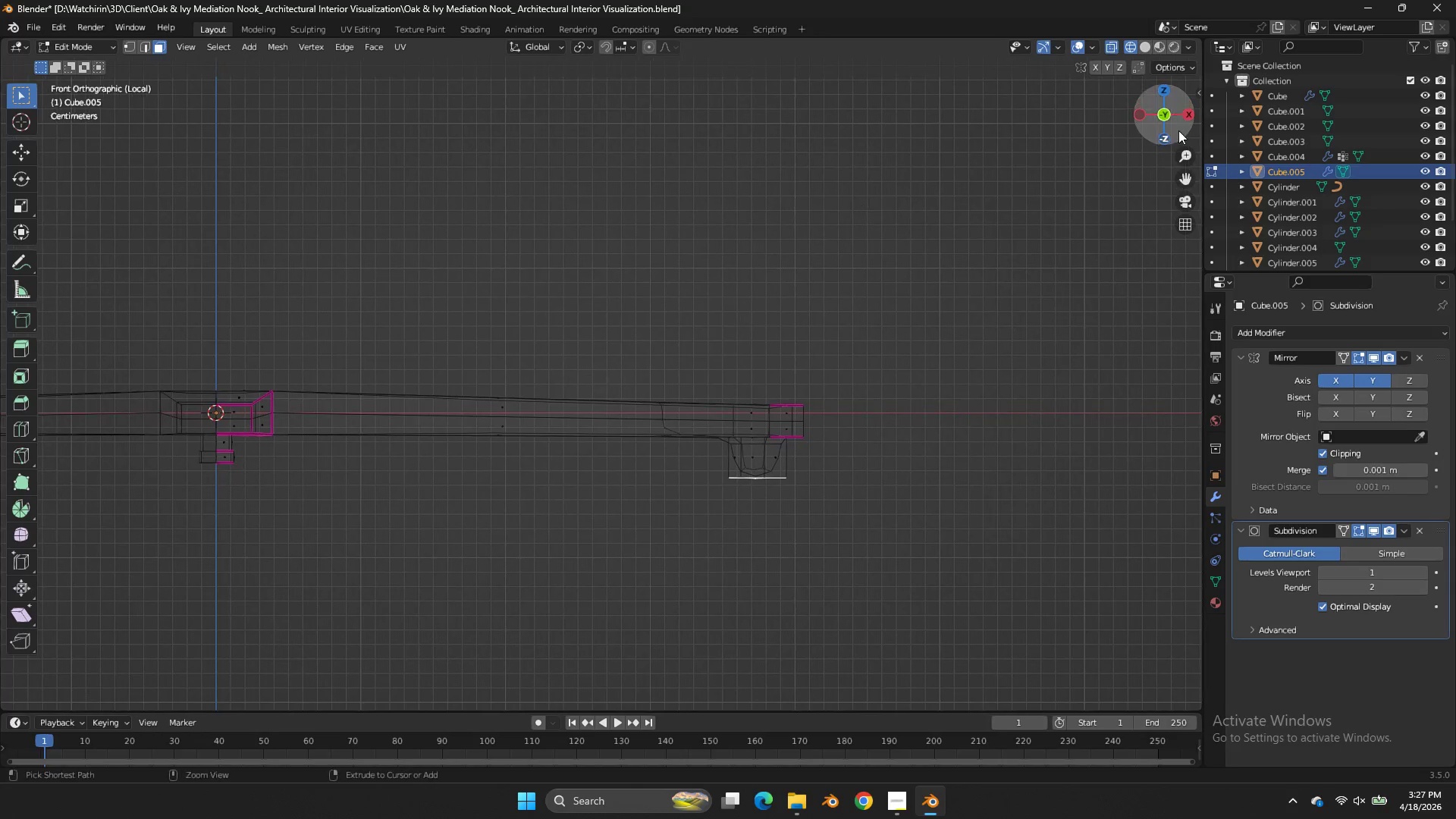 
key(Control+Z)
 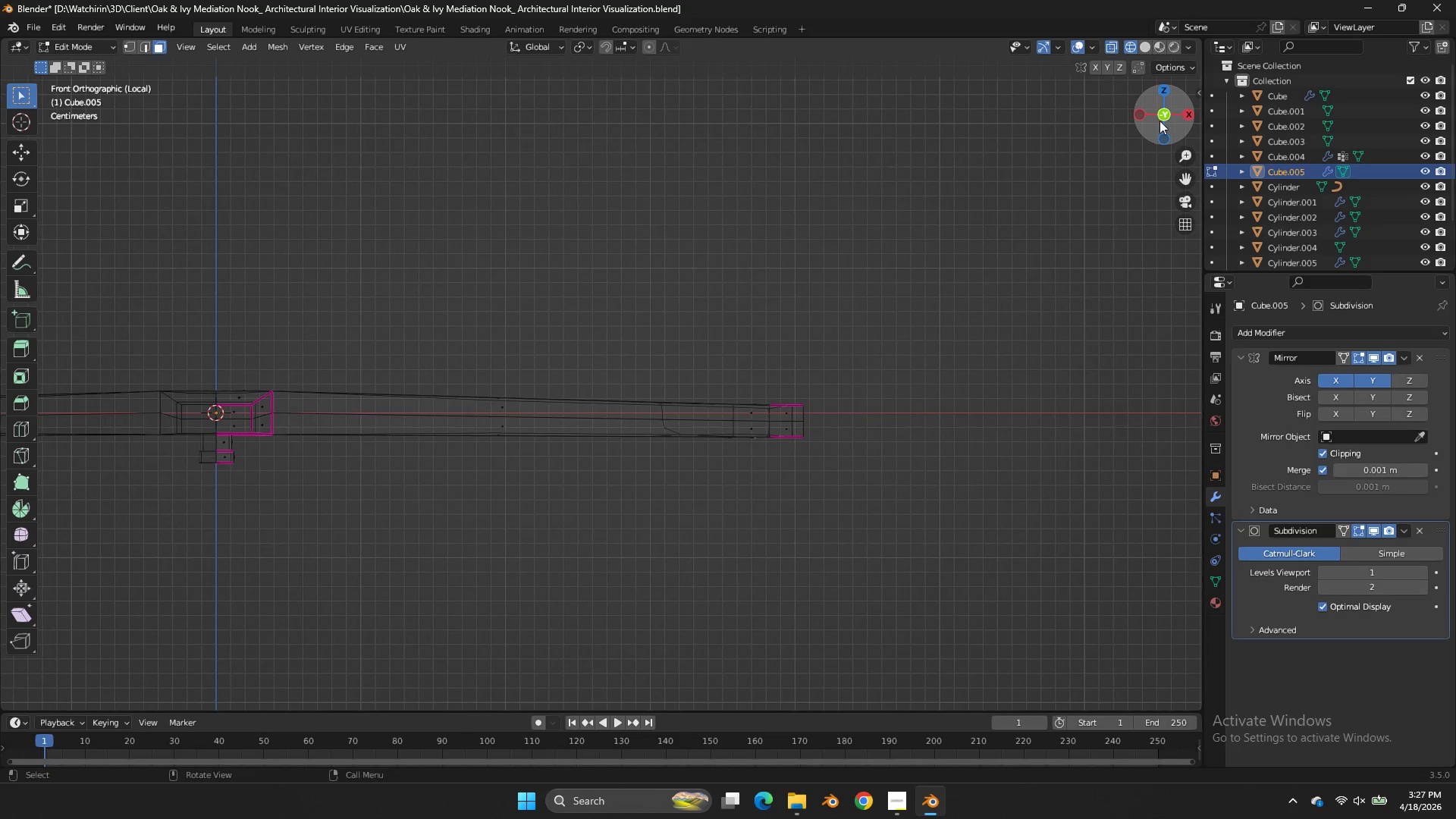 
left_click_drag(start_coordinate=[1159, 121], to_coordinate=[946, 672])
 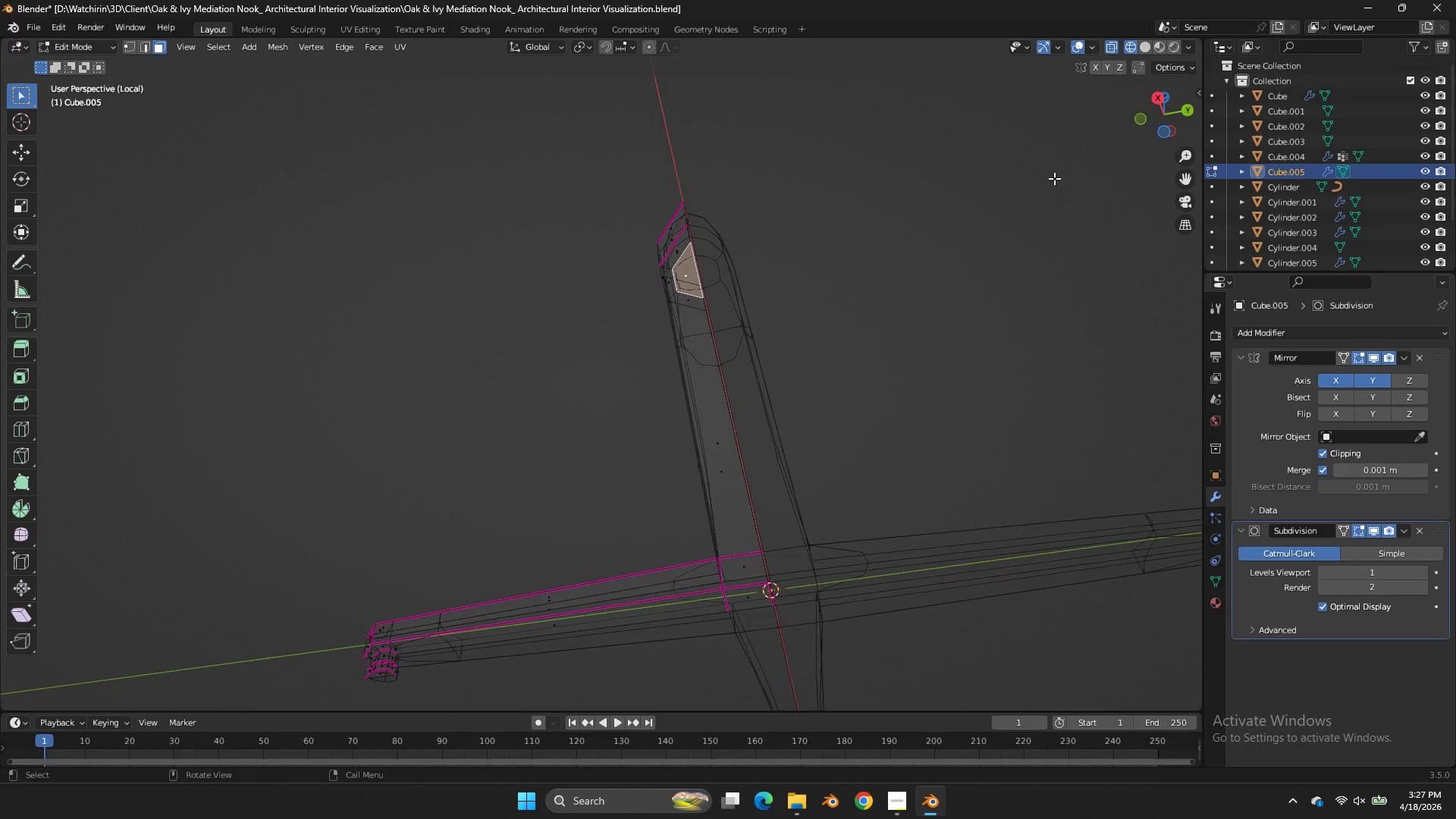 
type(zsx)
 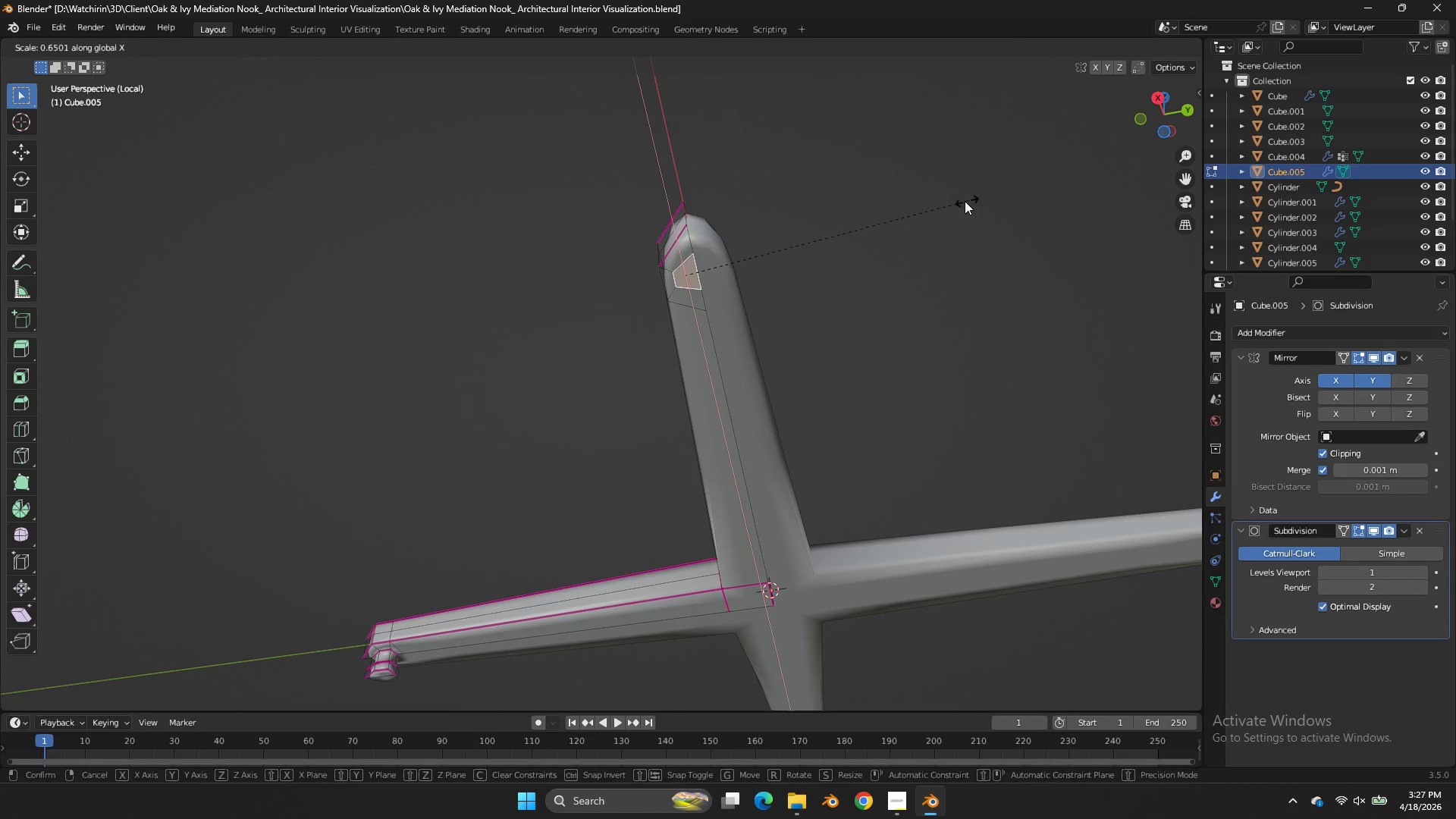 
left_click([965, 201])
 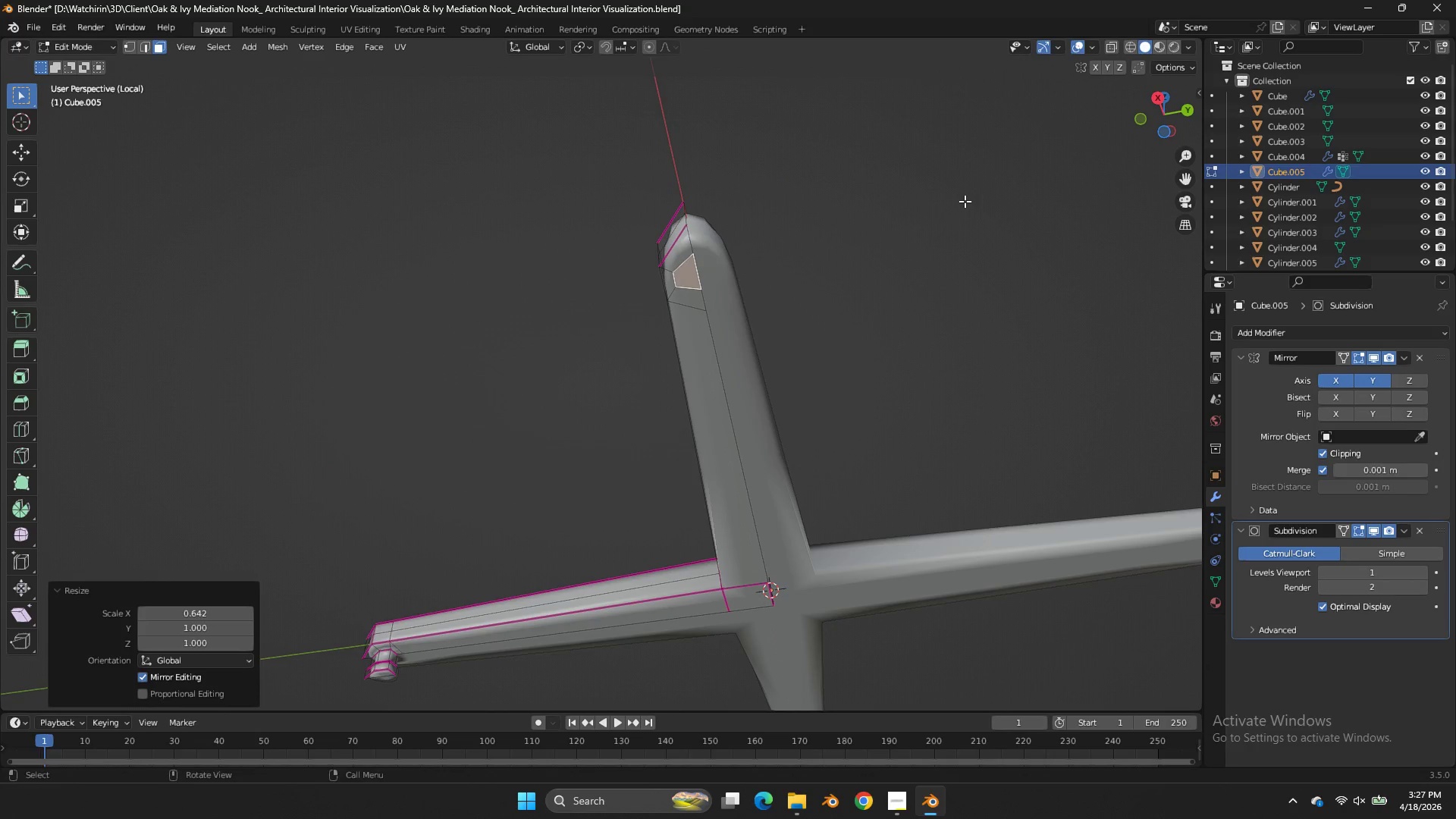 
type(sy)
 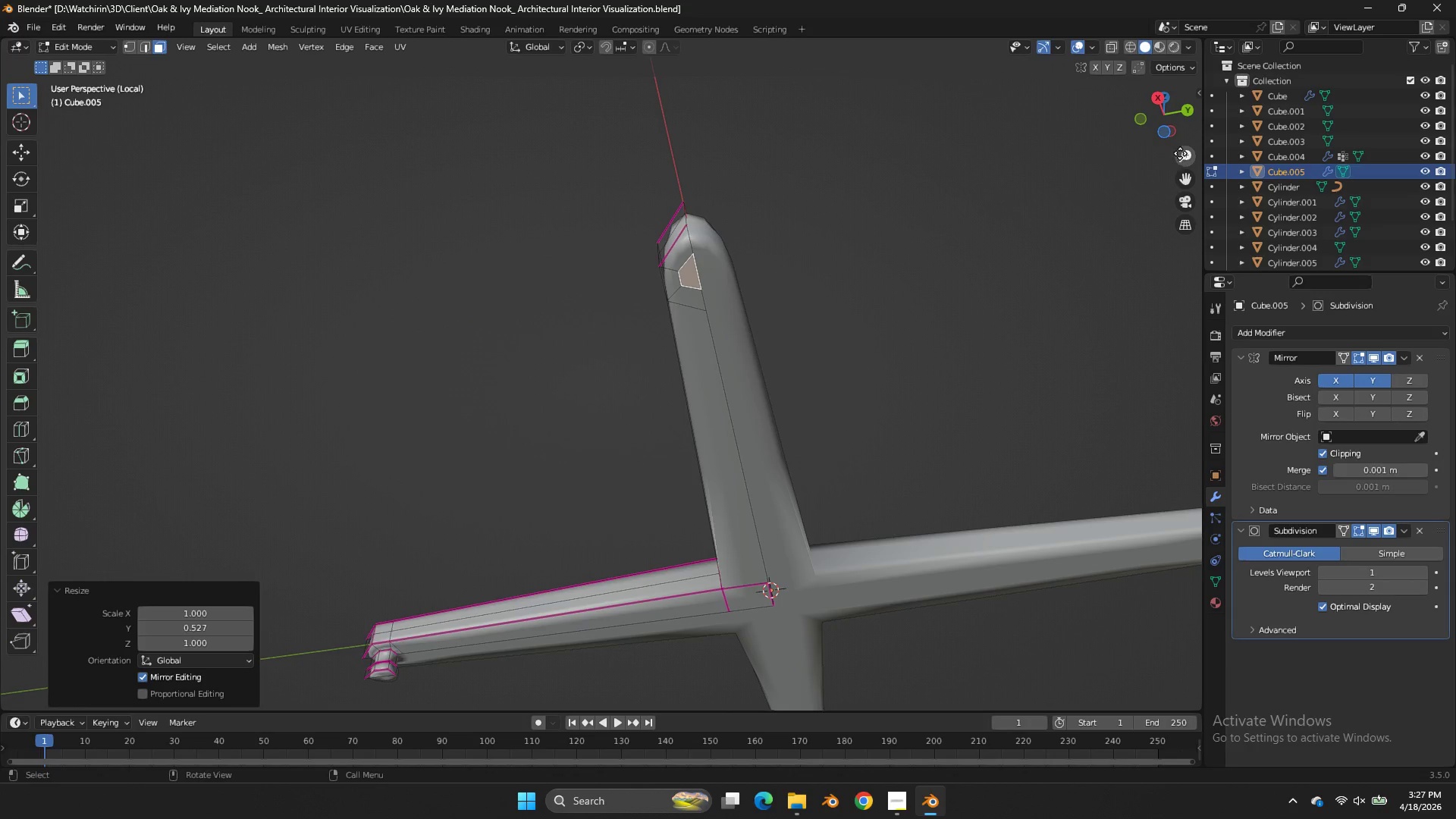 
left_click([1138, 124])
 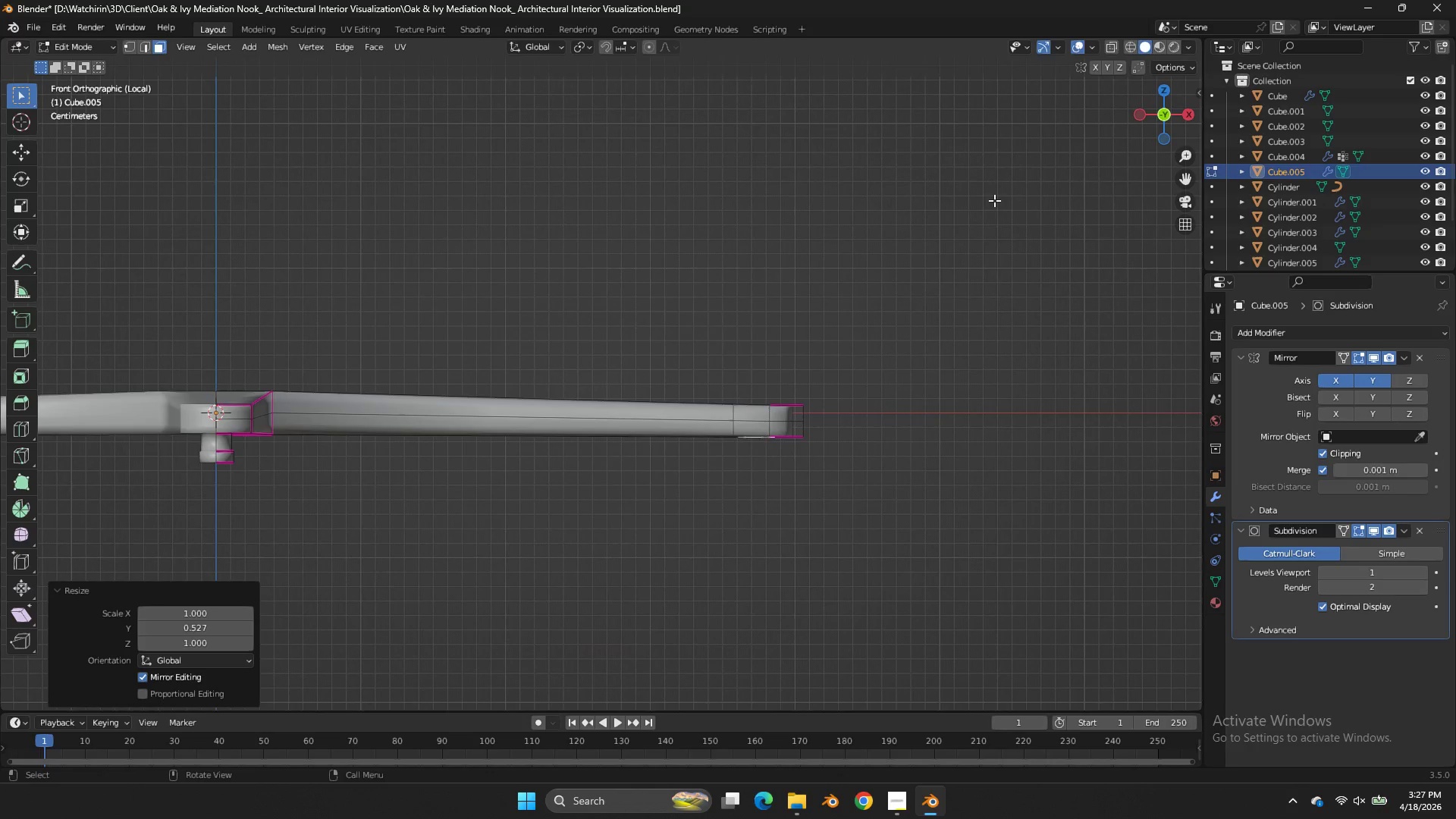 
key(E)
 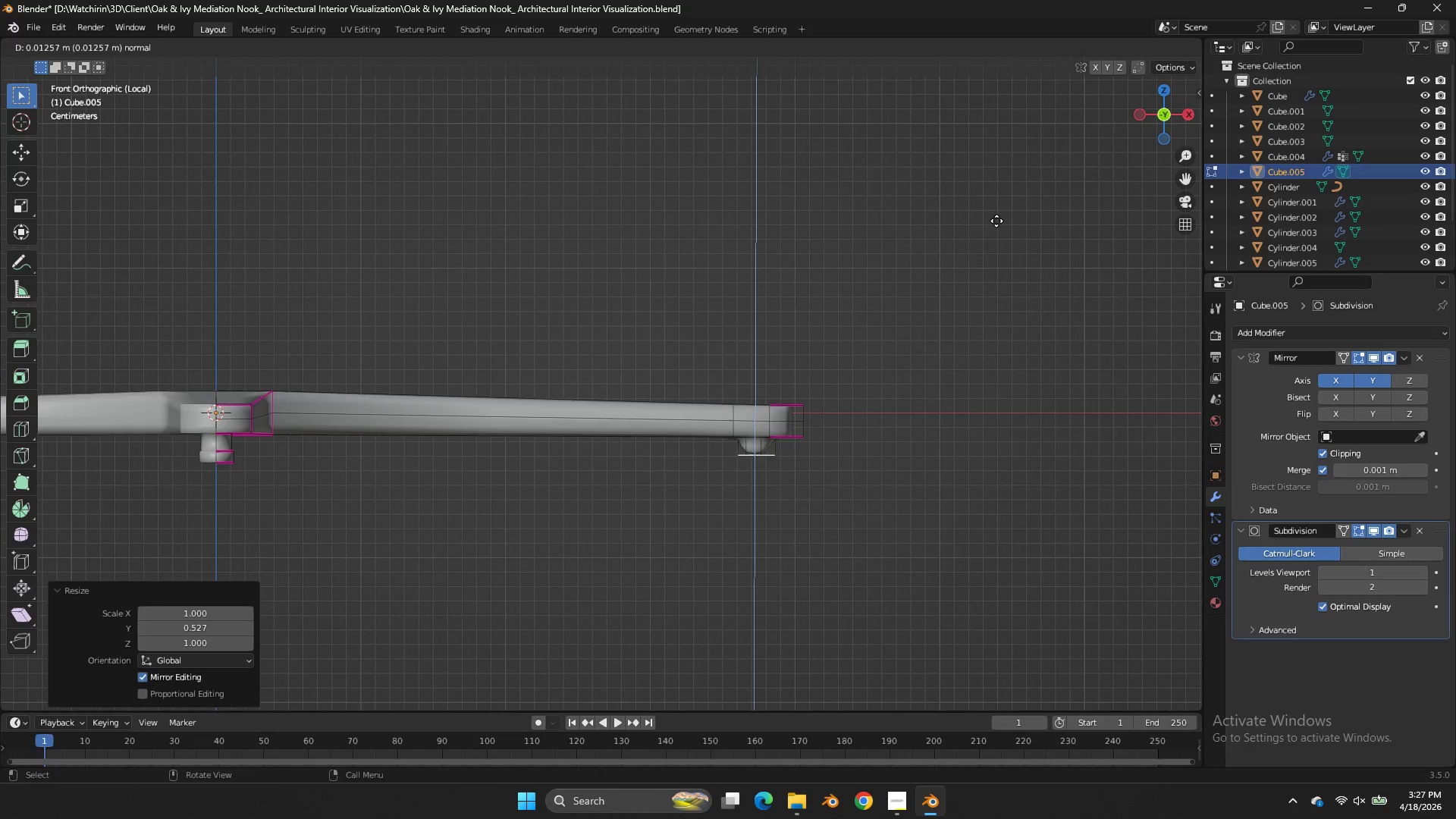 
left_click([997, 216])
 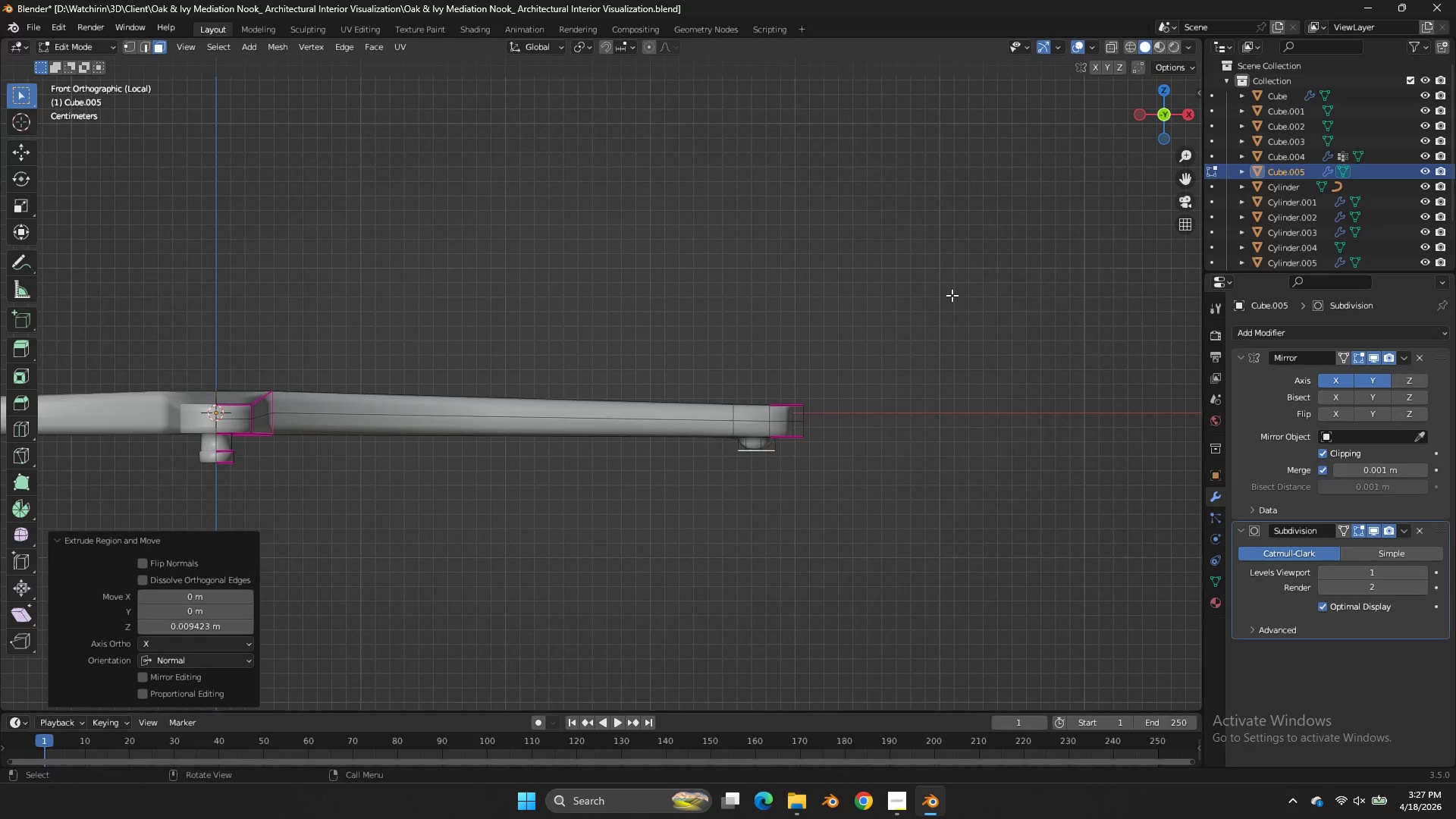 
key(E)
 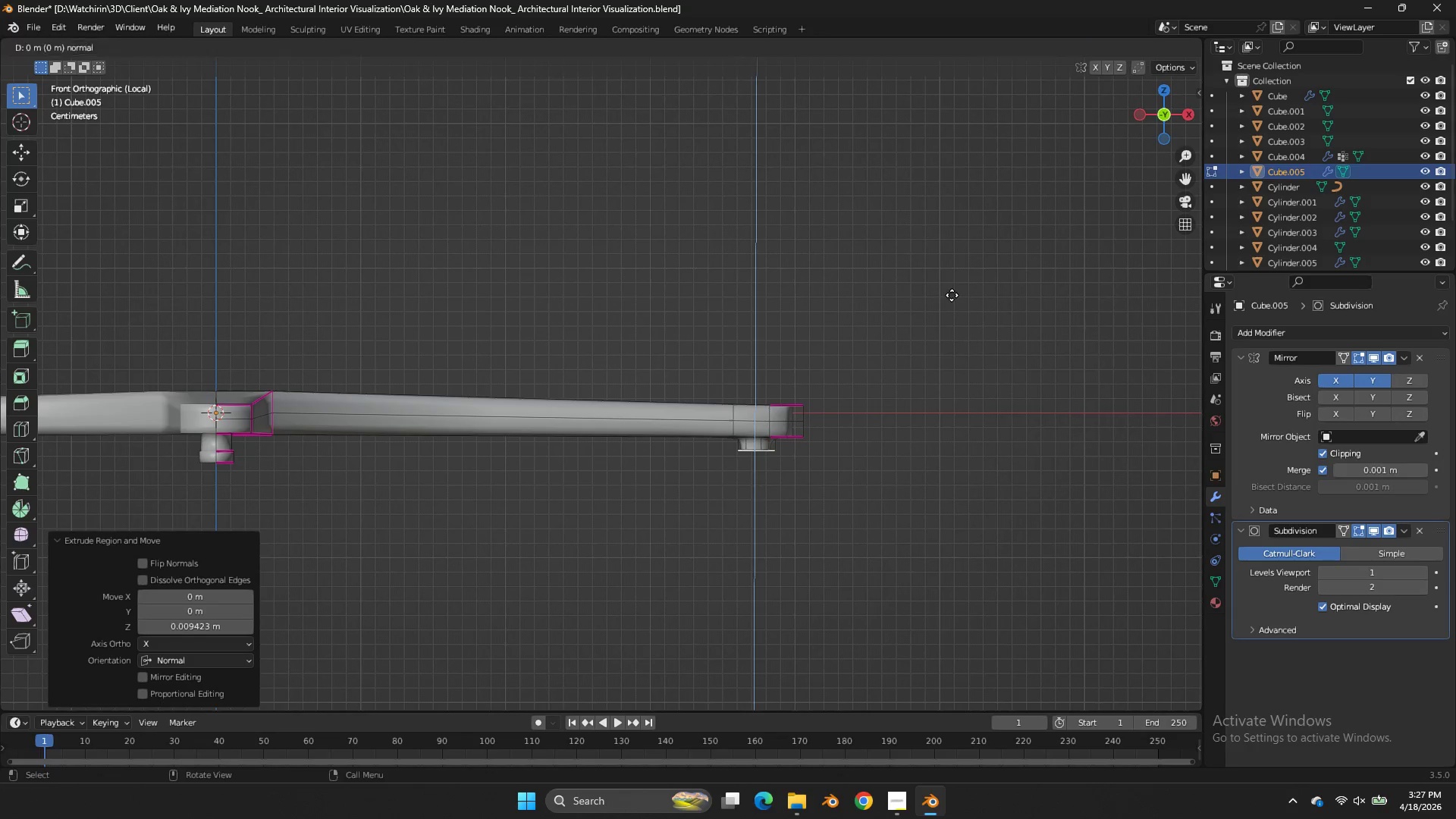 
right_click([952, 295])
 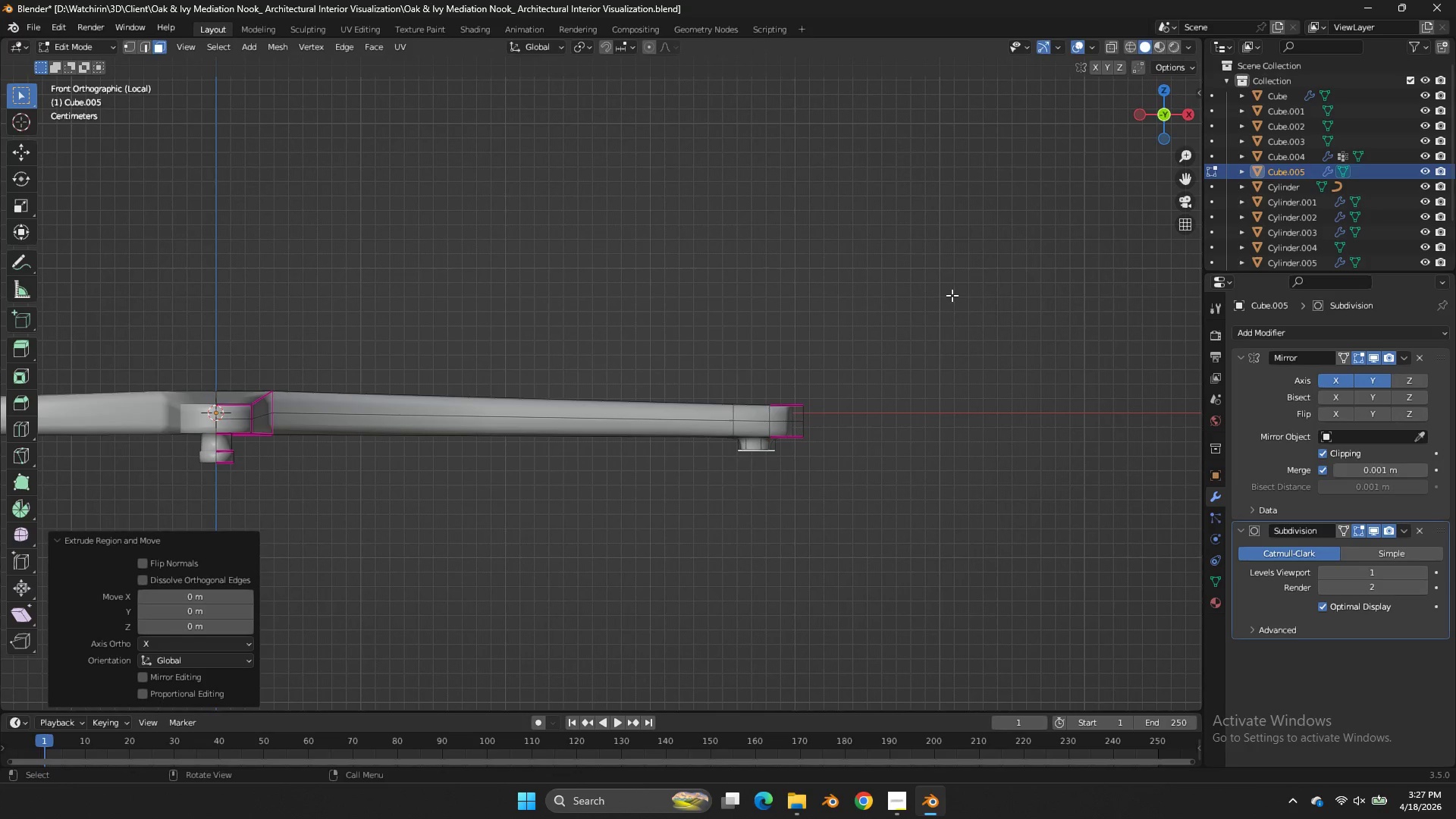 
key(S)
 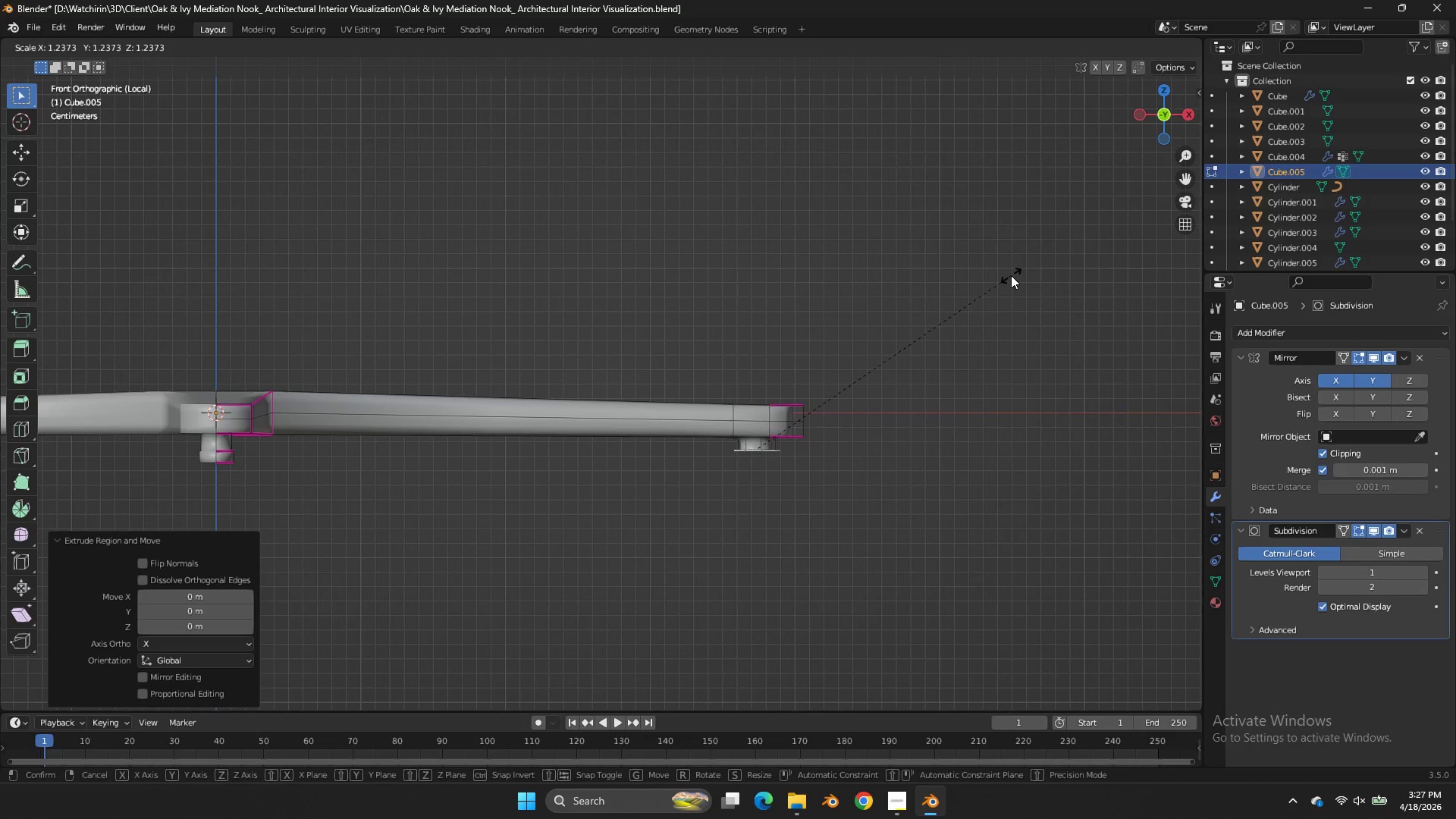 
left_click([1016, 275])
 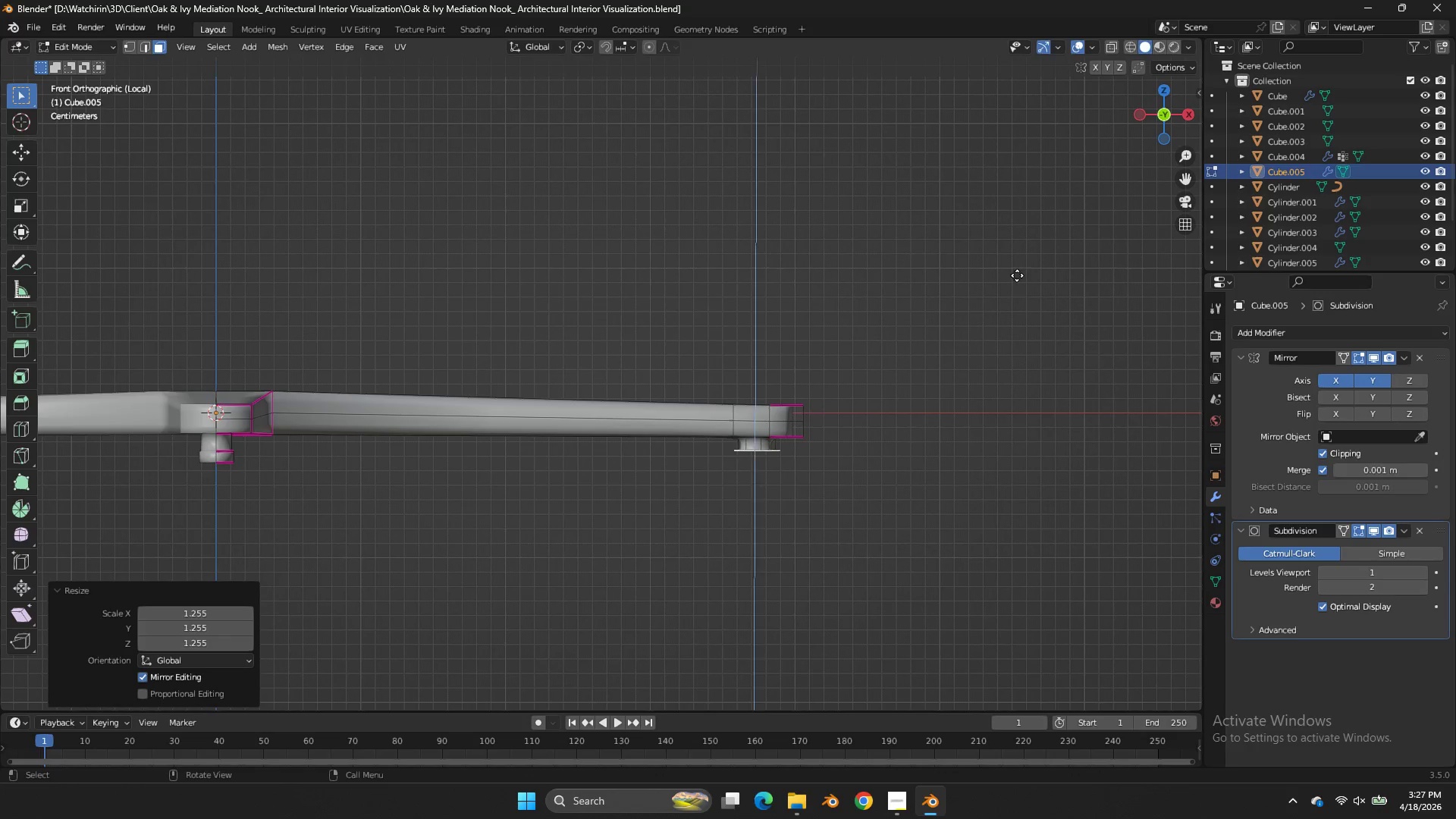 
key(E)
 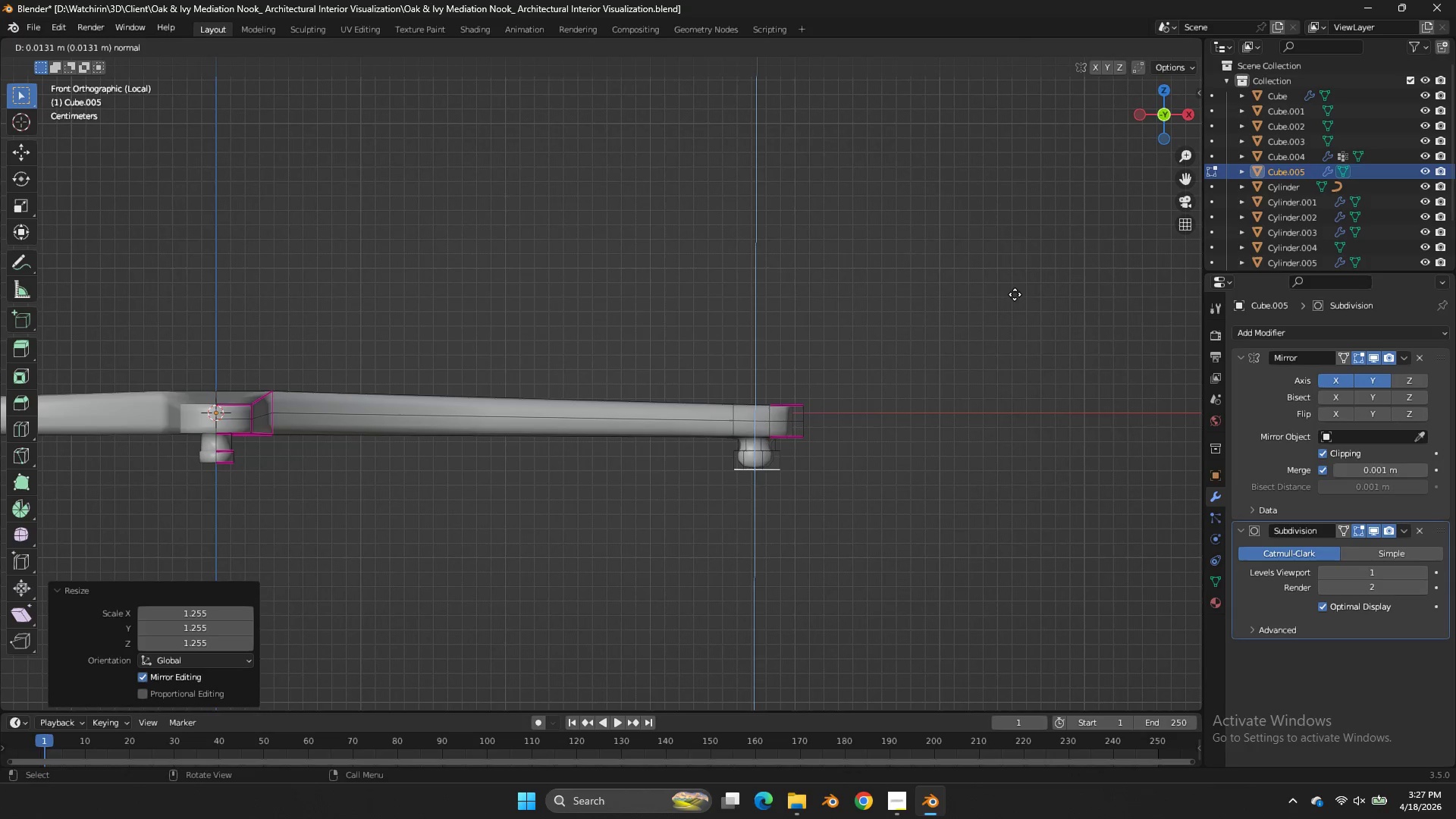 
left_click([1015, 294])
 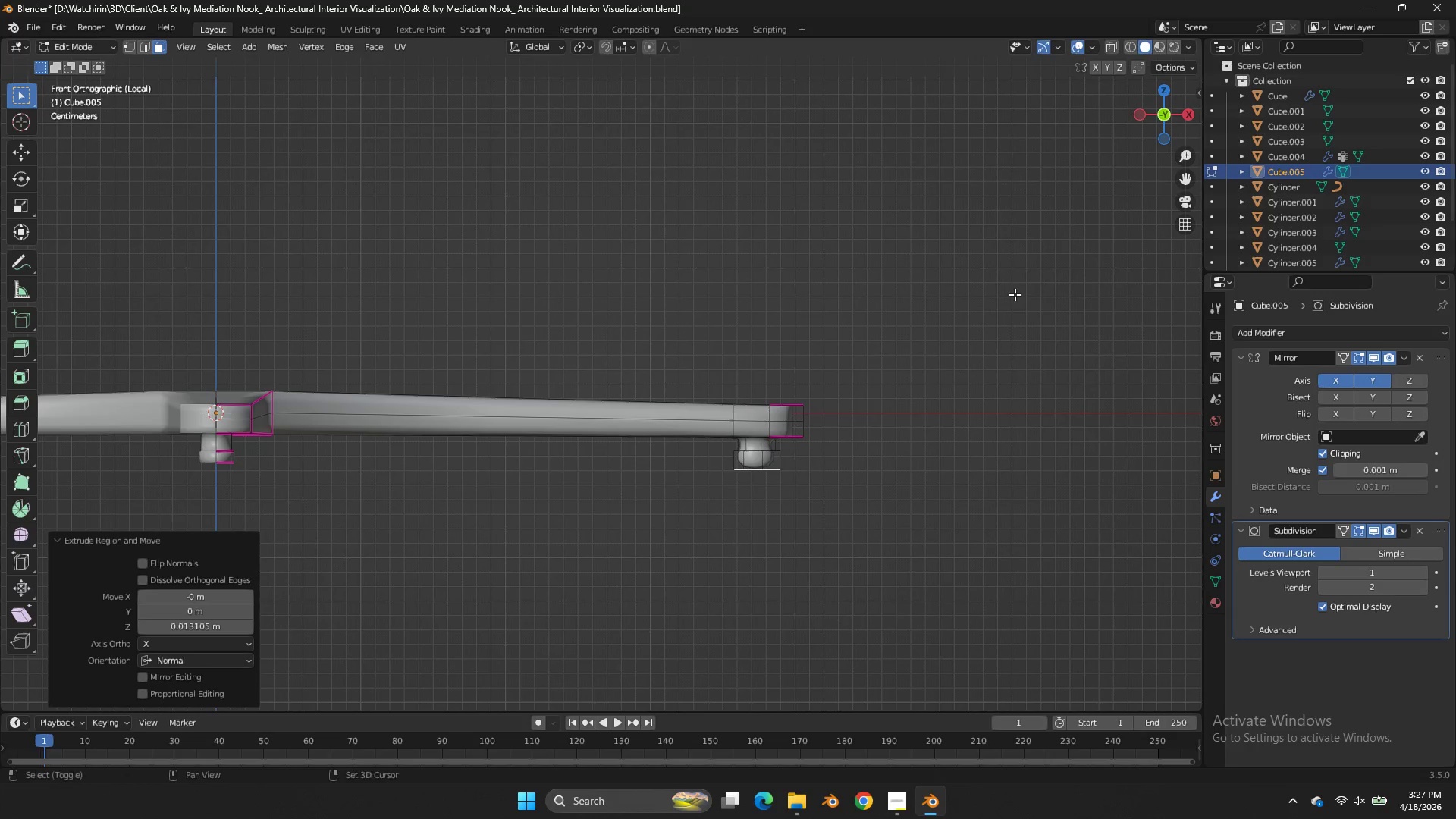 
key(Shift+E)
 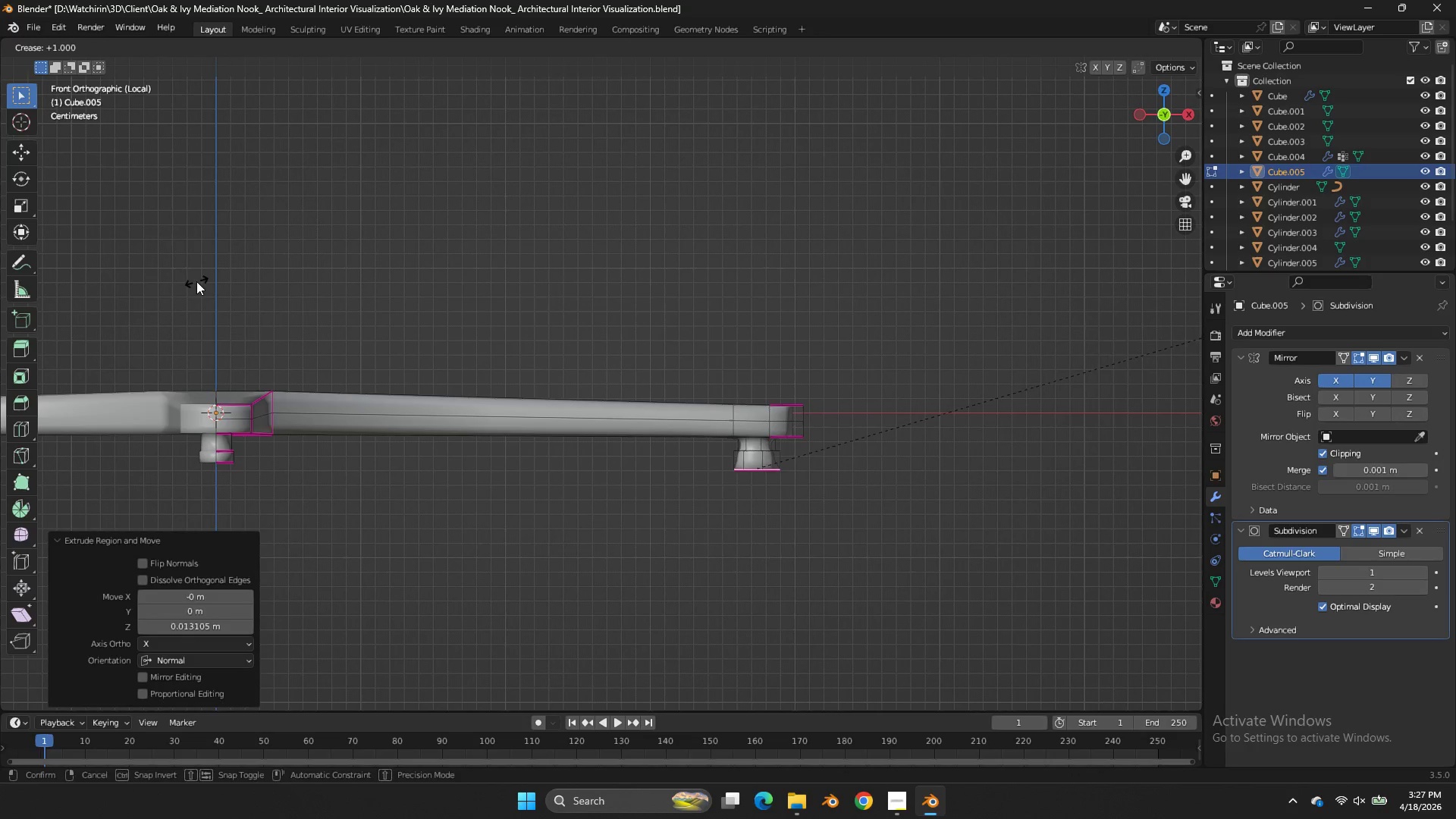 
left_click_drag(start_coordinate=[196, 281], to_coordinate=[221, 282])
 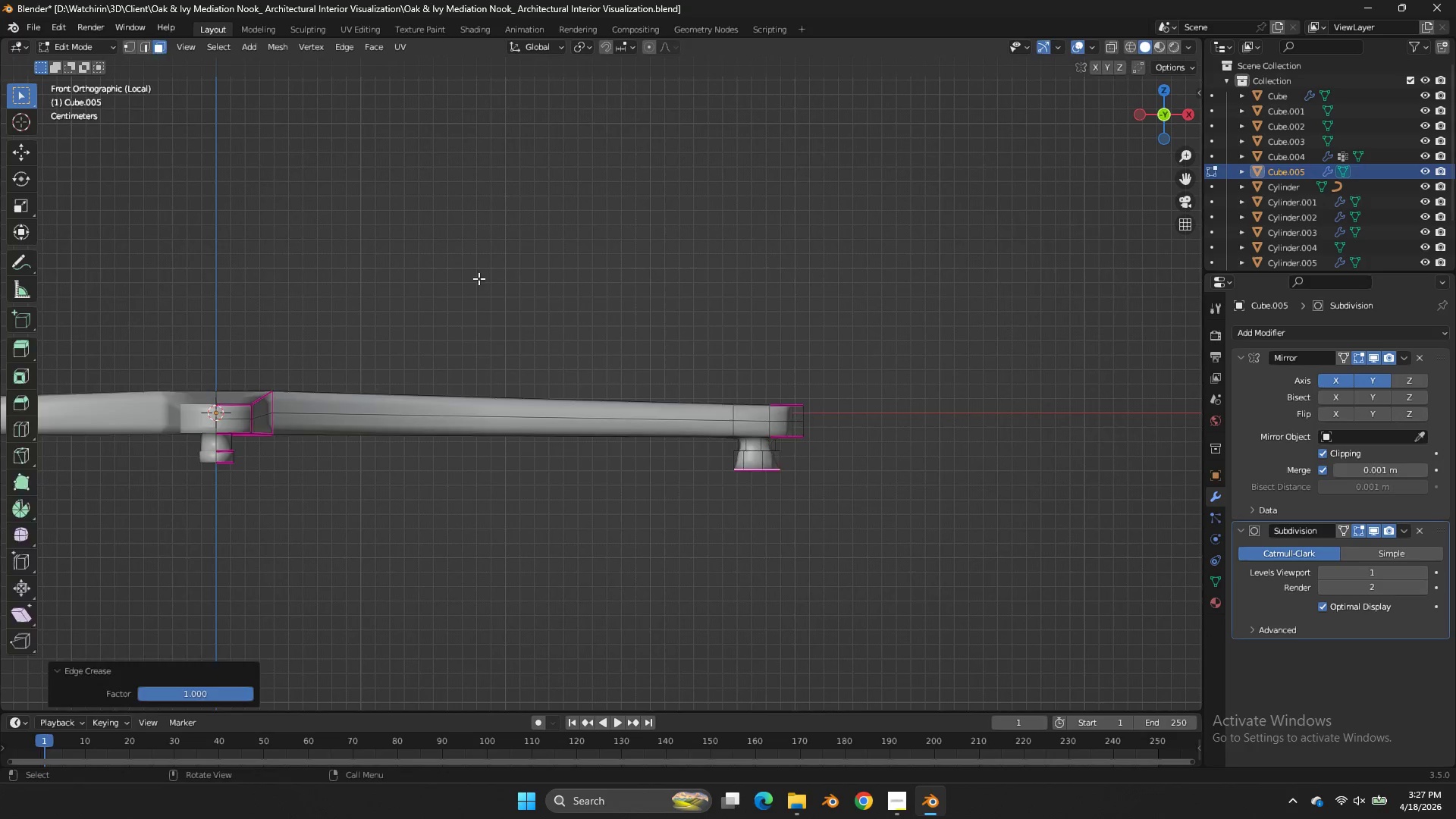 
key(Tab)
 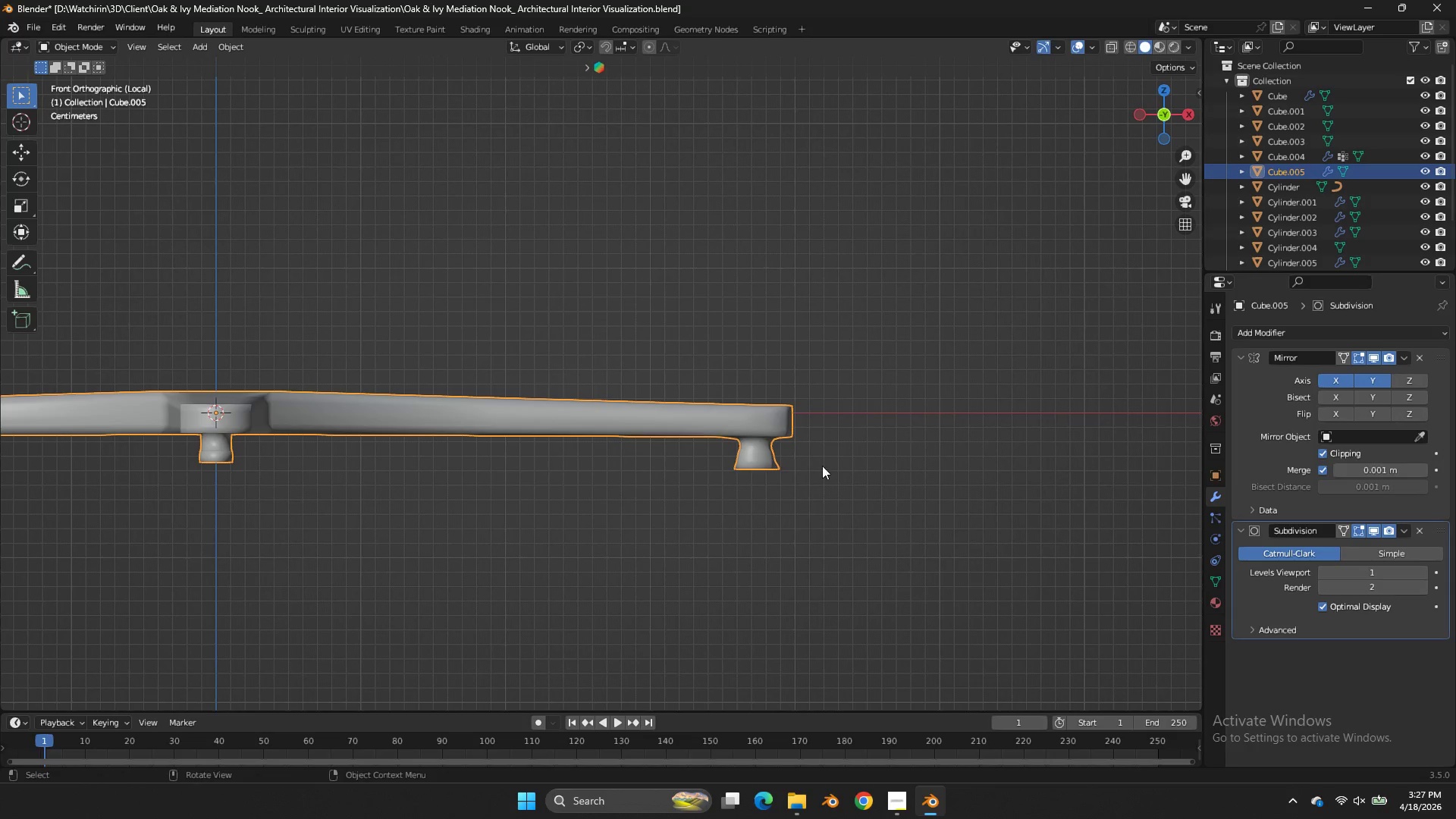 
key(Control+Z)
 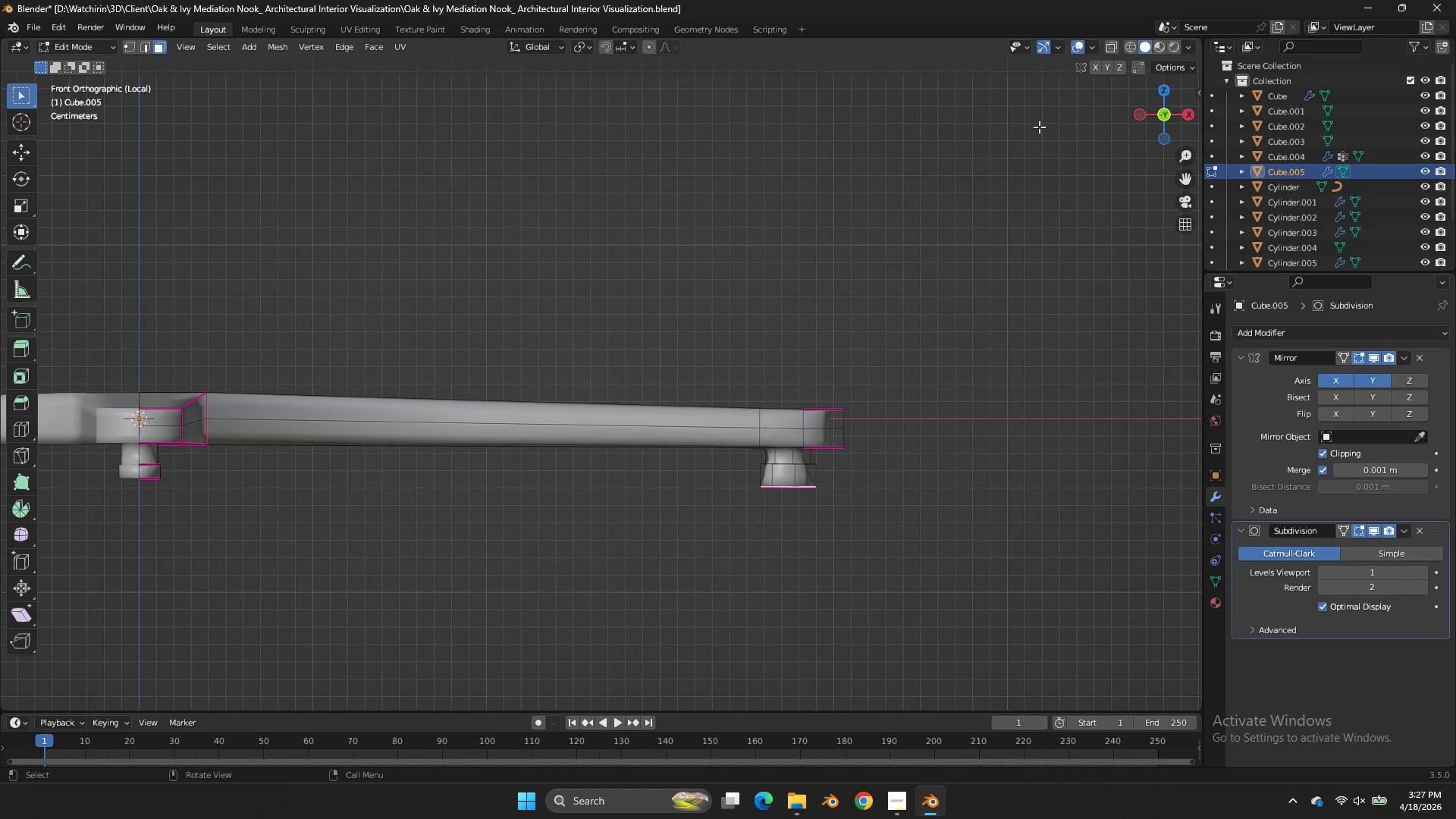 
scroll: coordinate [838, 454], scroll_direction: up, amount: 1.0
 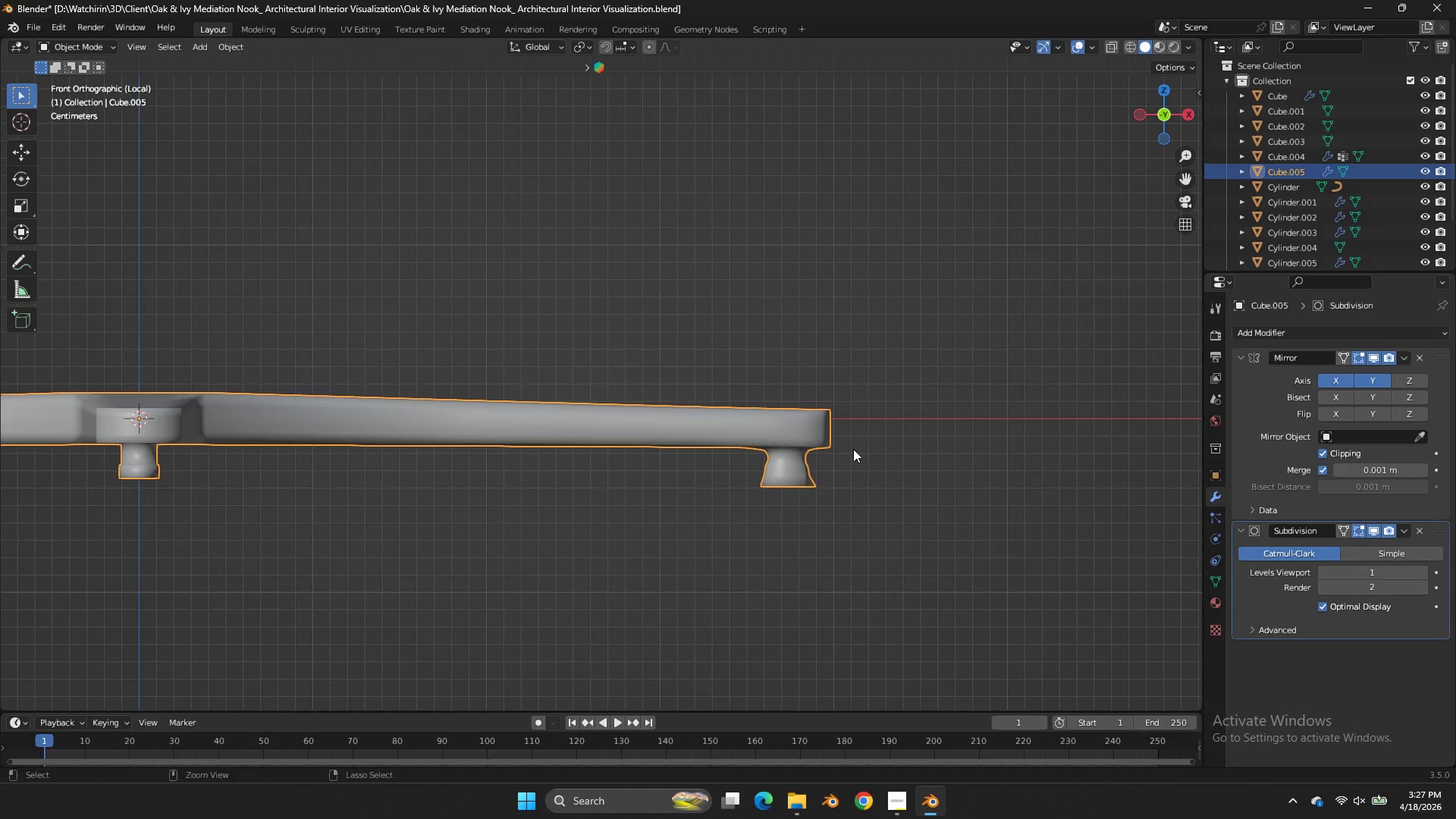 
key(Control+Z)
 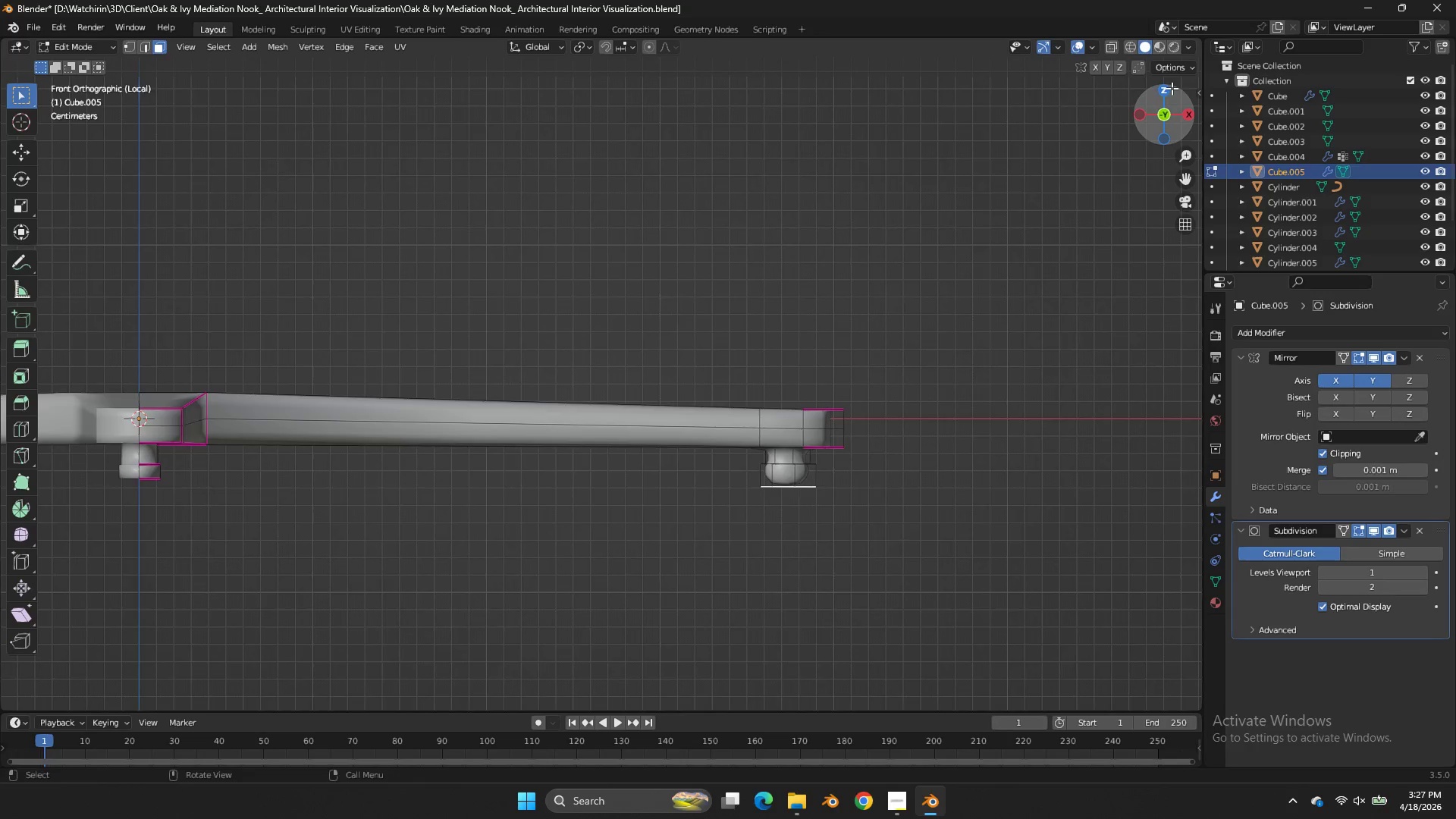 
left_click_drag(start_coordinate=[1156, 102], to_coordinate=[954, 693])
 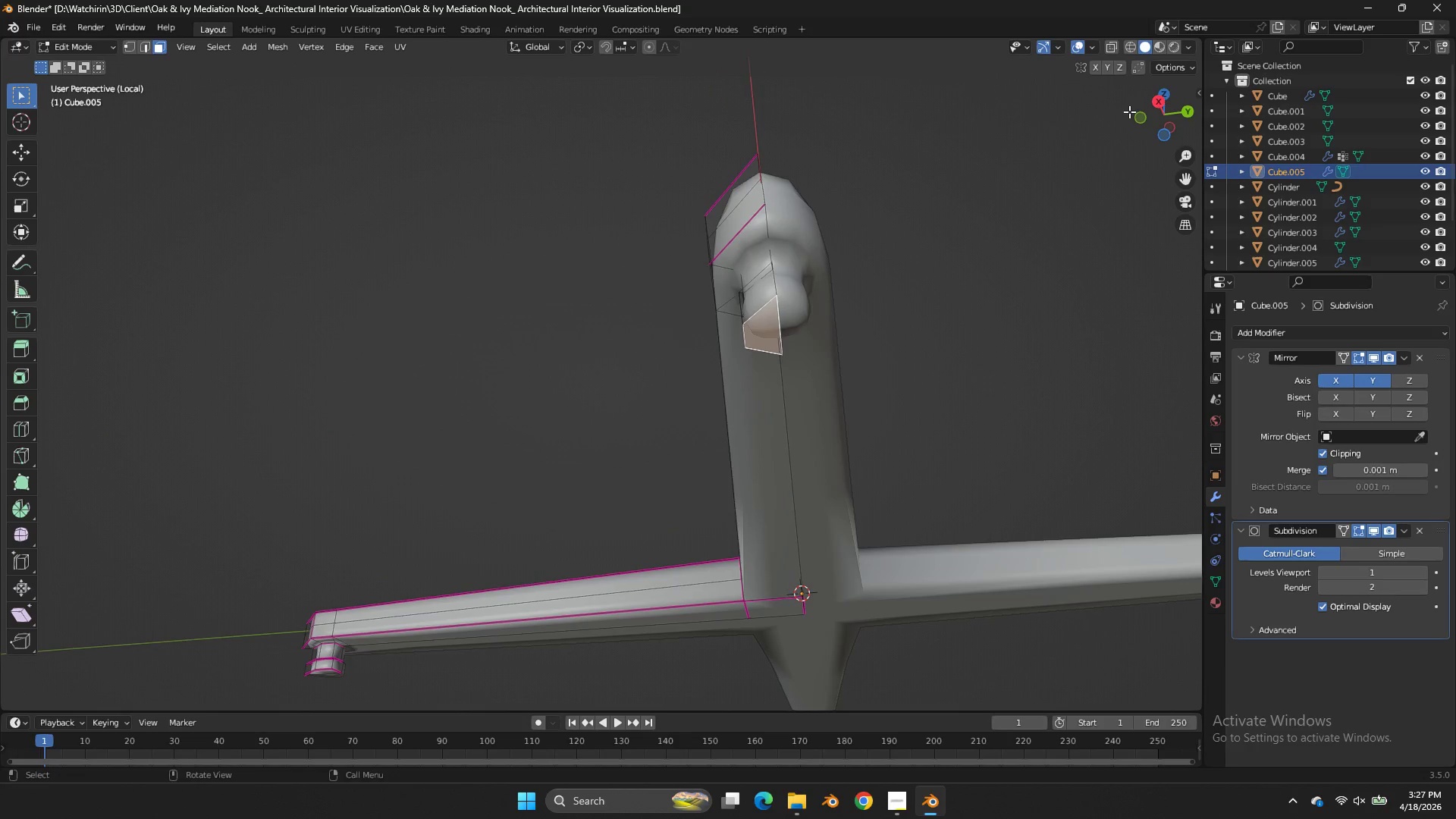 
scroll: coordinate [1129, 111], scroll_direction: up, amount: 1.0
 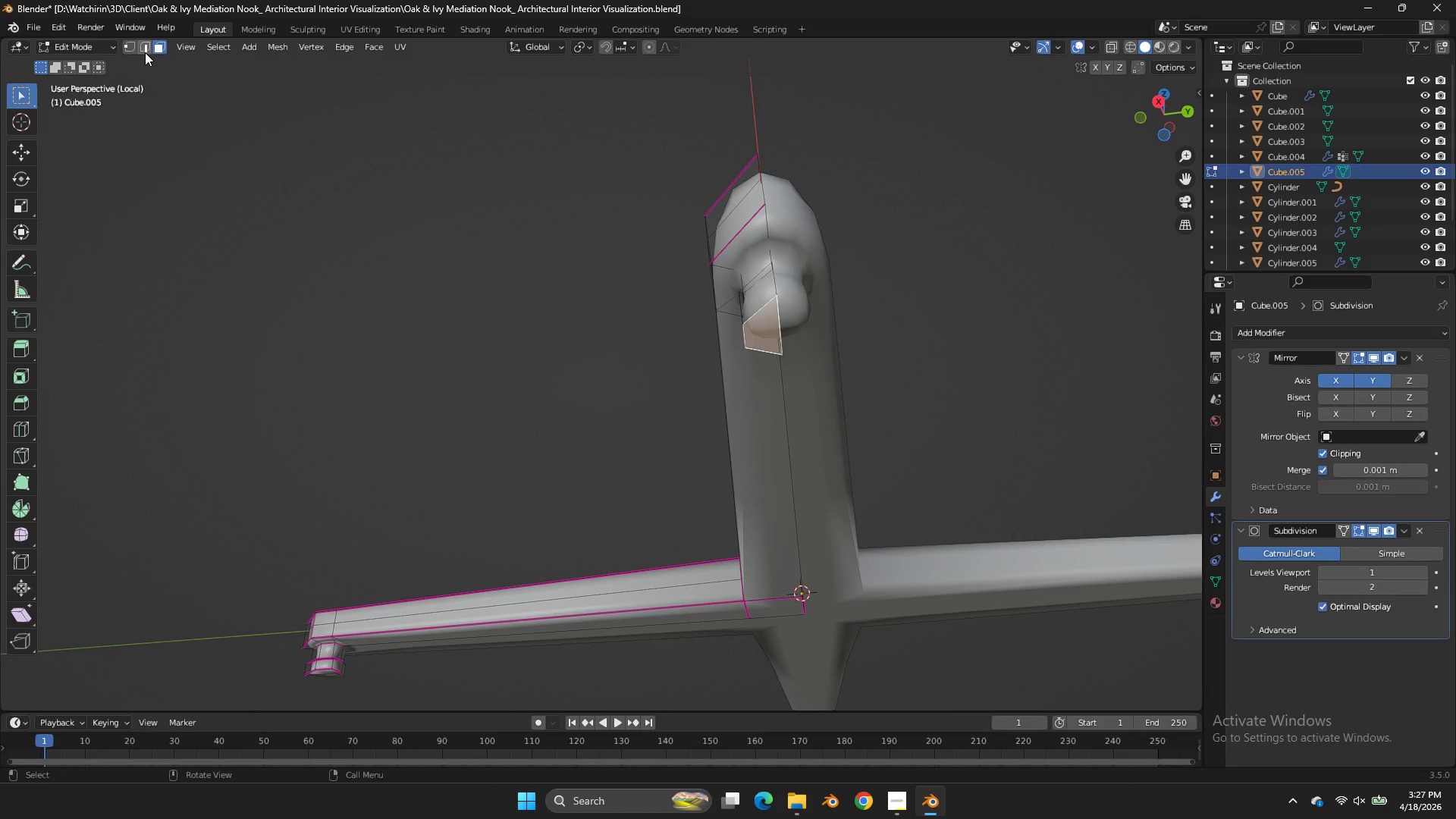 
left_click([143, 46])
 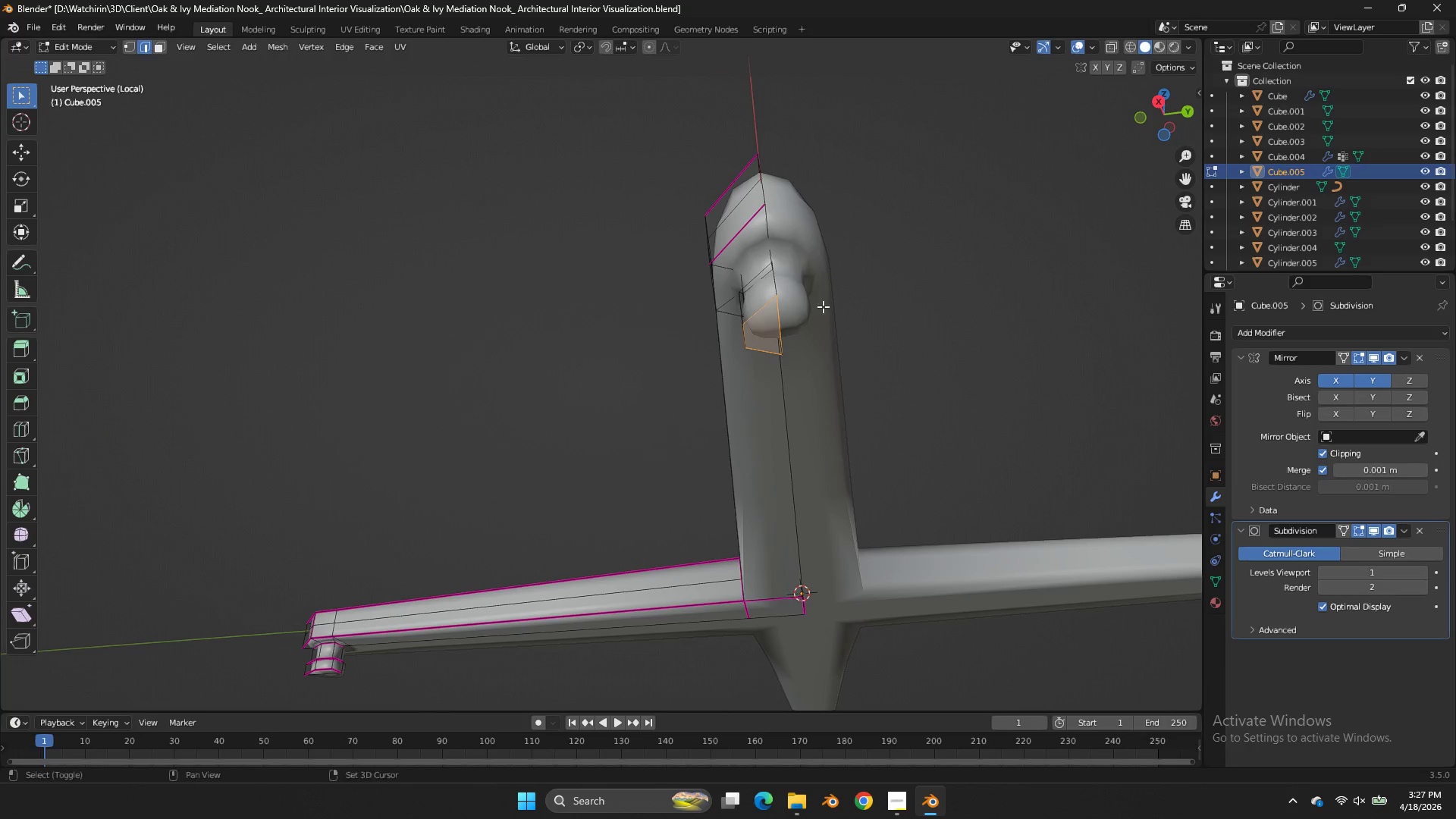 
left_click([777, 322])
 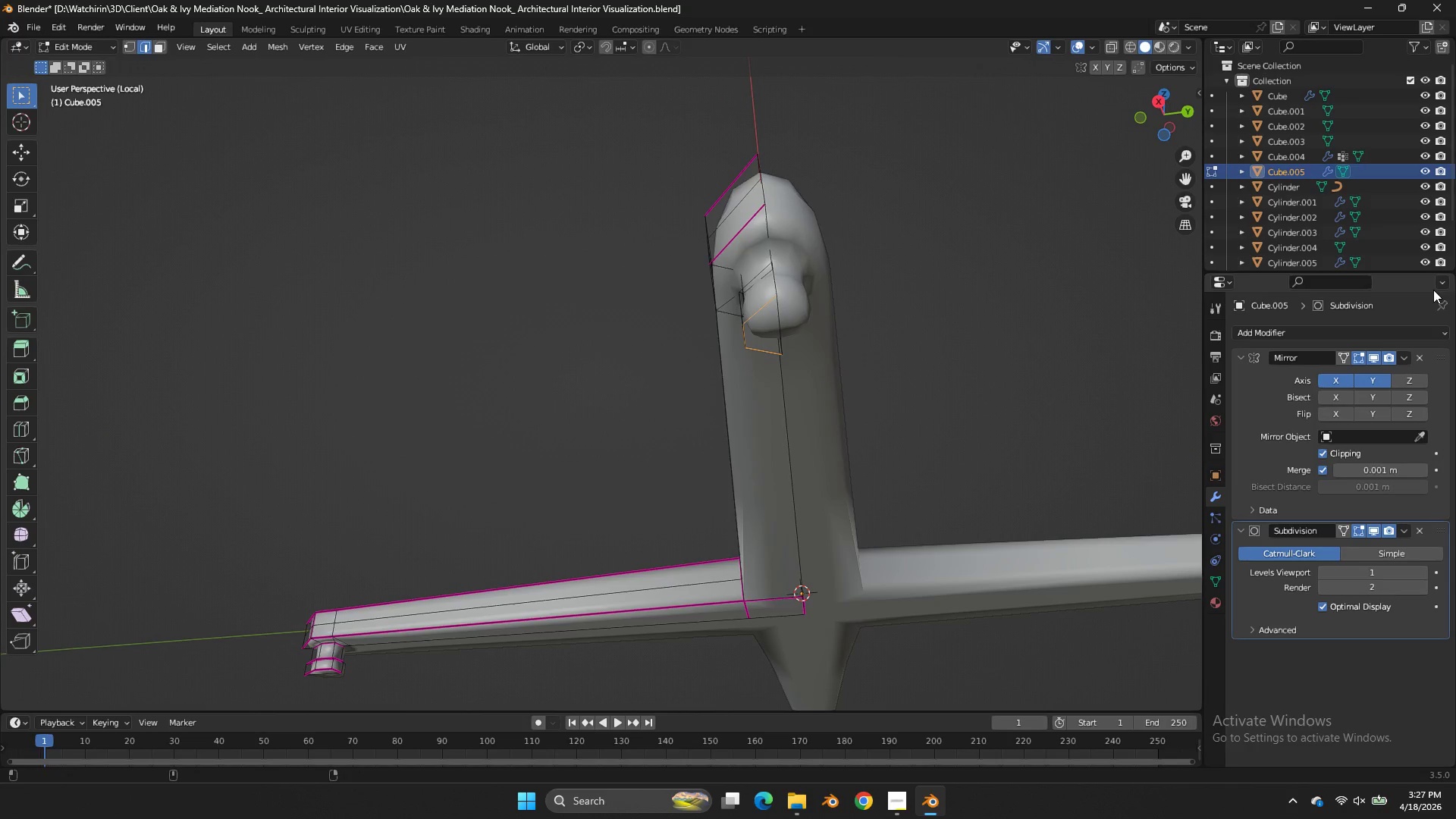 
key(Shift+E)
 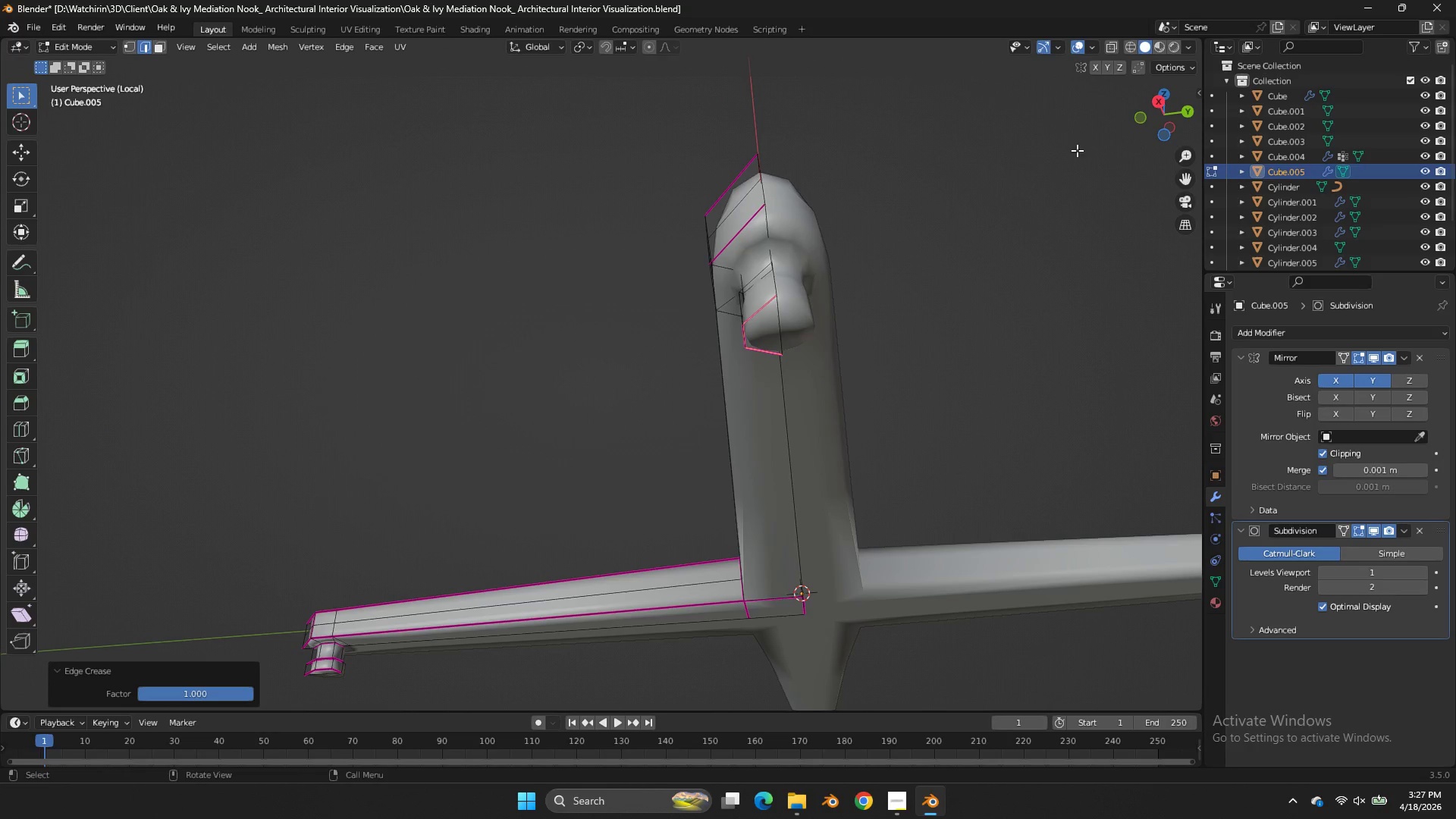 
left_click_drag(start_coordinate=[1164, 121], to_coordinate=[1197, 174])
 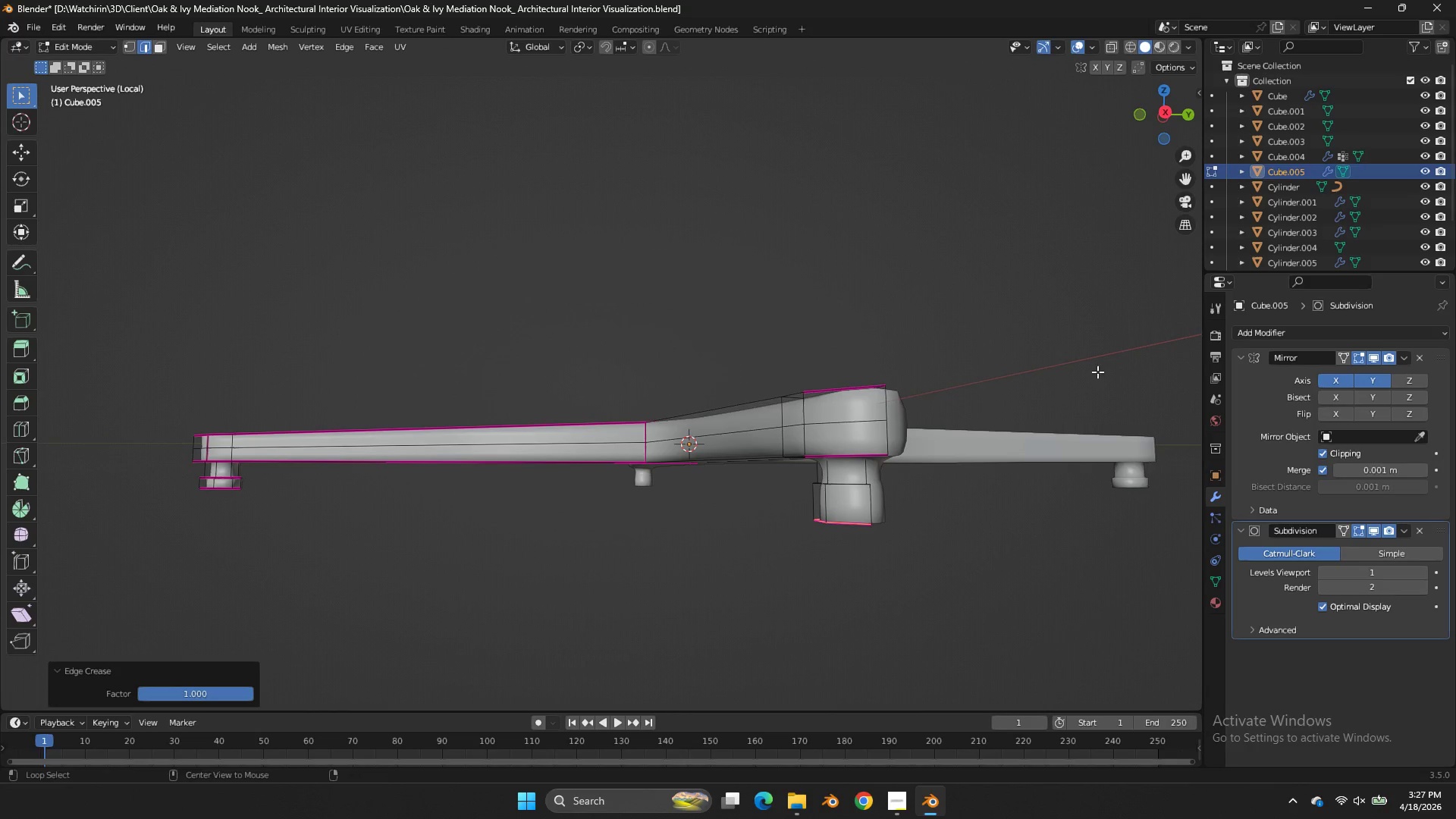 
hold_key(key=AltLeft, duration=1.12)
left_click([857, 489])
 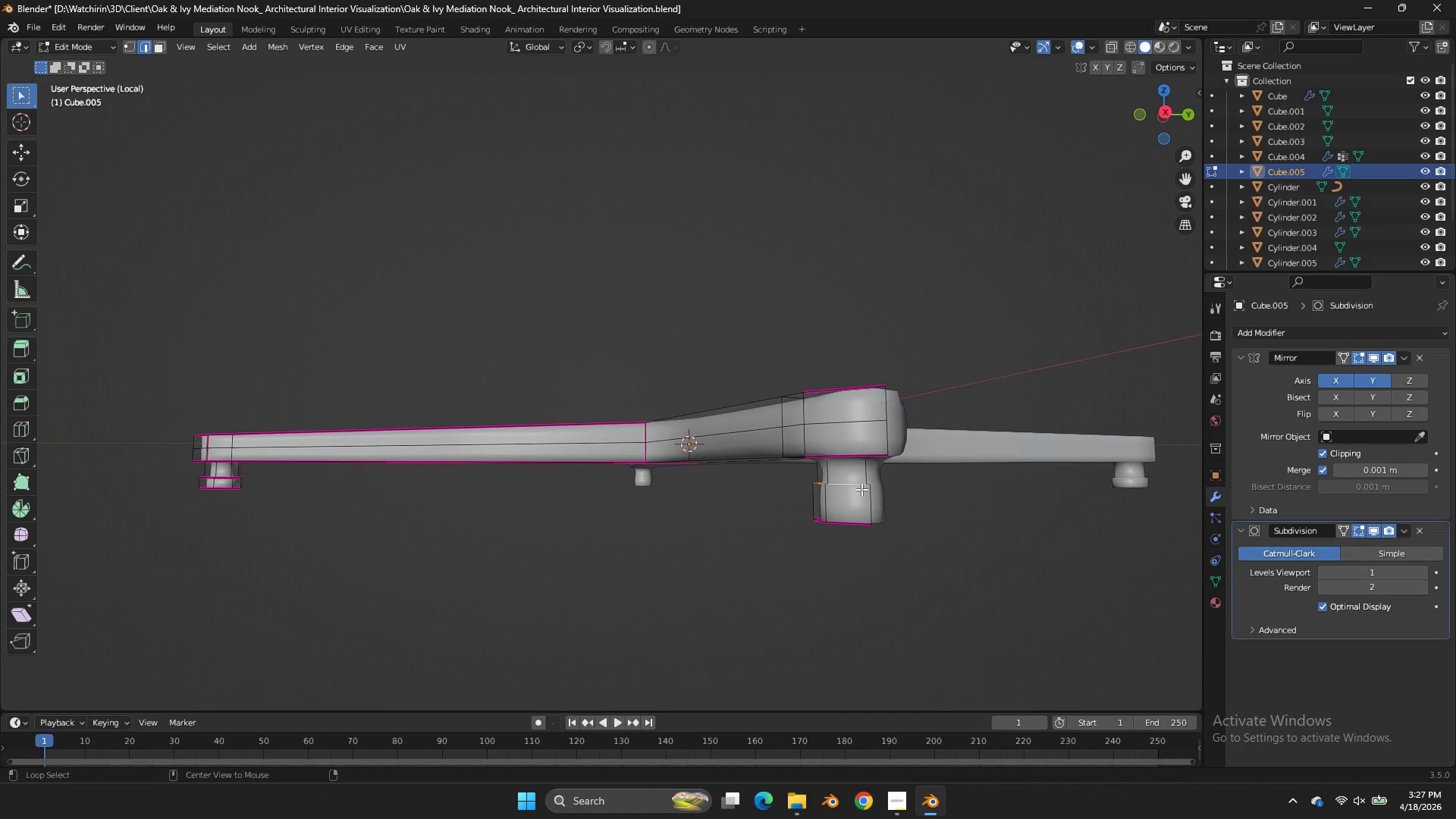 
key(Shift+E)
 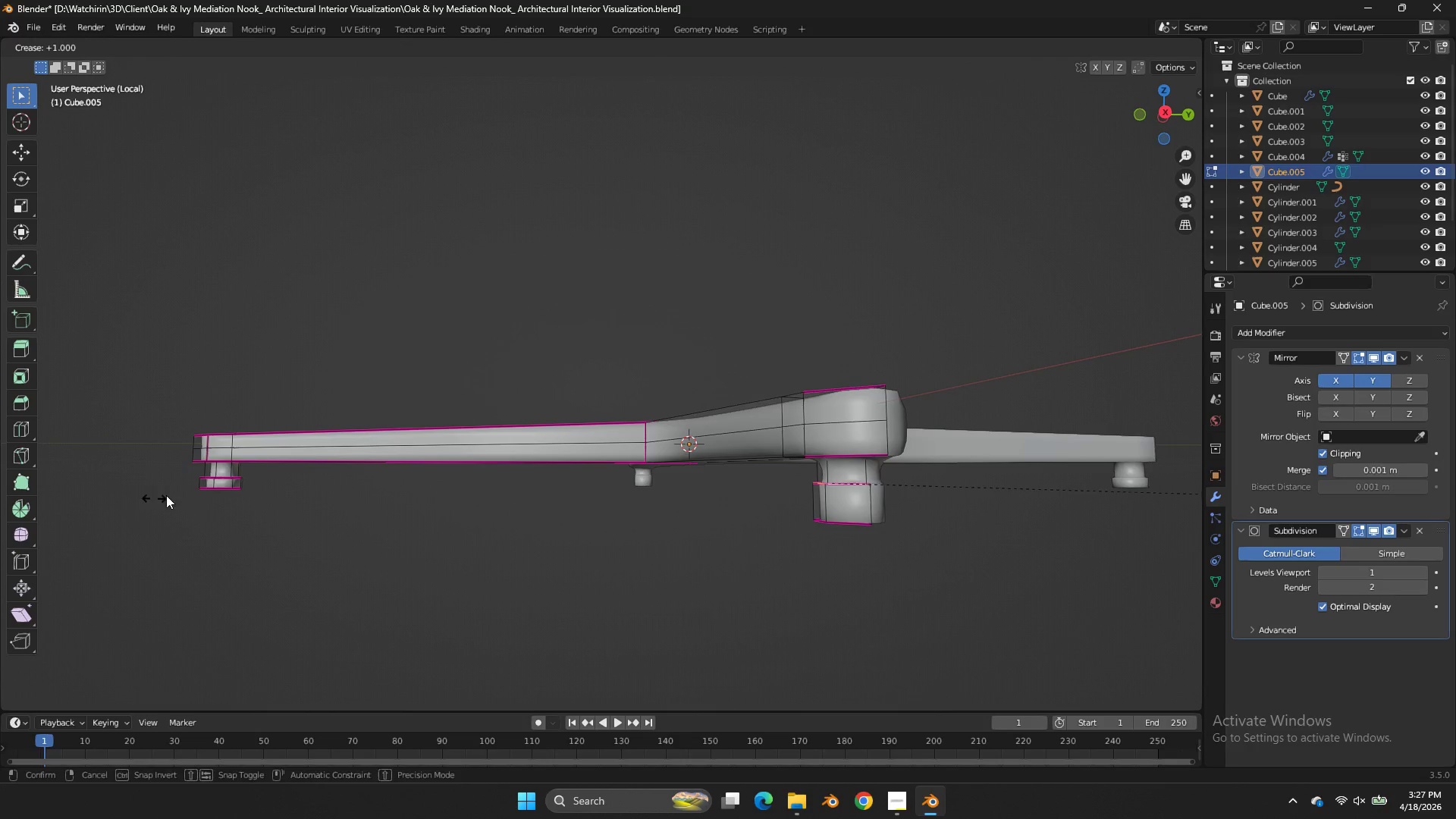 
left_click_drag(start_coordinate=[218, 494], to_coordinate=[271, 502])
 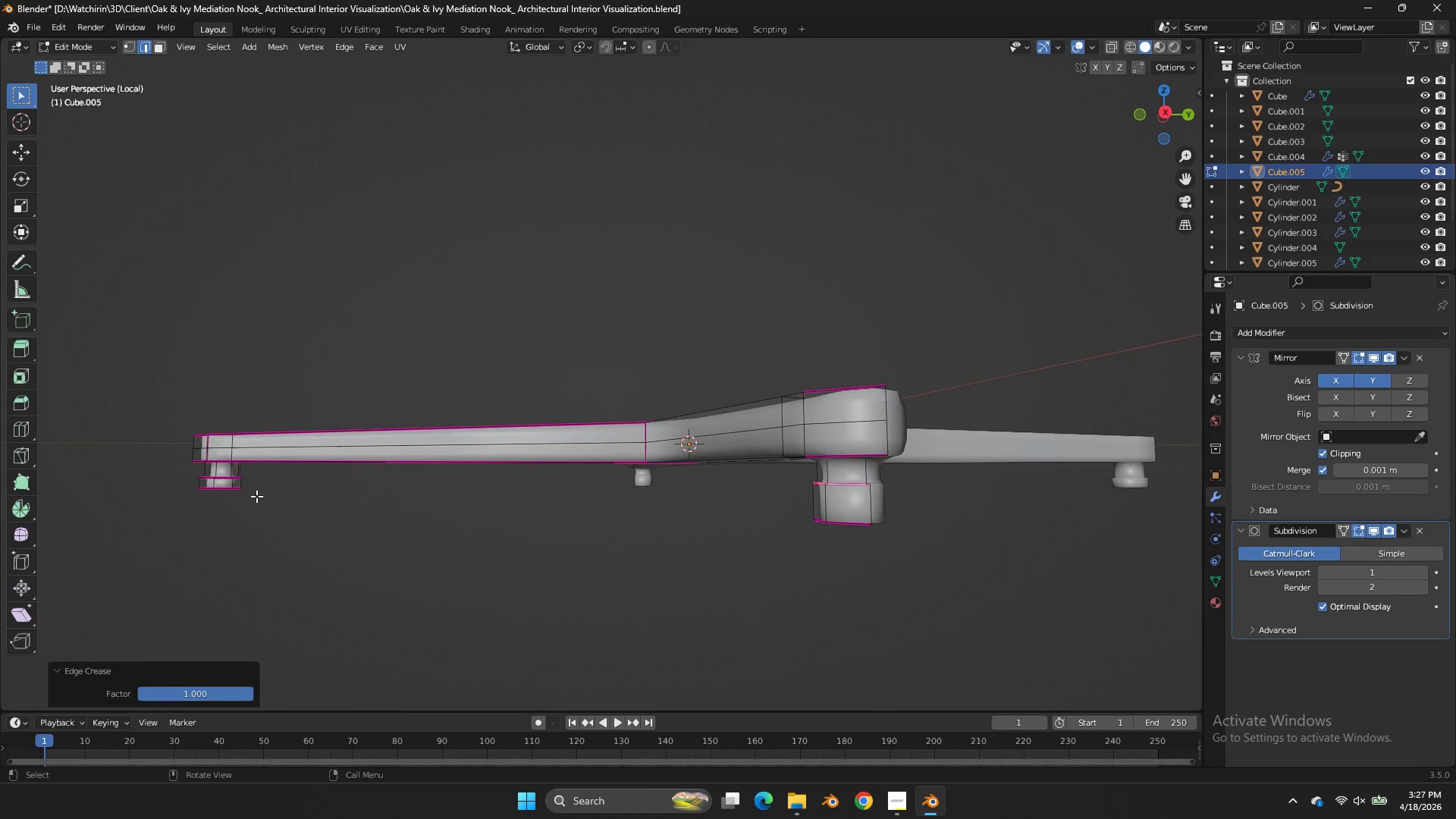 
key(Tab)
 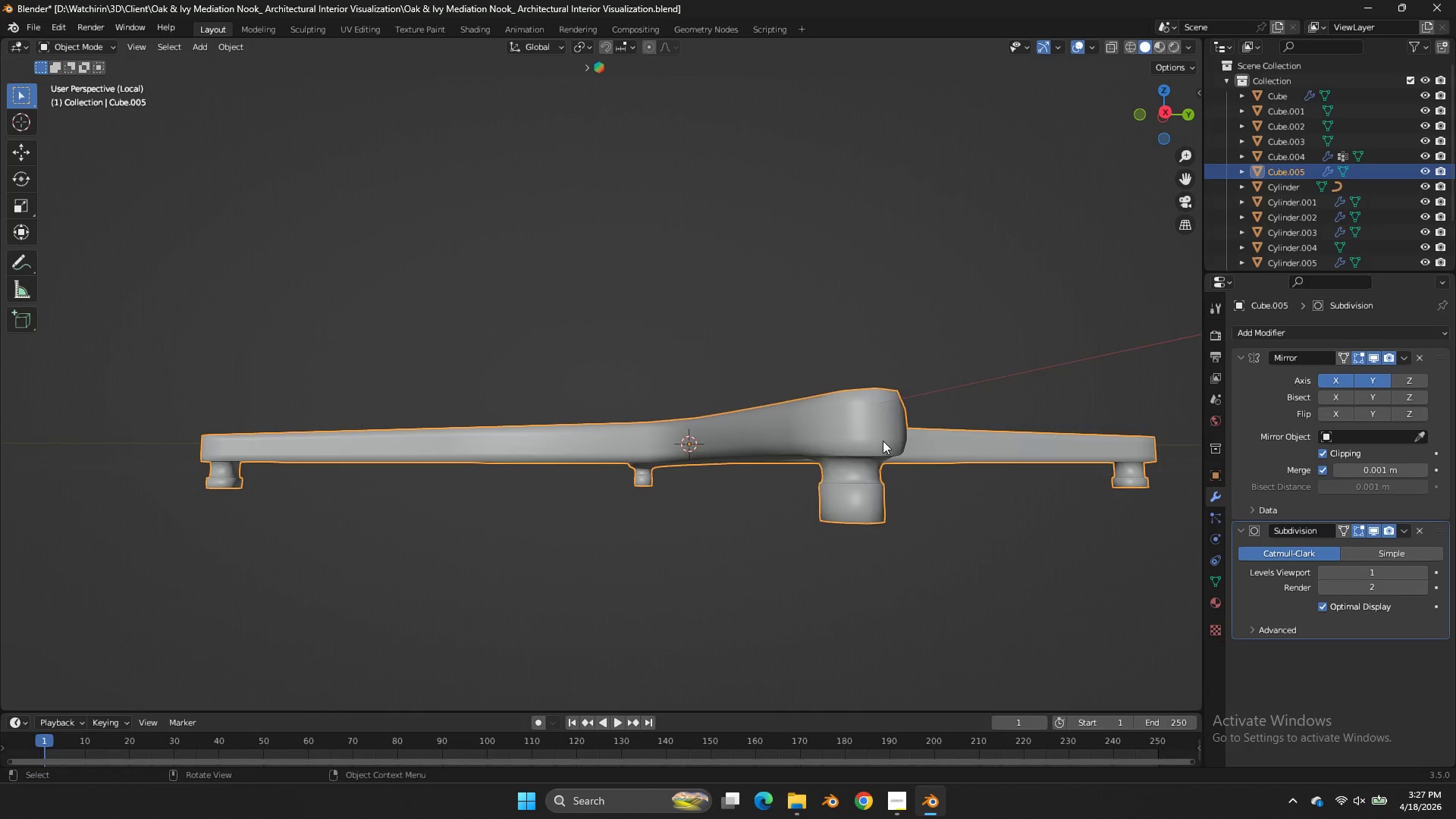 
key(Tab)
 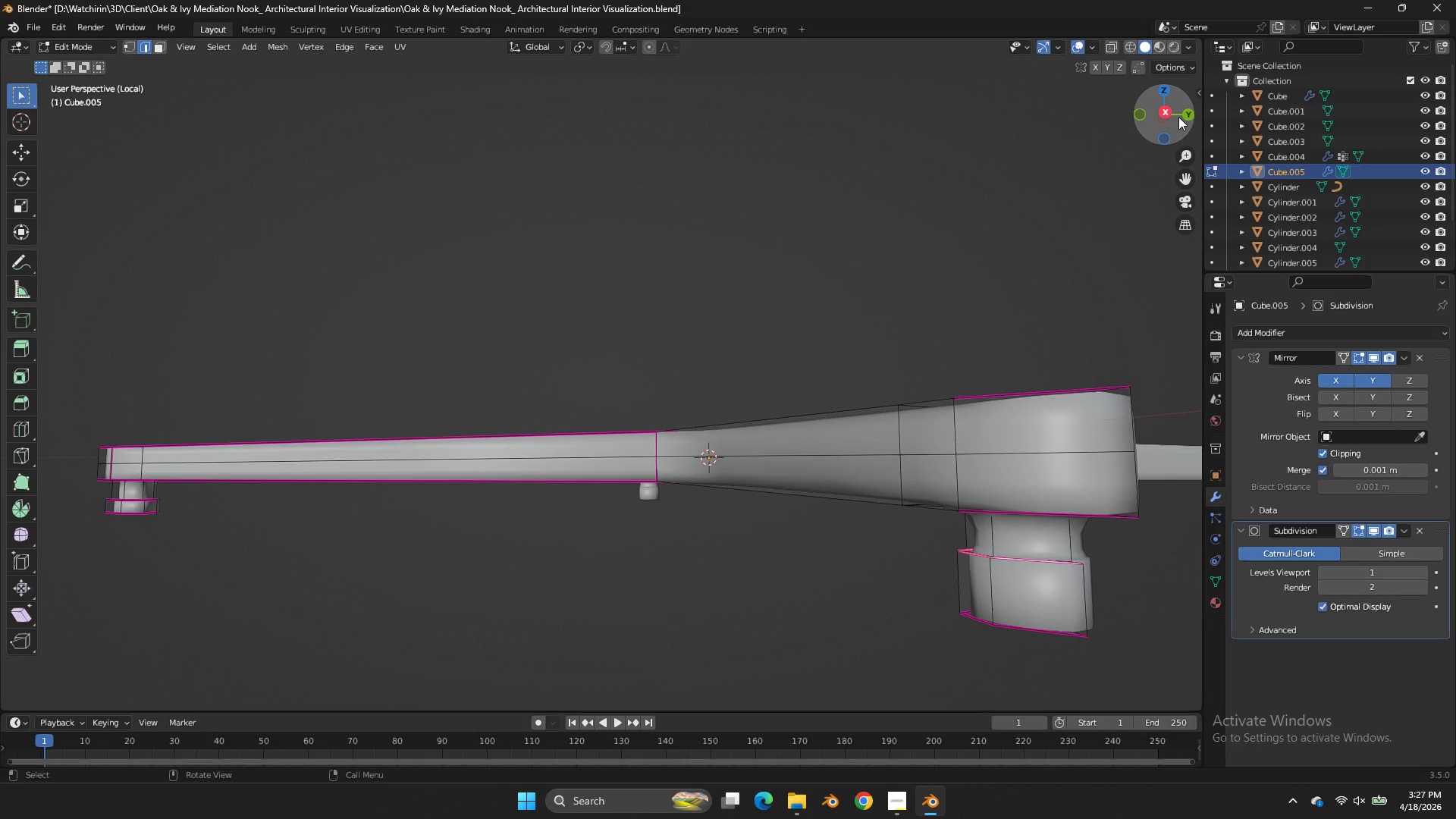 
scroll: coordinate [883, 441], scroll_direction: up, amount: 2.0
 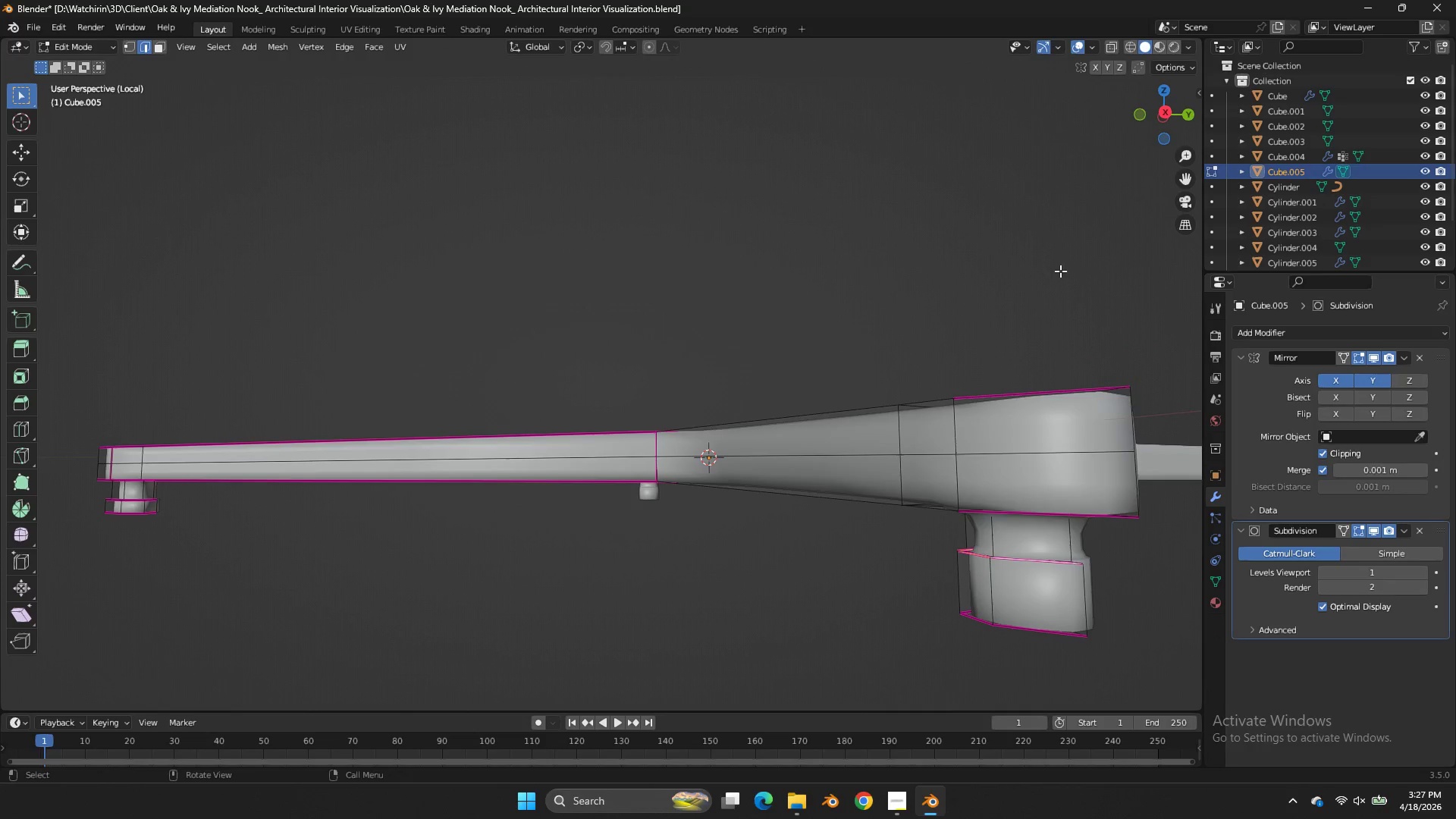 
left_click_drag(start_coordinate=[1178, 117], to_coordinate=[1160, 72])
 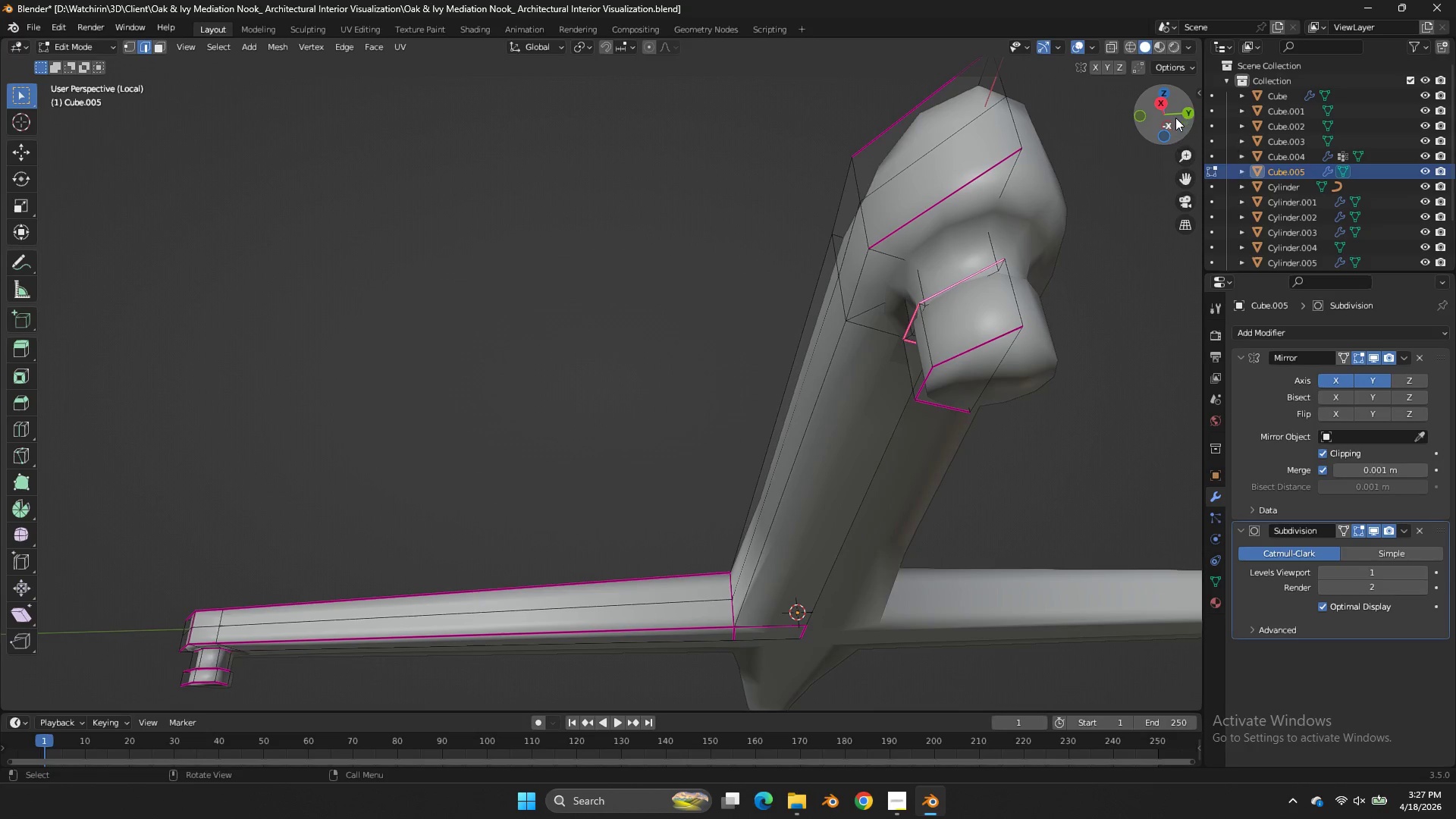 
key(Tab)
 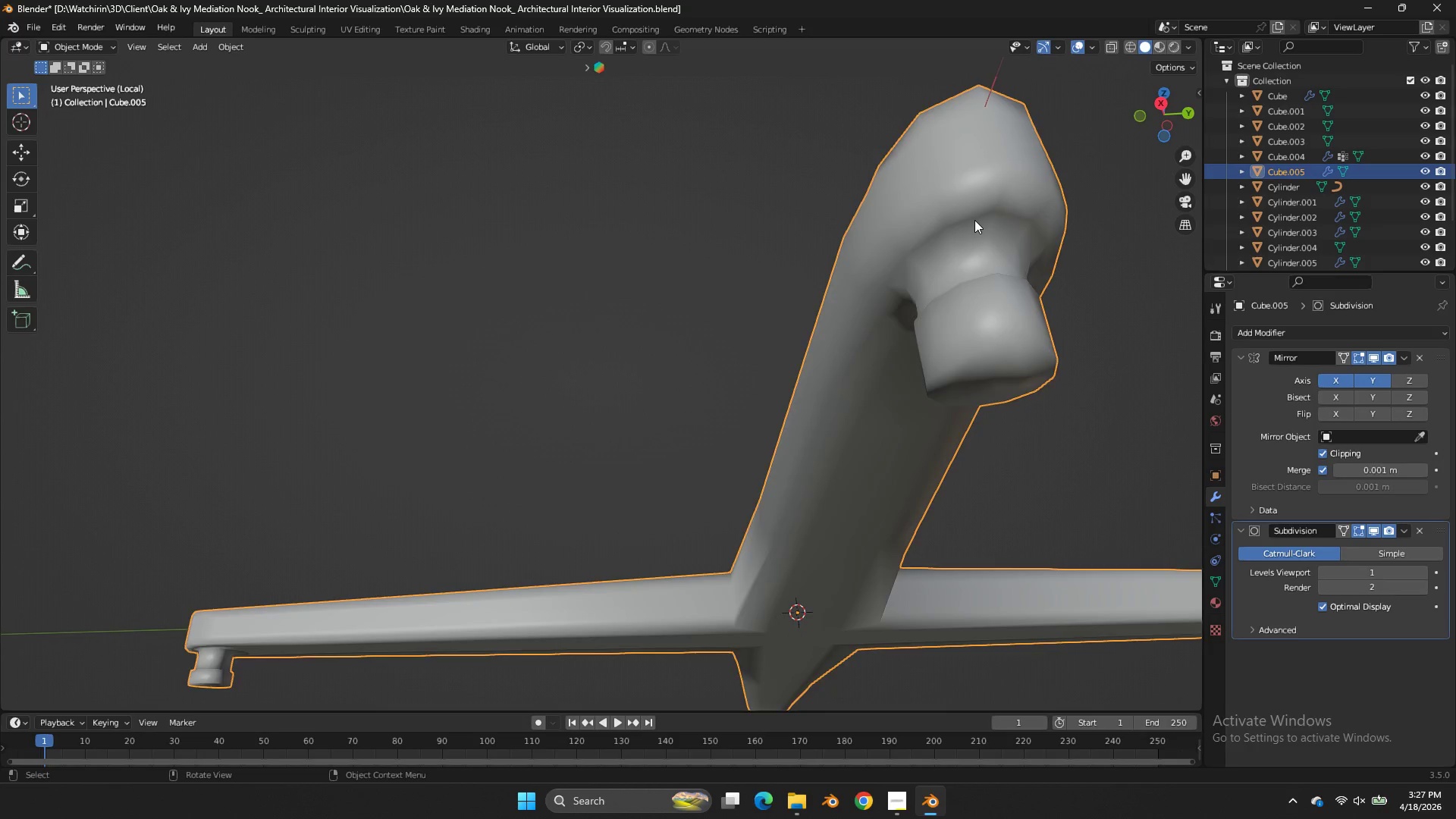 
key(Tab)
 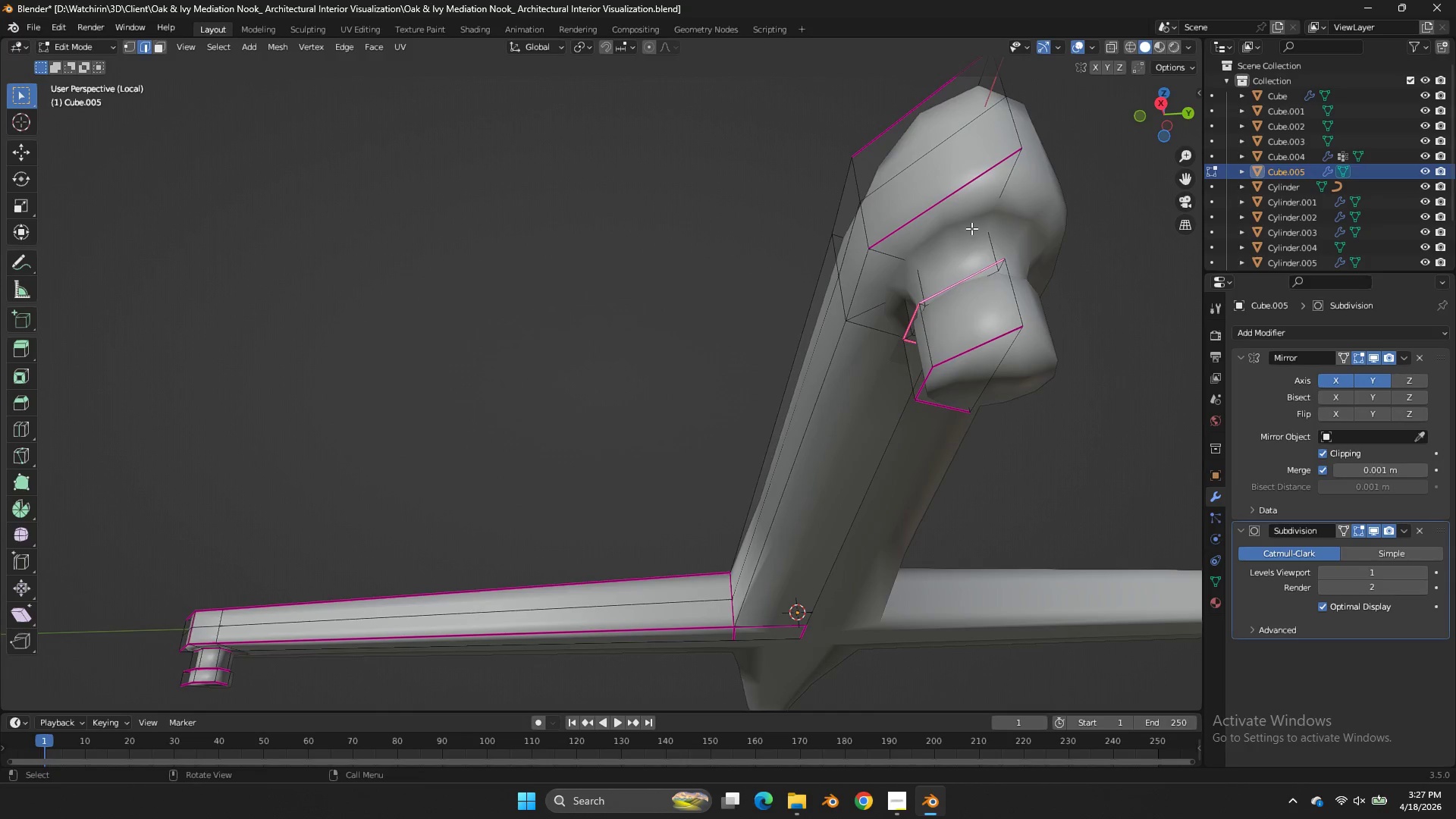 
hold_key(key=AltLeft, duration=0.53)
left_click([966, 234])
 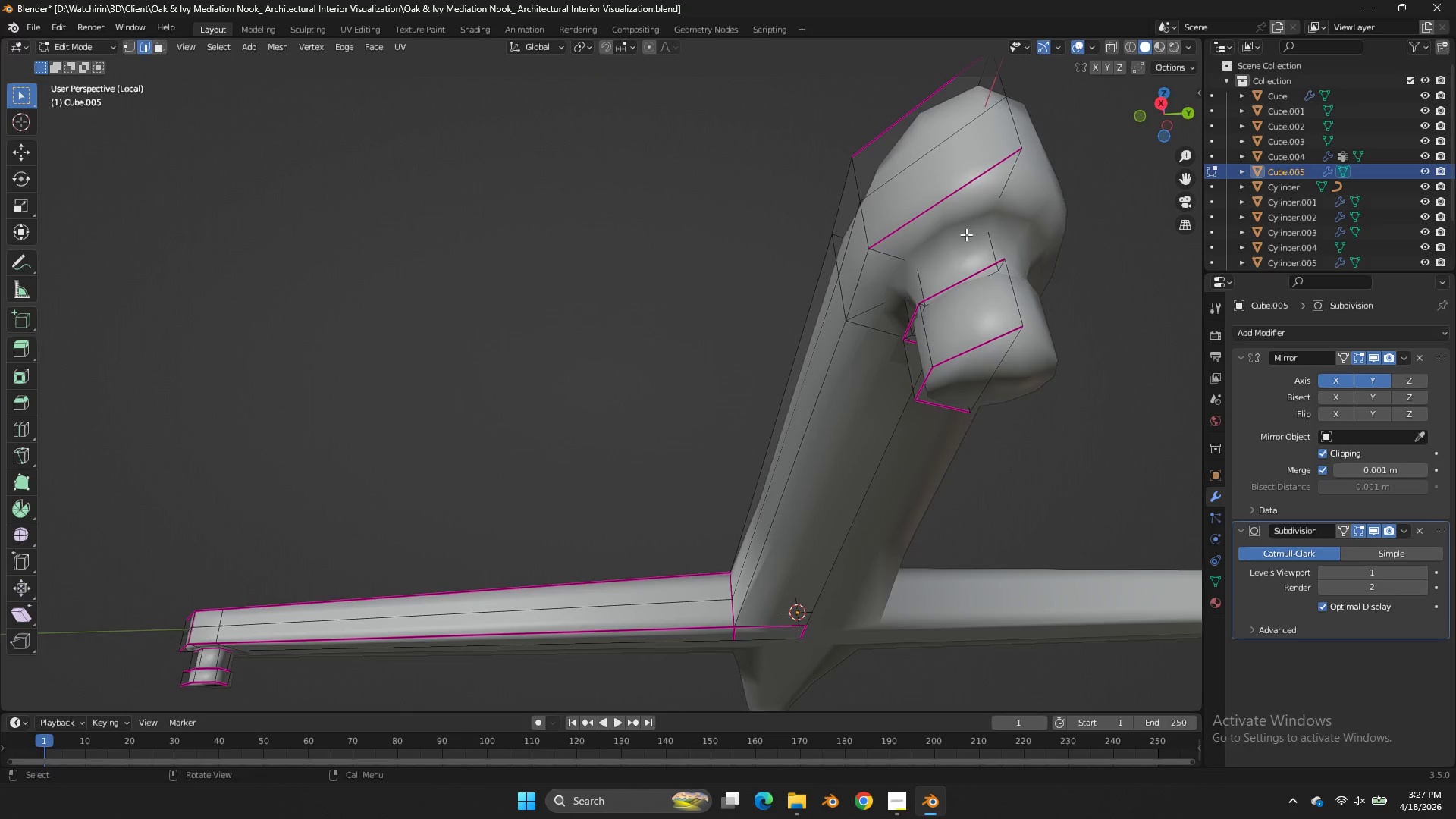 
key(Z)
 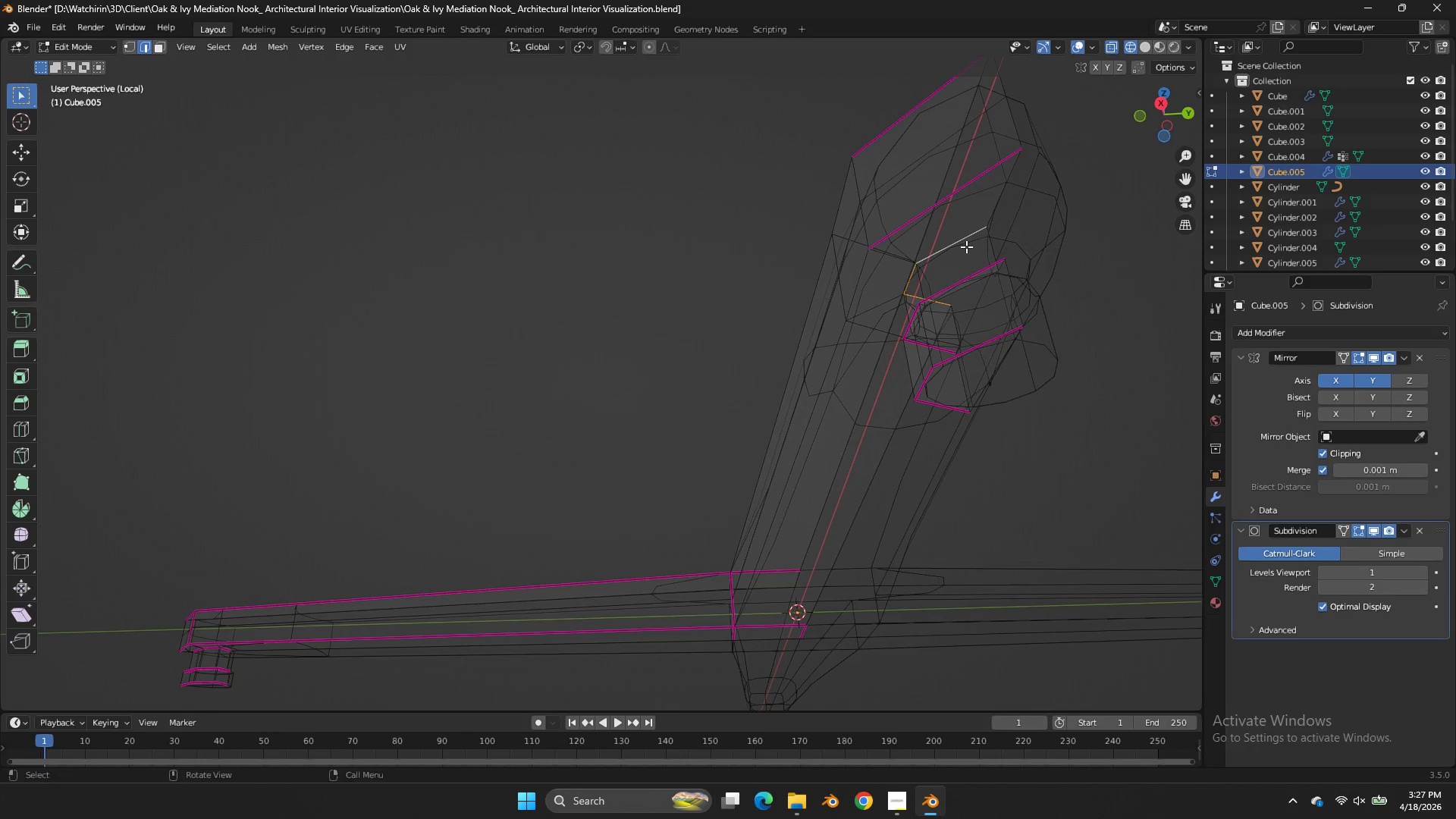 
type(zE)
key(Tab)
key(Tab)
key(Tab)
 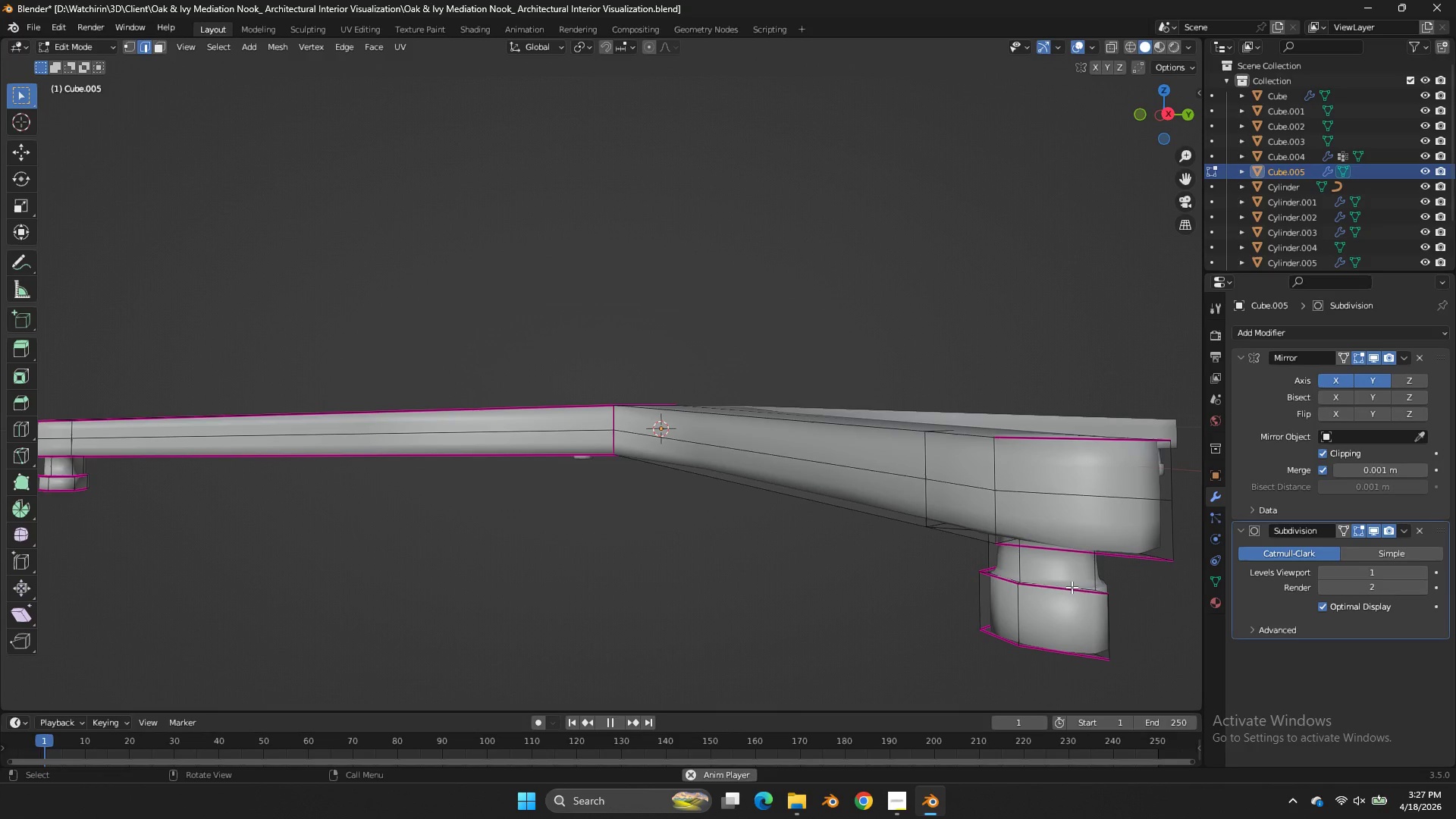 
left_click_drag(start_coordinate=[1106, 155], to_coordinate=[1116, 154])
 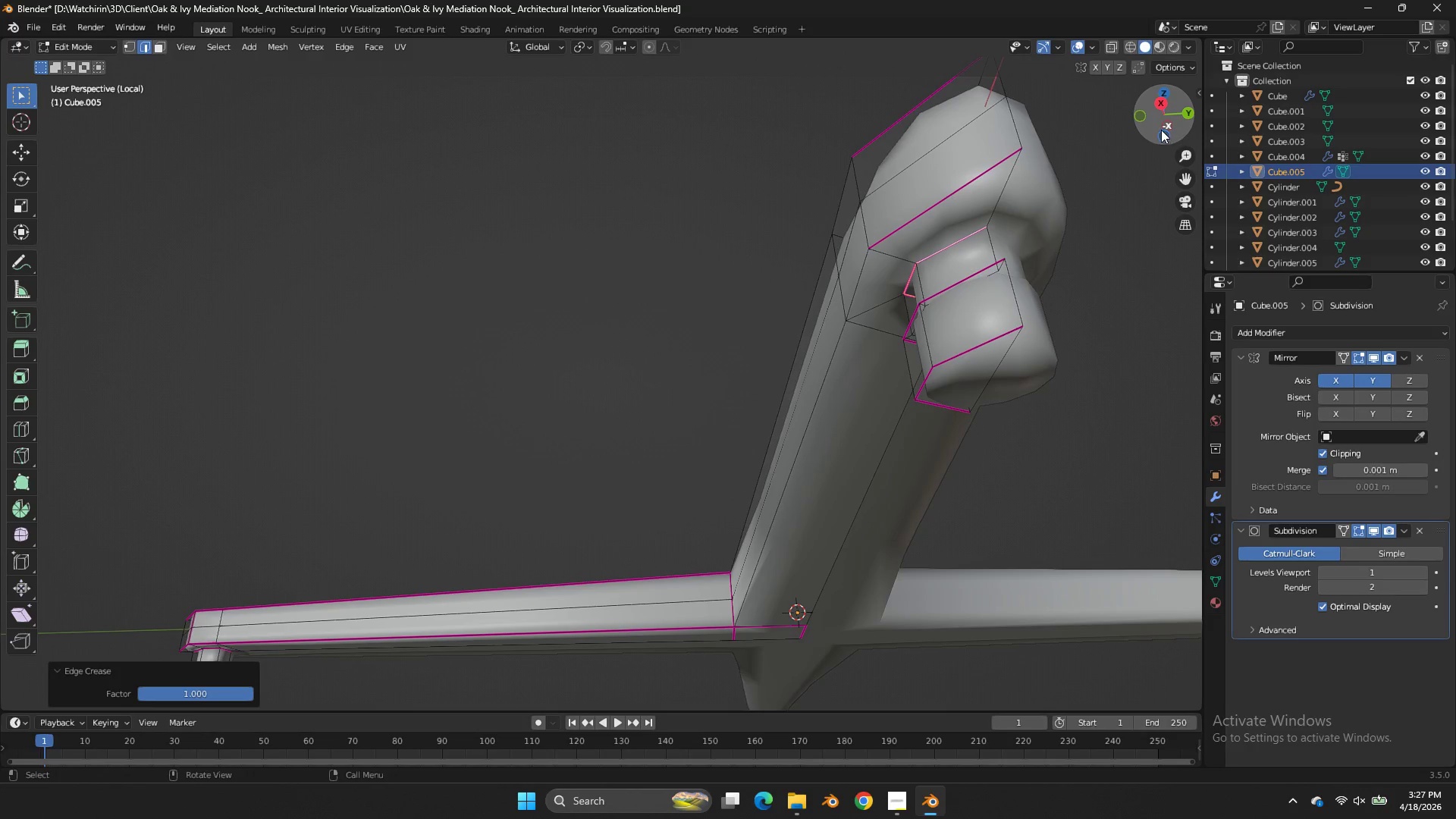 
left_click_drag(start_coordinate=[1161, 130], to_coordinate=[1194, 182])
 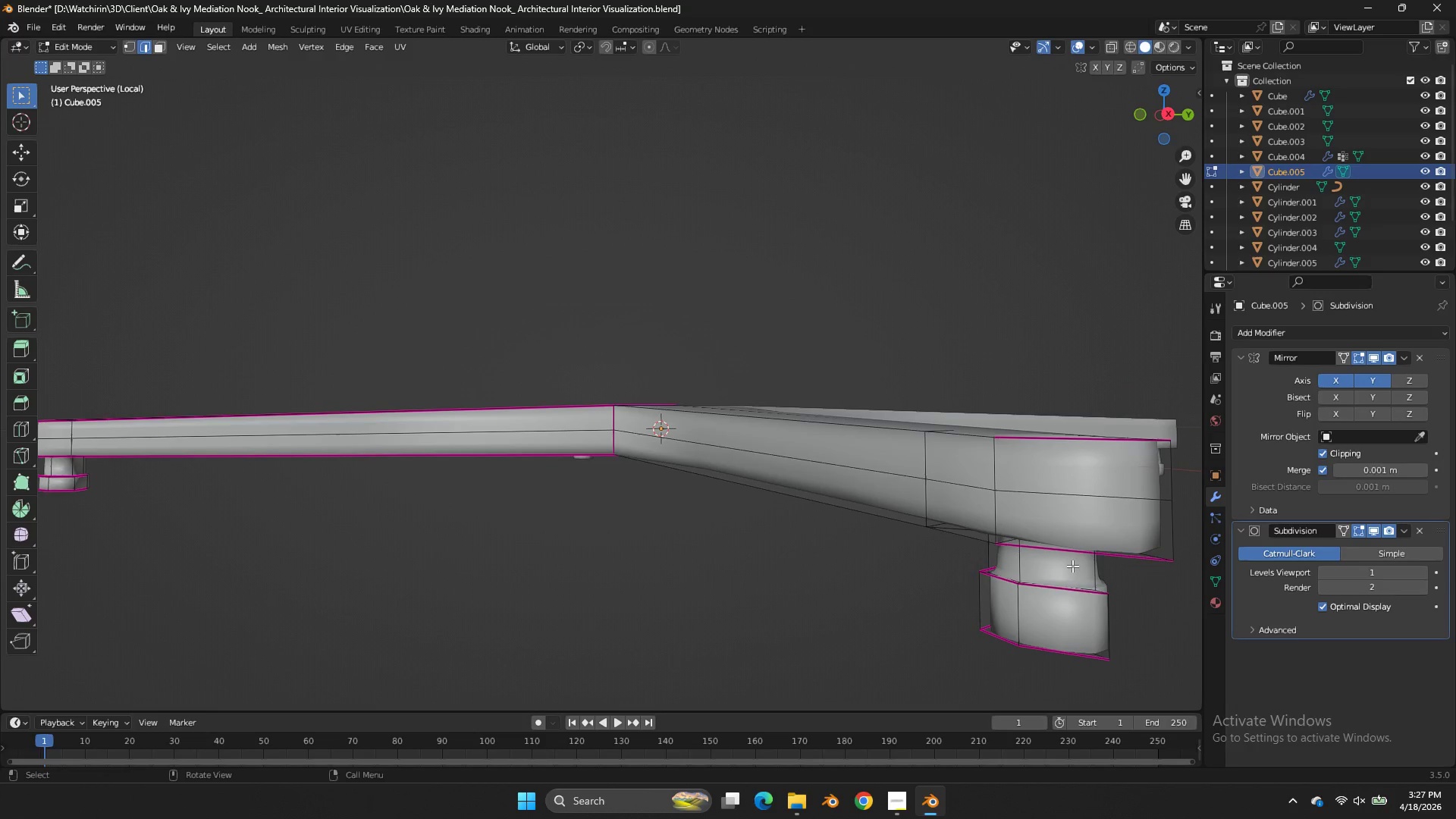 
hold_key(key=Space, duration=1.22)
 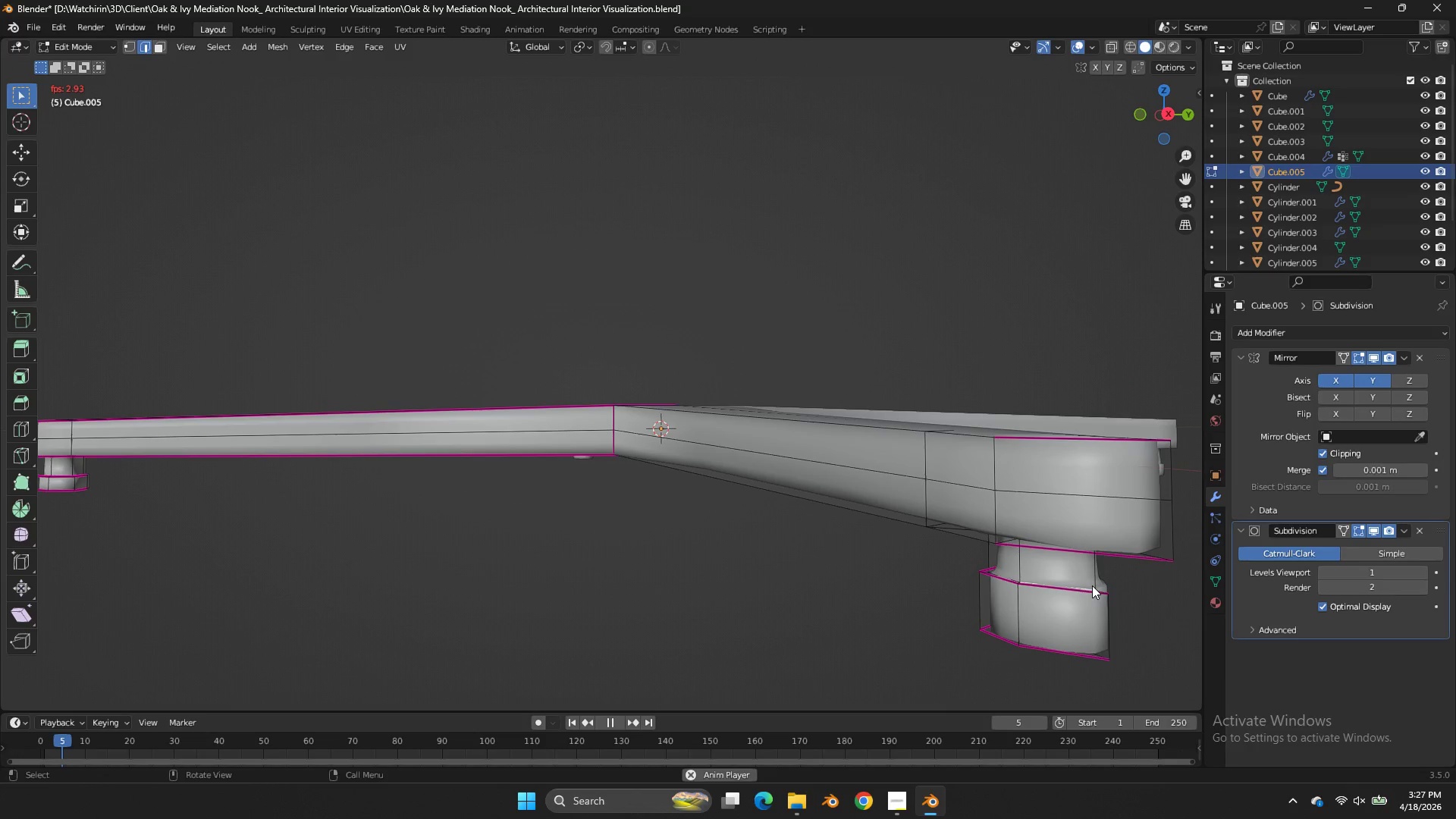 
left_click([1072, 587])
 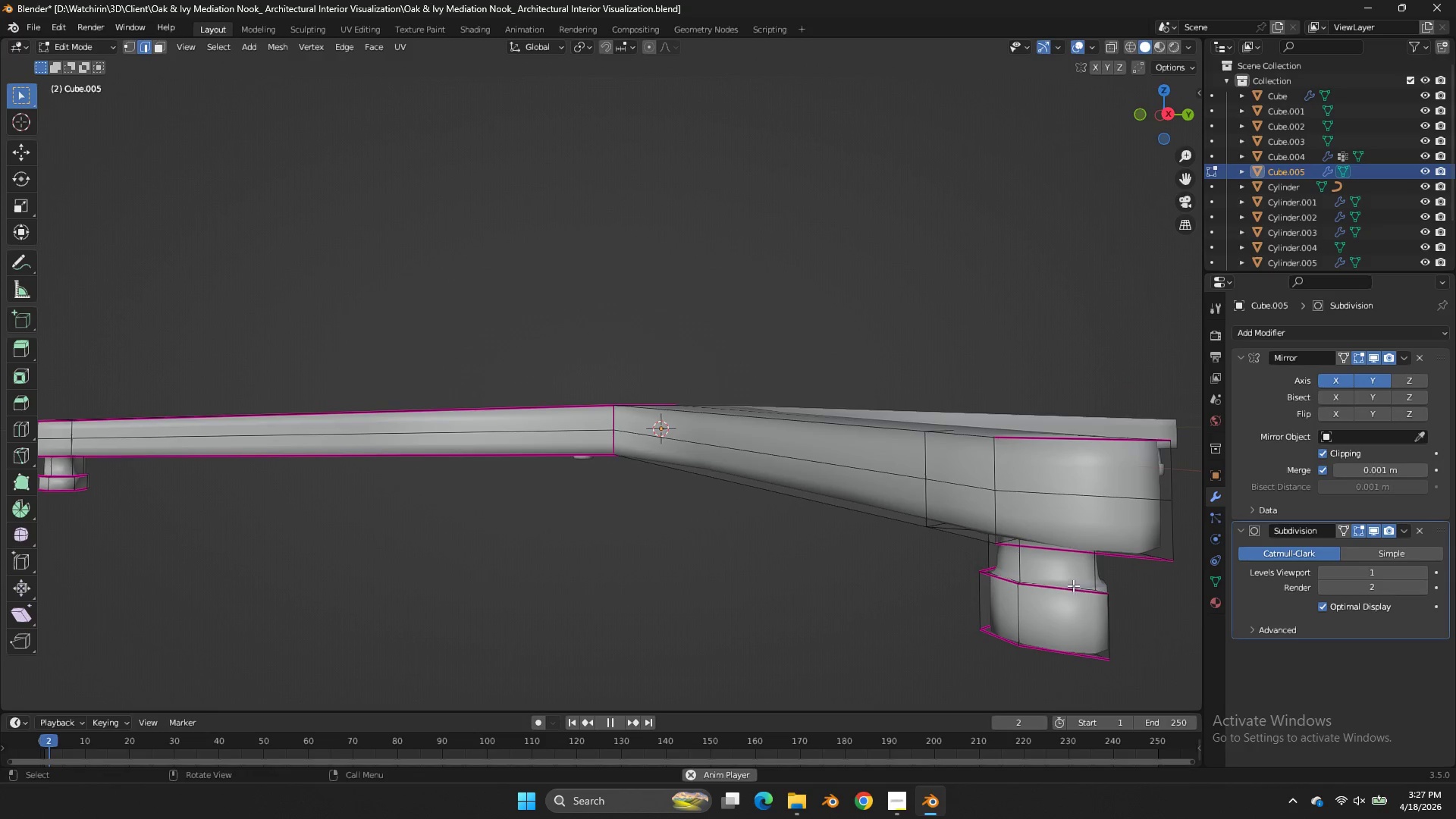 
double_click([1073, 585])
 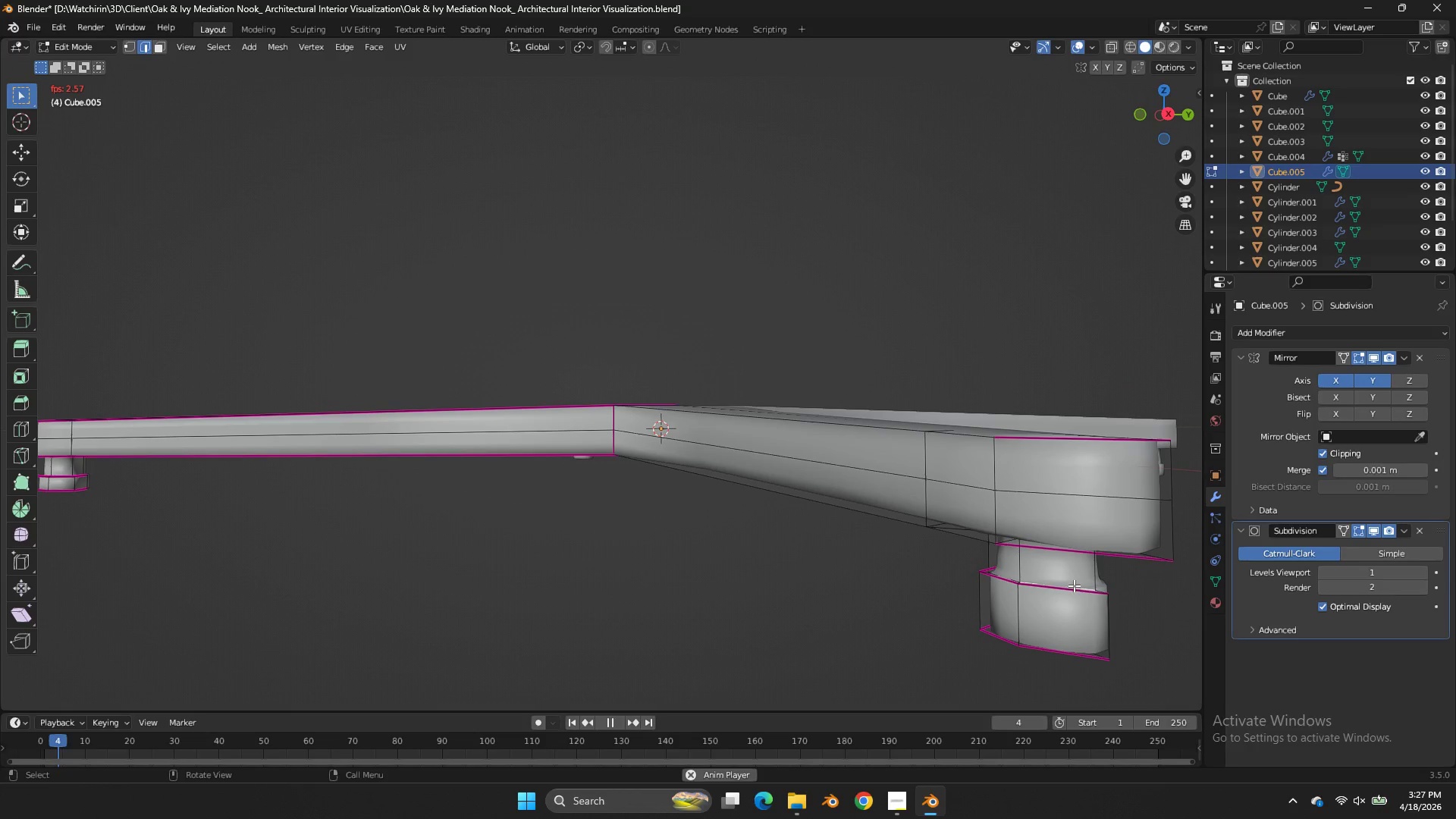 
hold_key(key=Z, duration=0.31)
 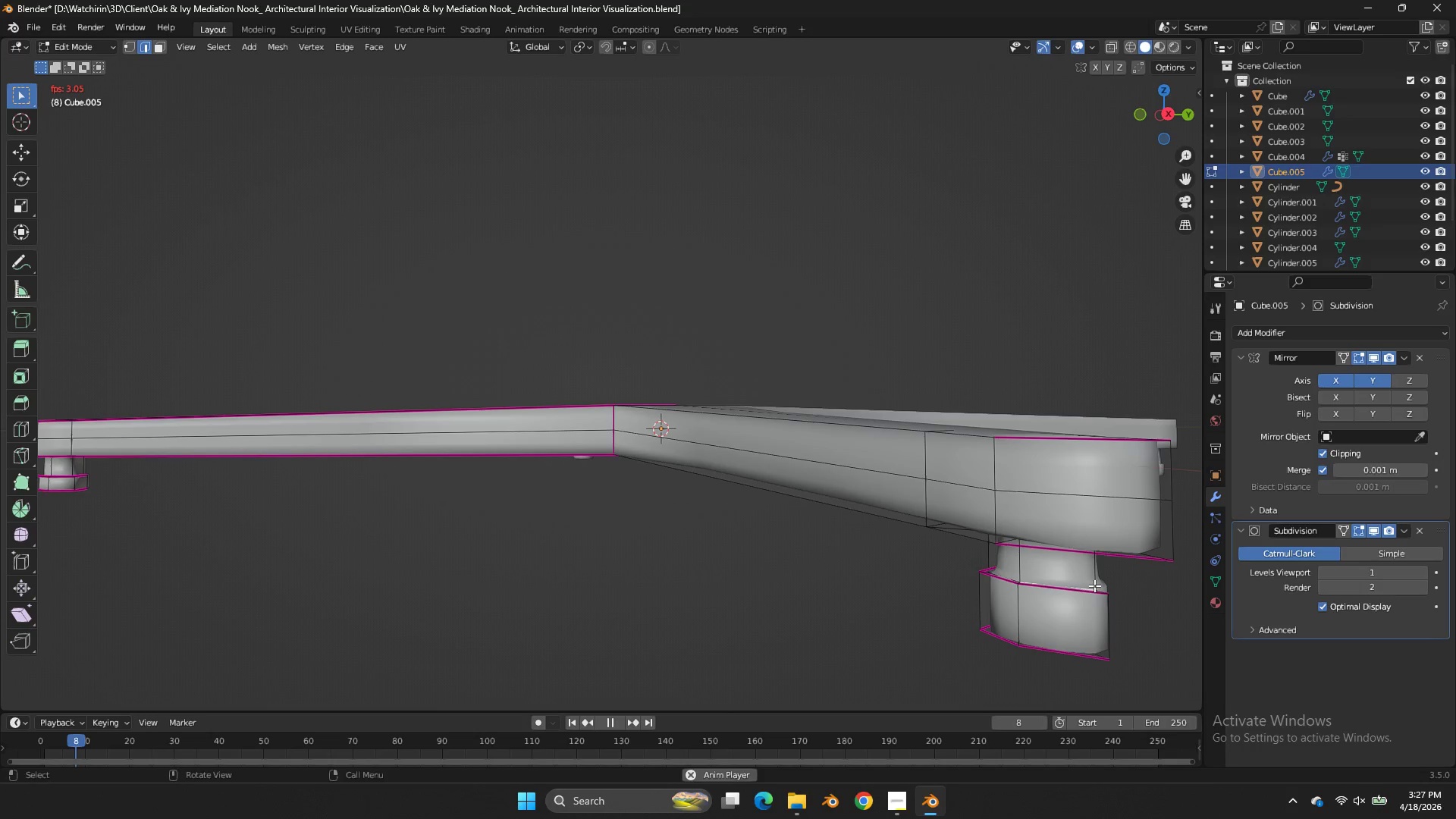 
key(Space)
 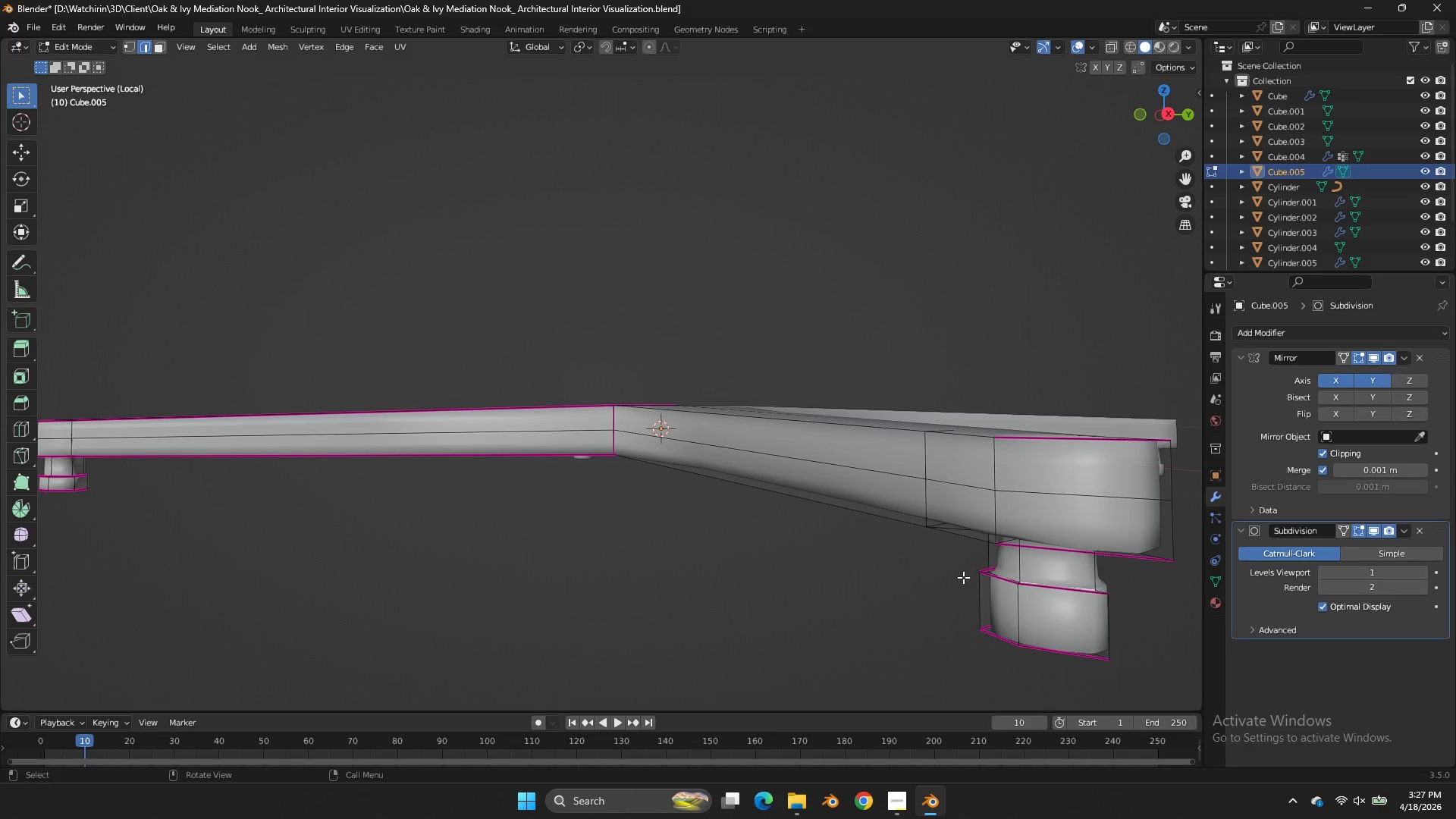 
type(E)
key(Tab)
key(Tab)
type(xz)
key(Tab)
 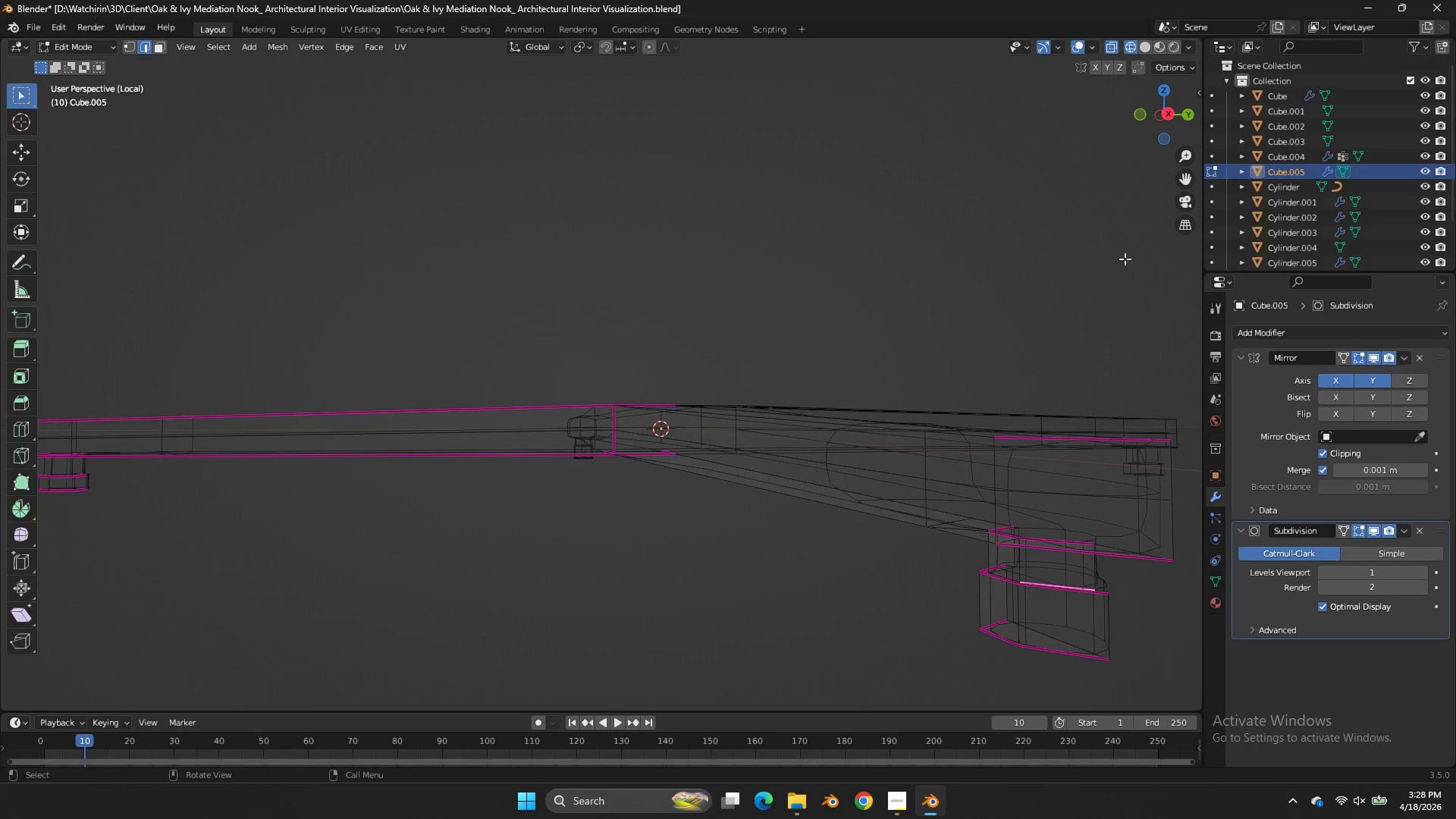 
left_click_drag(start_coordinate=[1208, 491], to_coordinate=[67, 489])
 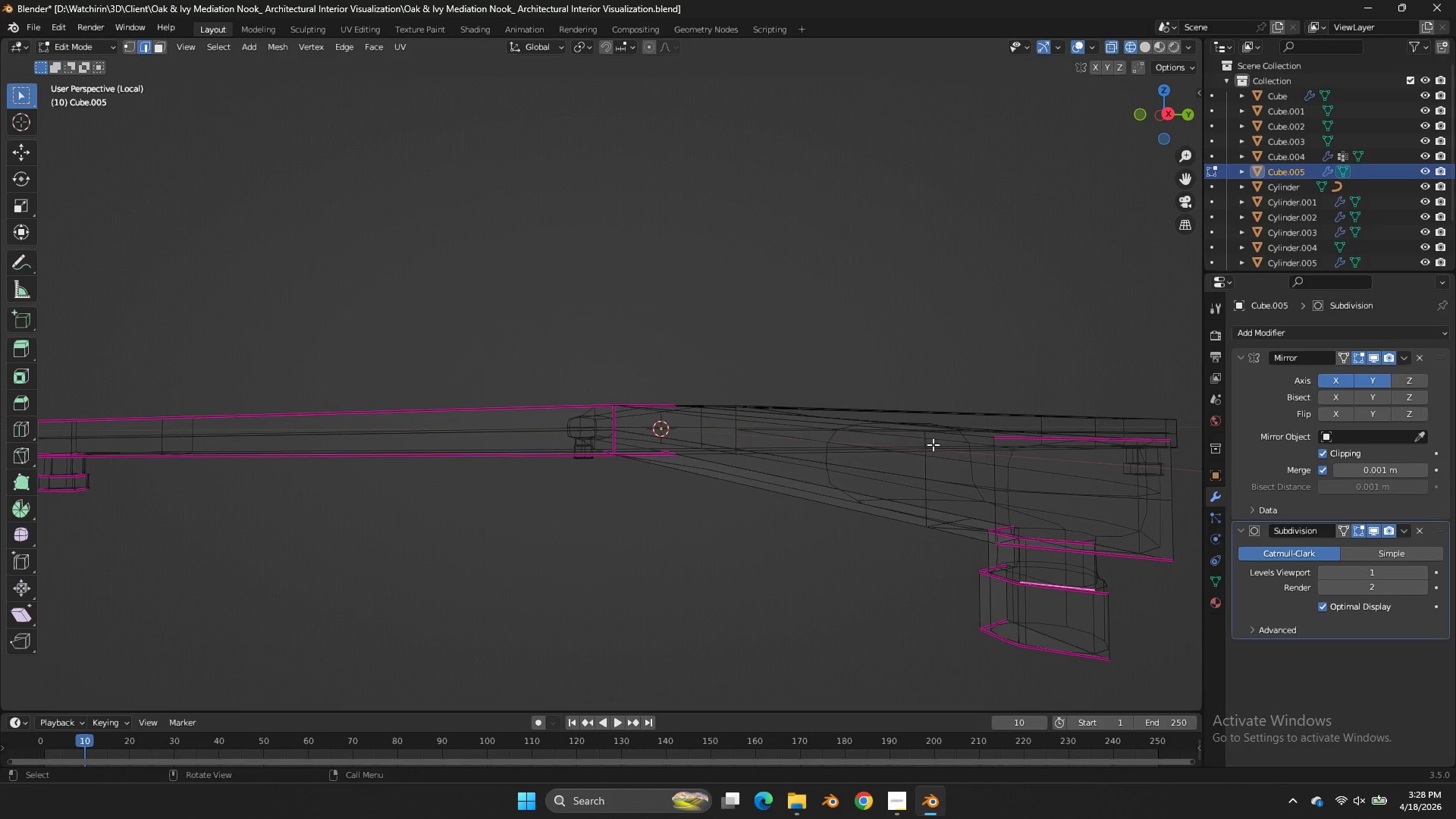 
hold_key(key=AltLeft, duration=1.09)
left_click([1068, 585])
 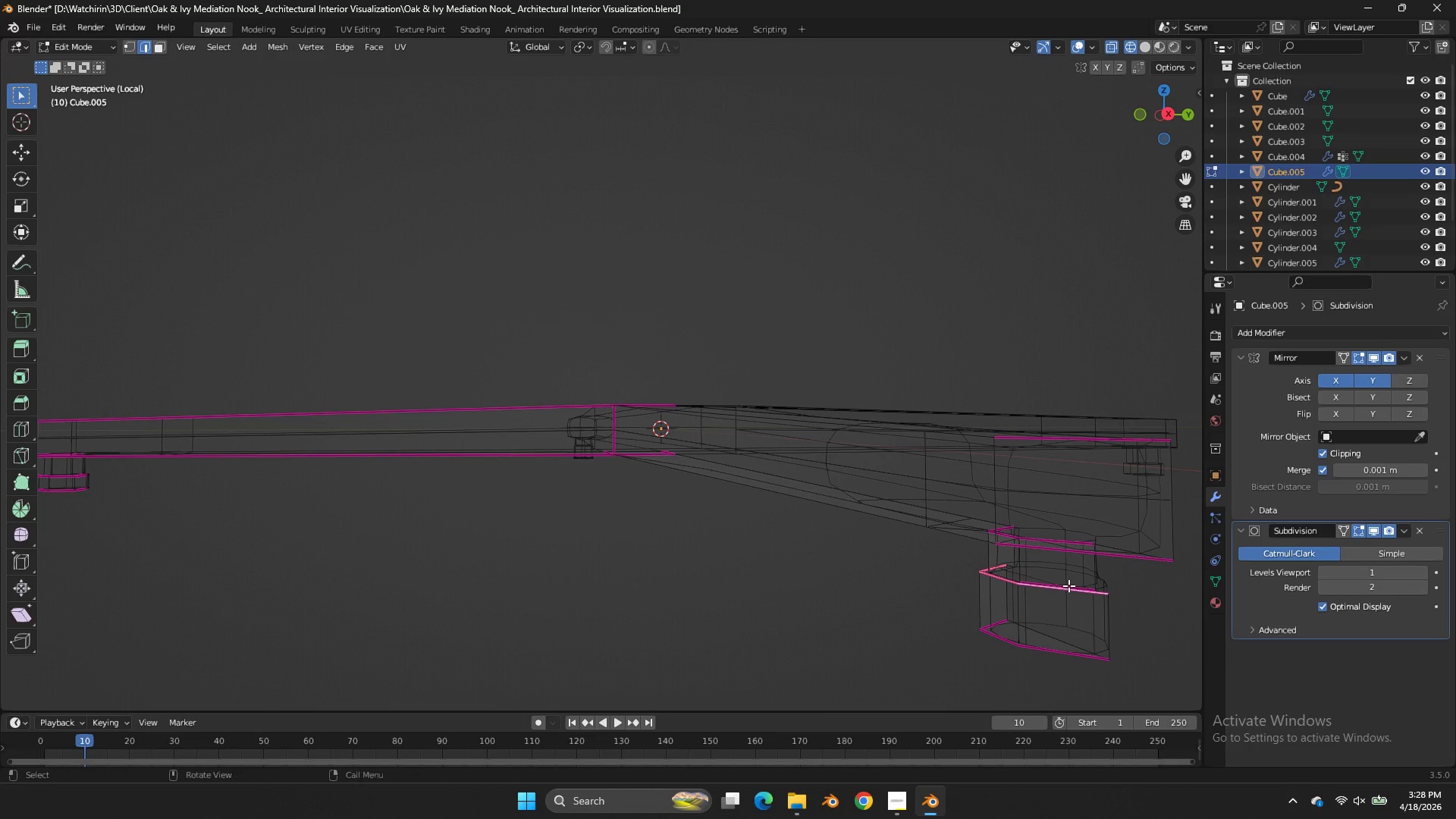 
hold_key(key=AltLeft, duration=0.61)
left_click([1068, 585])
 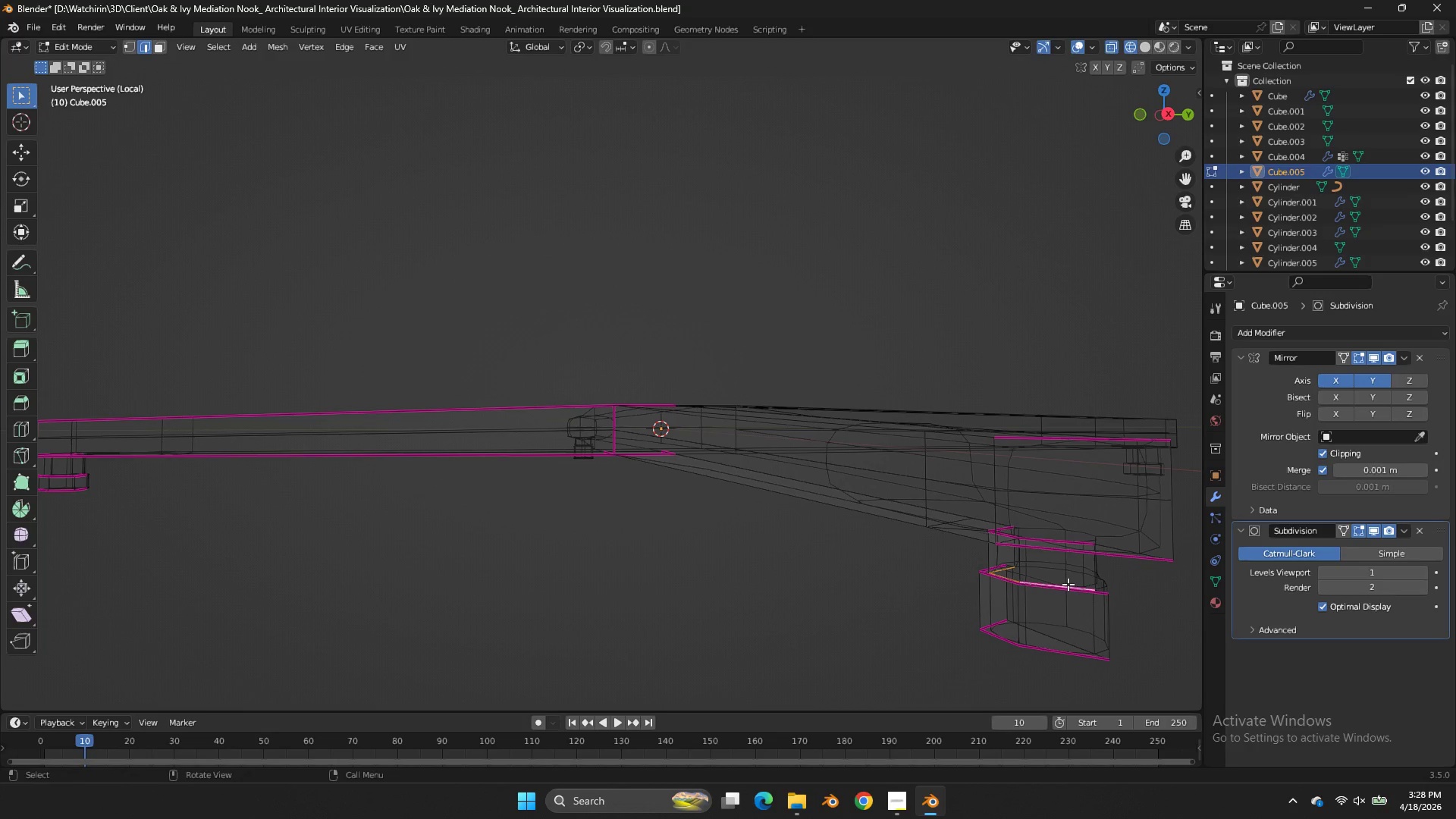 
key(Shift+E)
 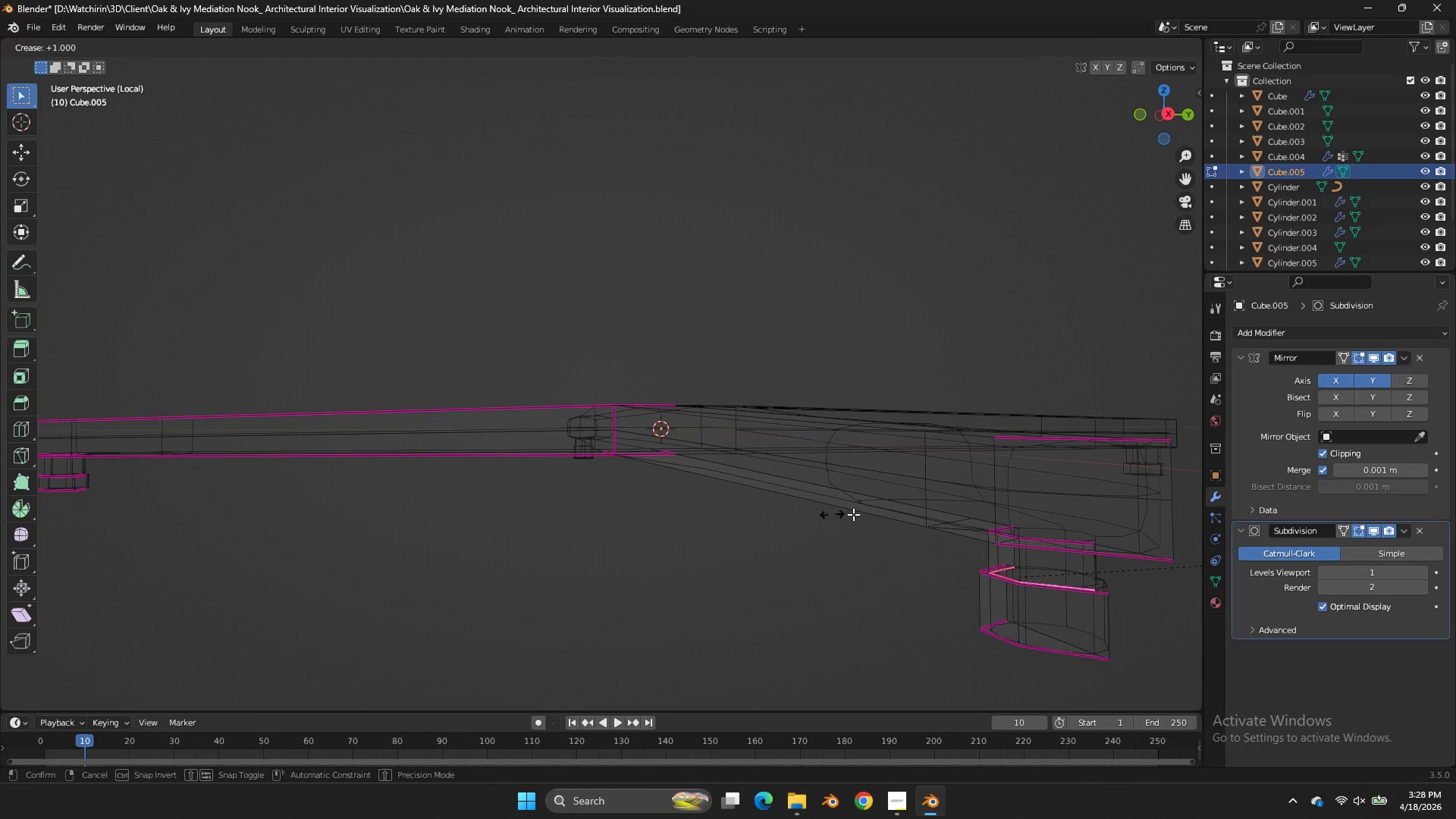 
left_click_drag(start_coordinate=[843, 514], to_coordinate=[867, 513])
 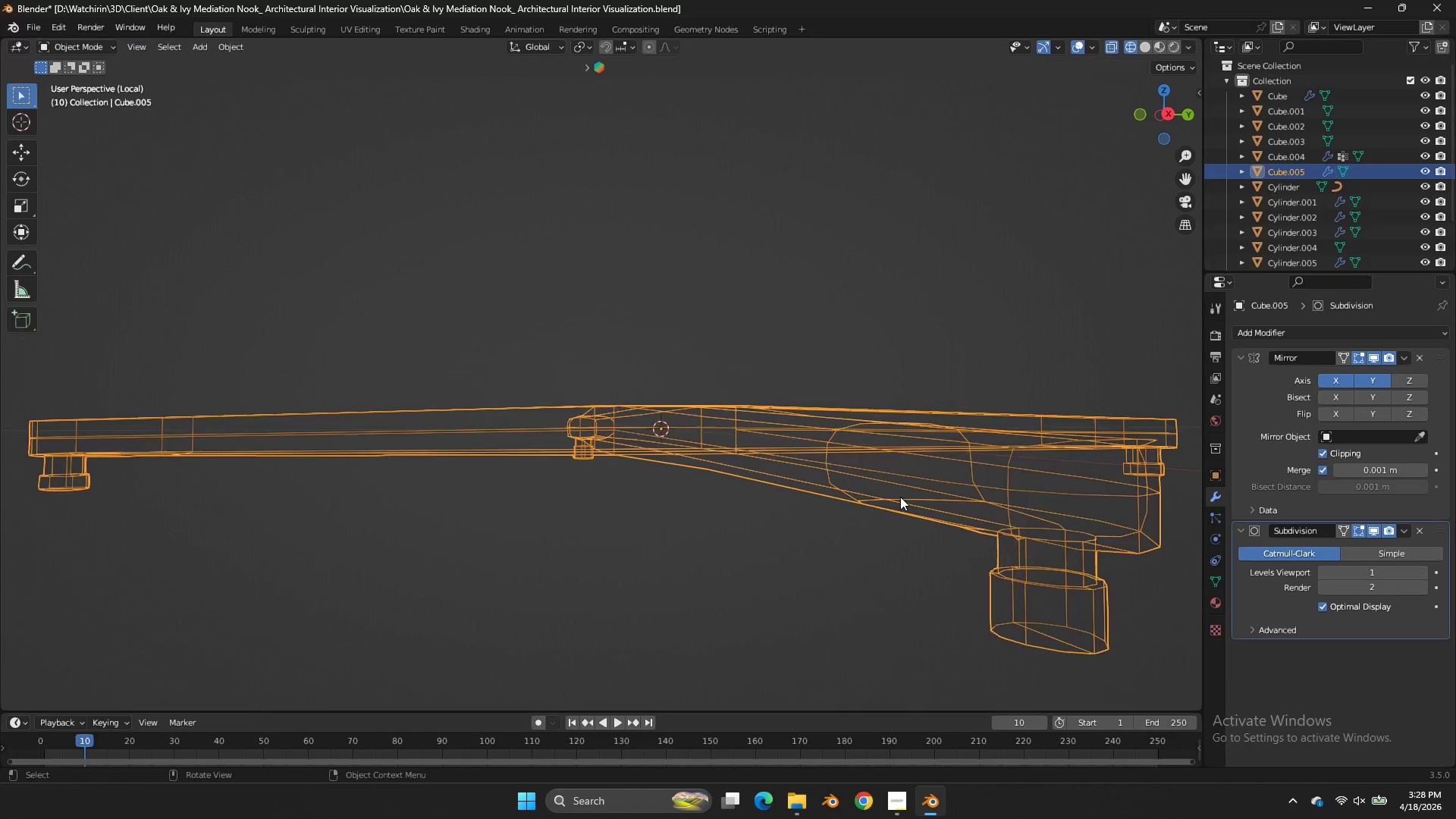 
key(Tab)
 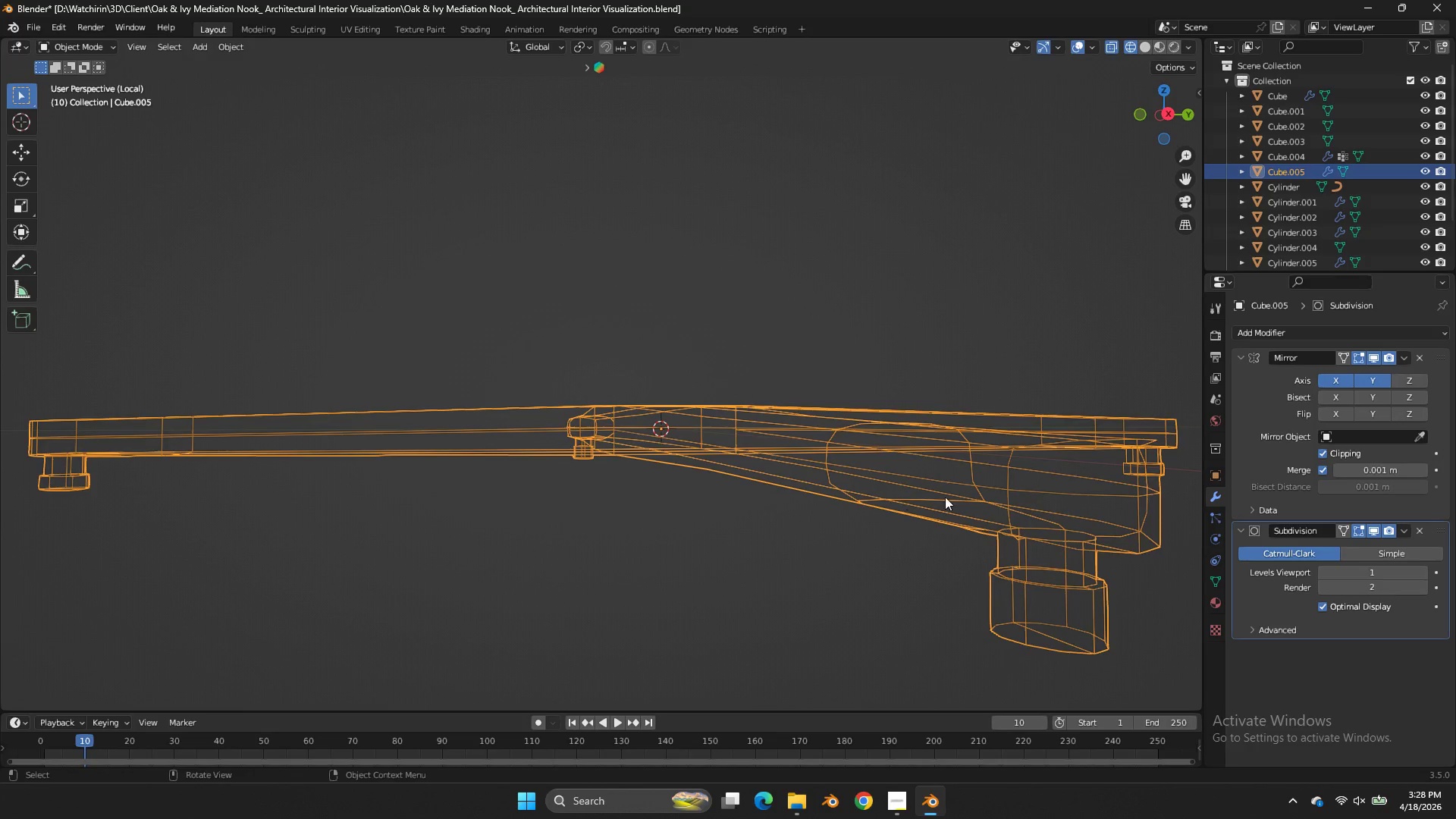 
key(Control+ControlLeft)
 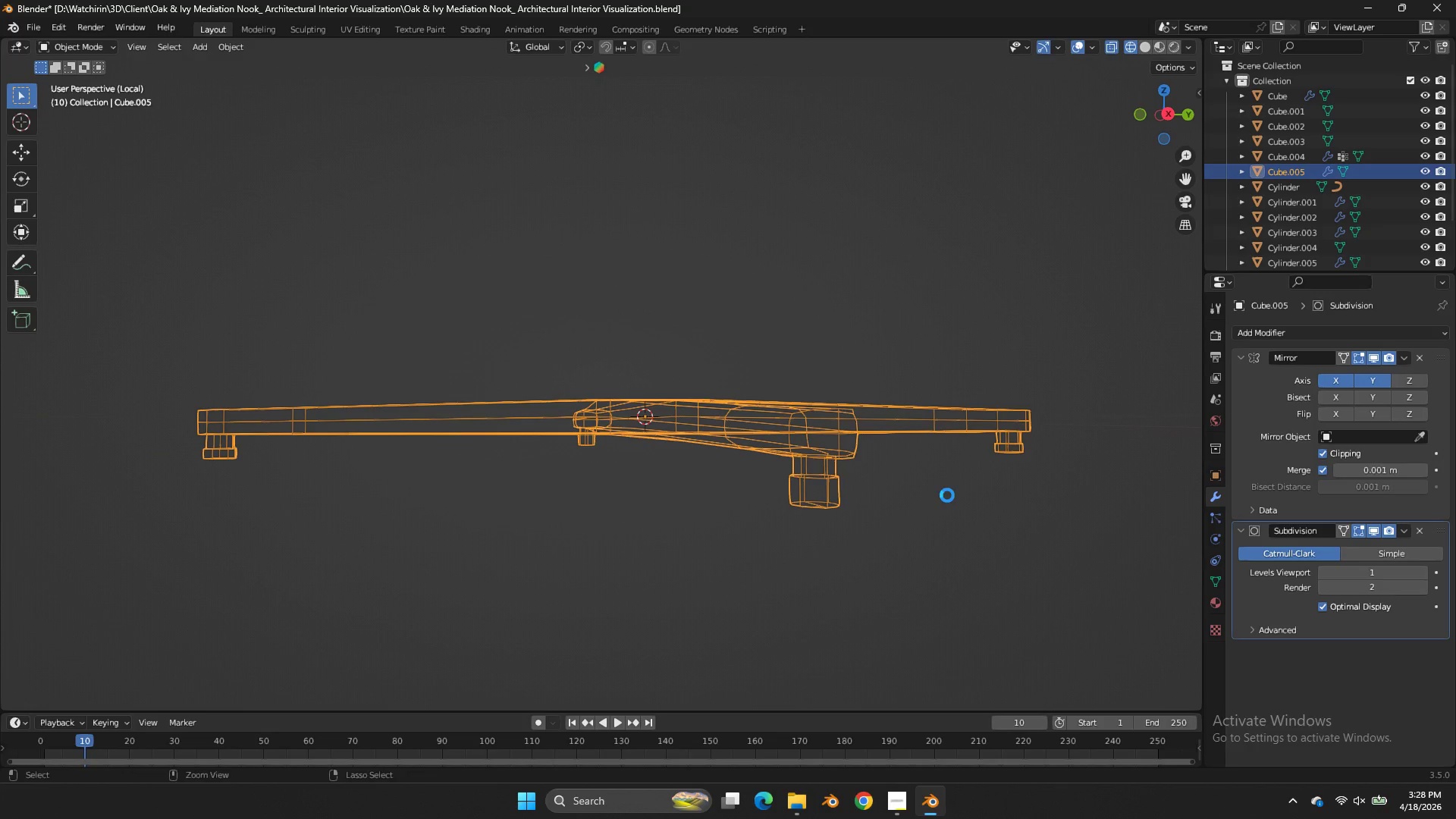 
key(Control+S)
 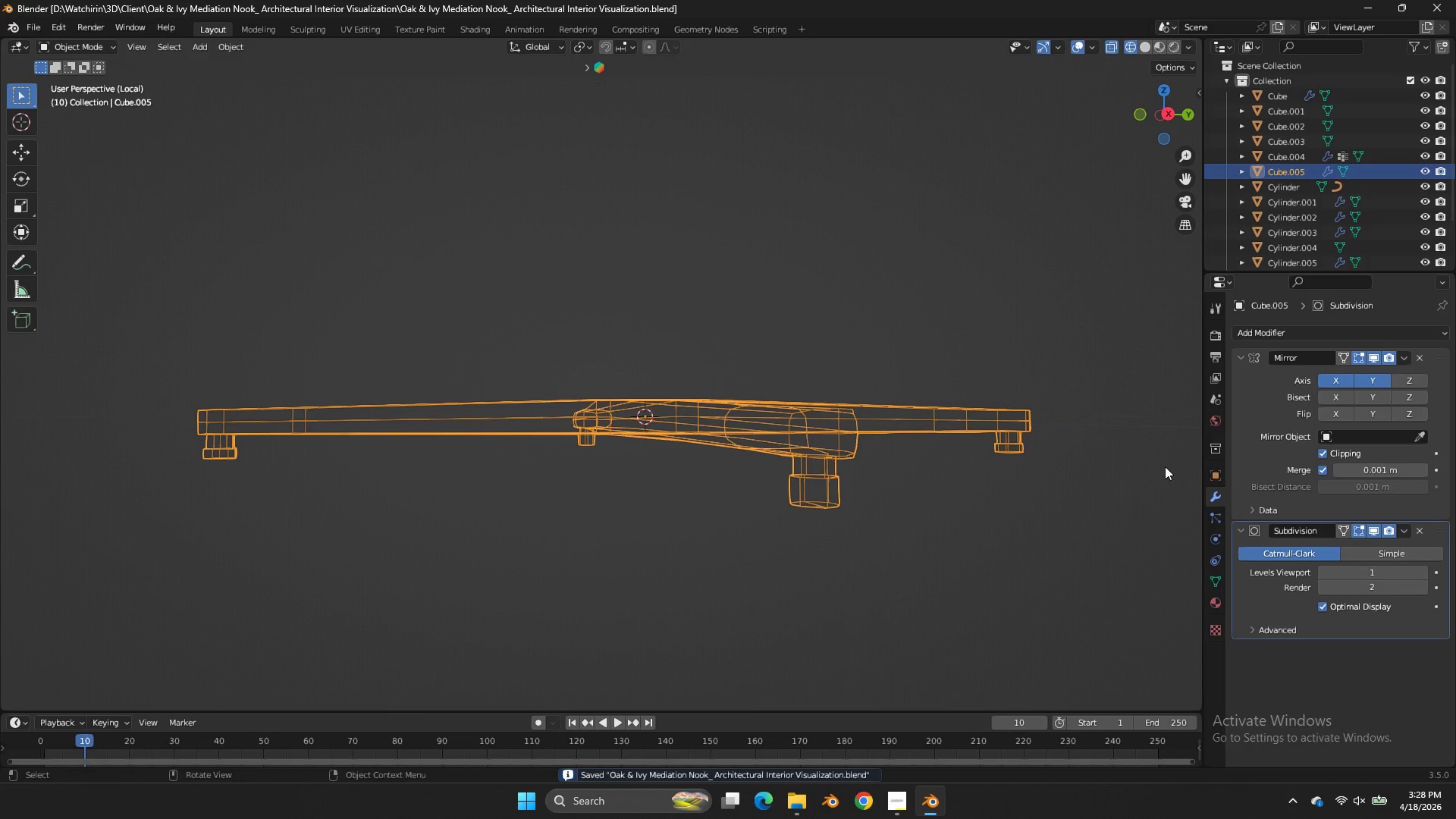 
scroll: coordinate [945, 497], scroll_direction: down, amount: 3.0
 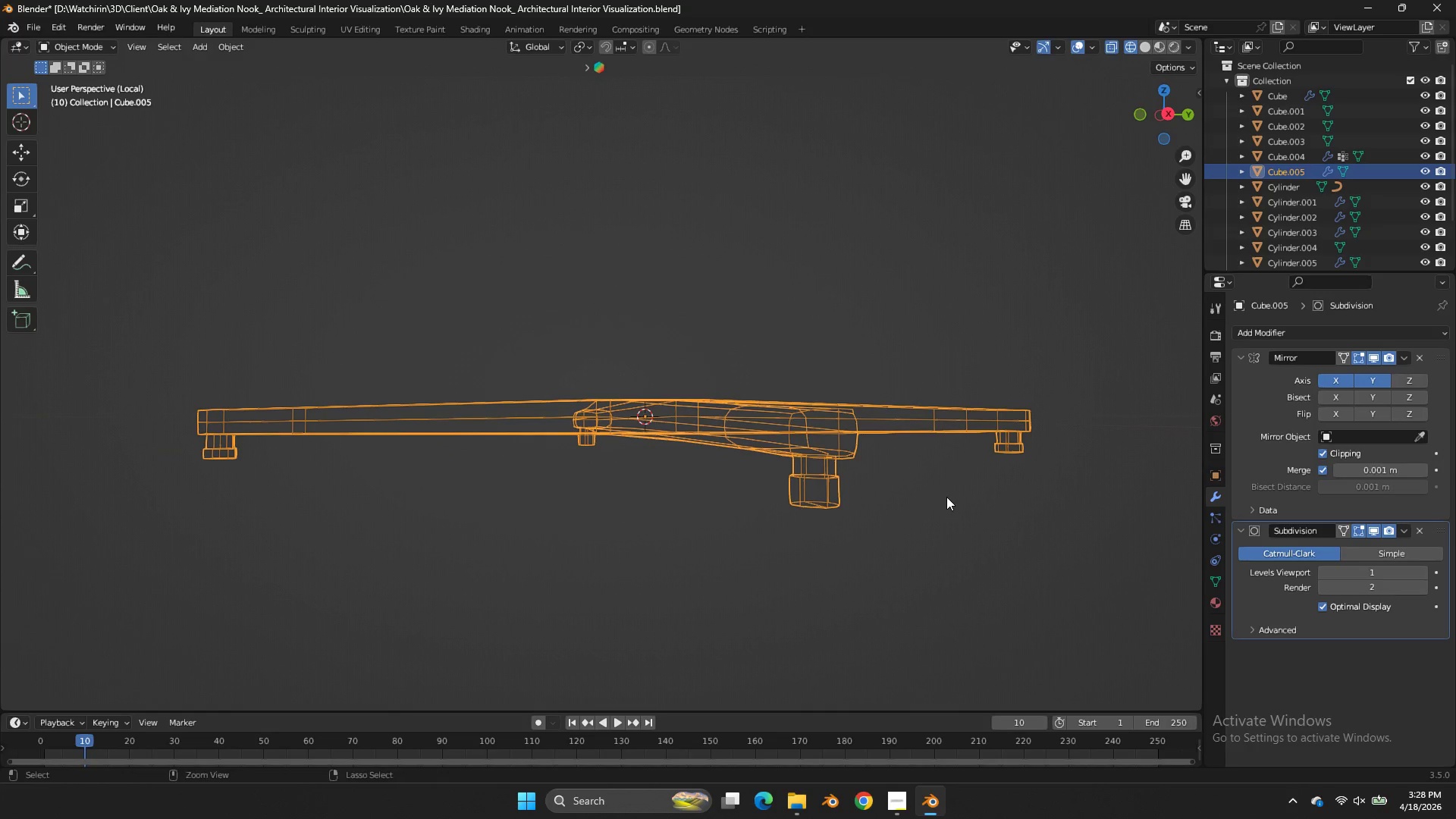 
key(Z)
 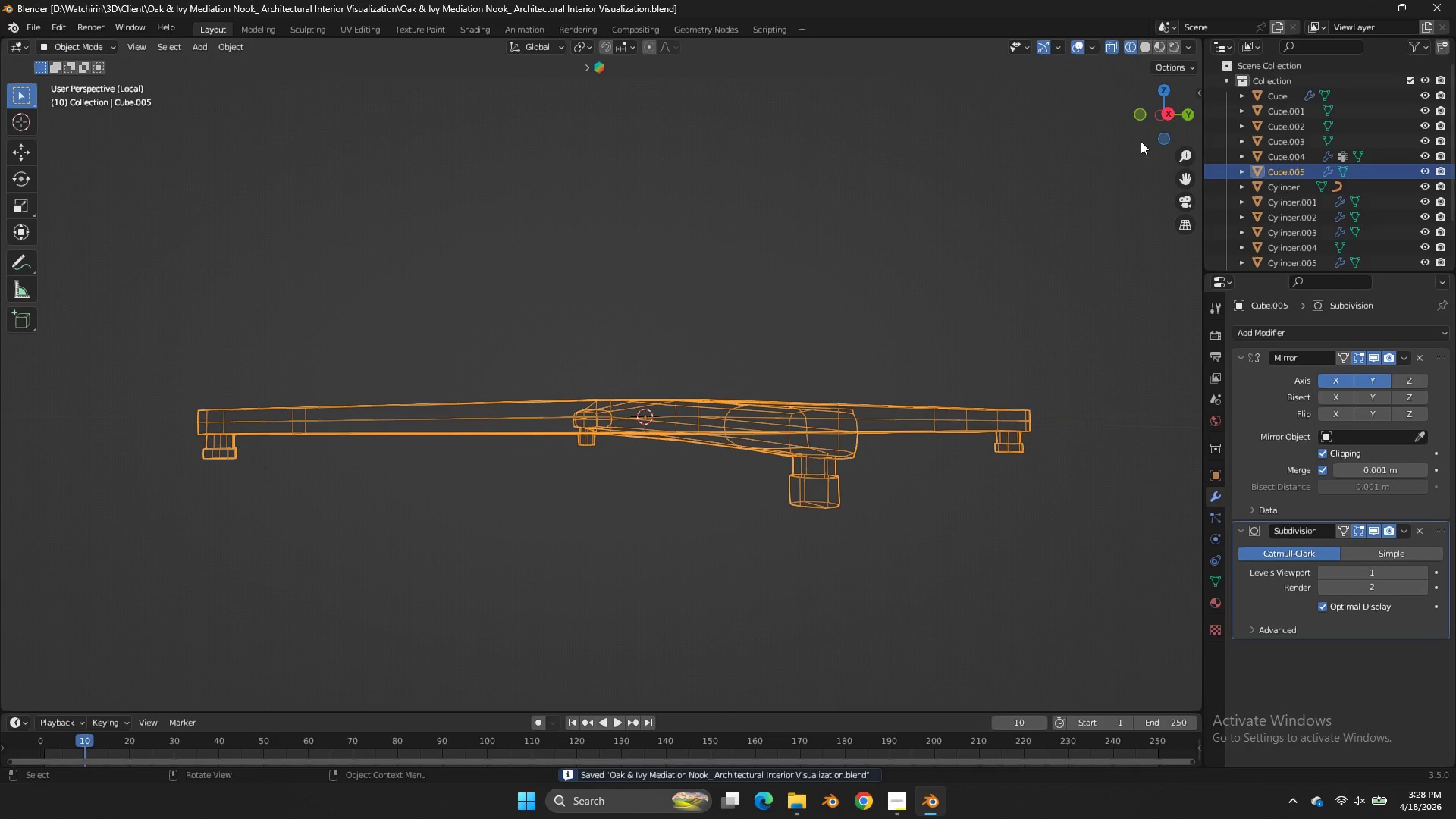 
left_click_drag(start_coordinate=[1157, 103], to_coordinate=[1200, 190])
 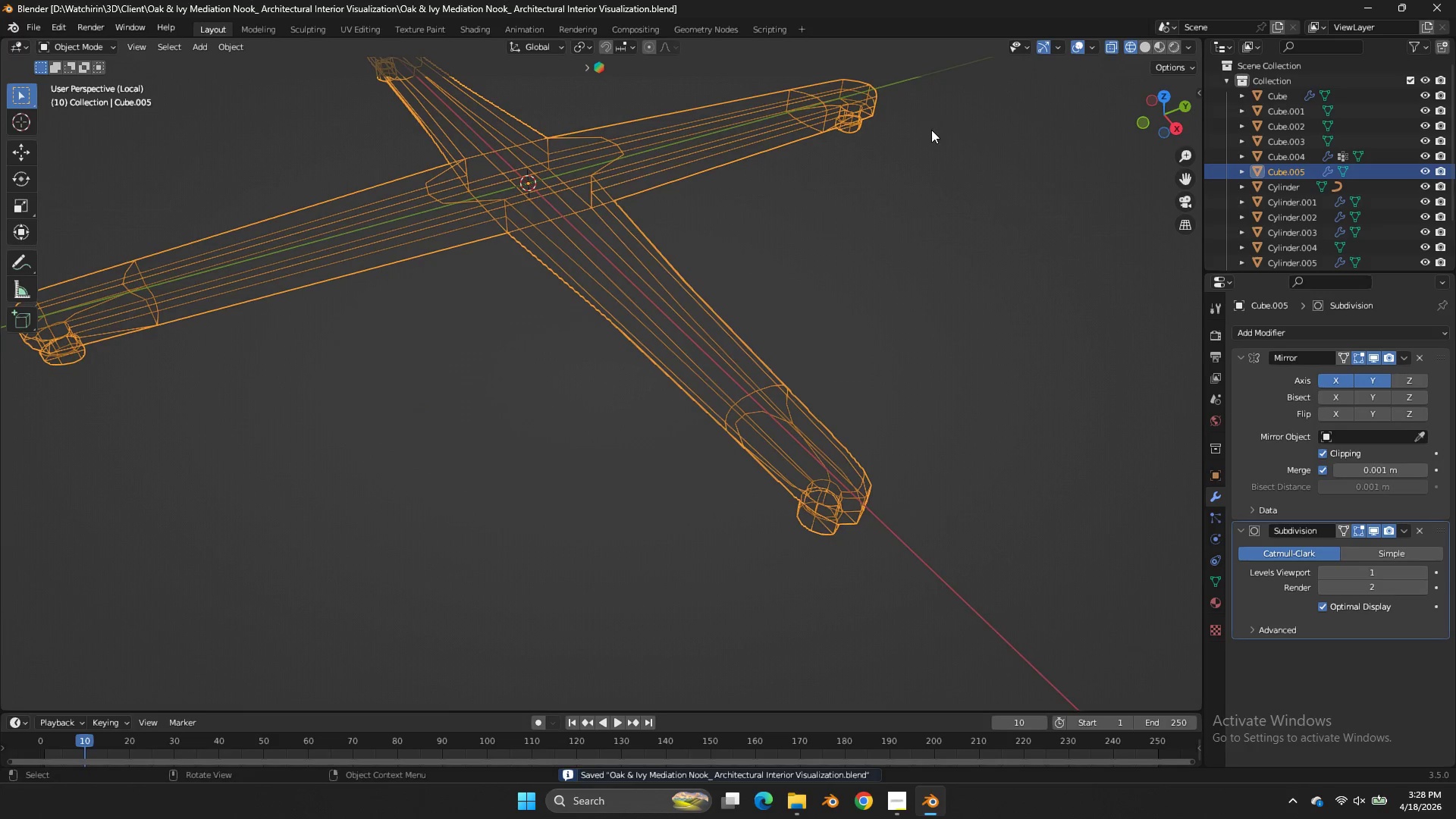 
key(Z)
 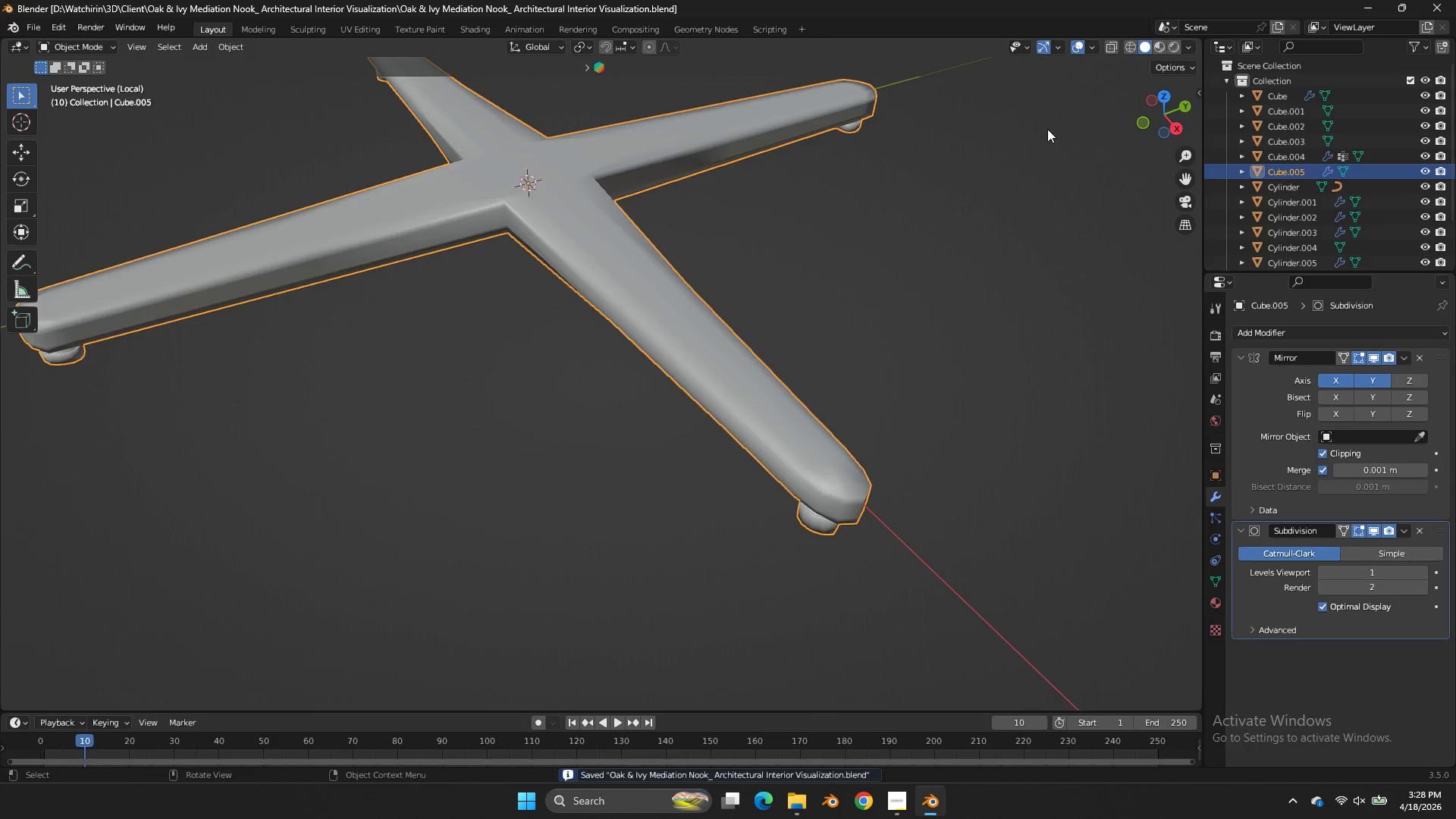 
key(Tab)
 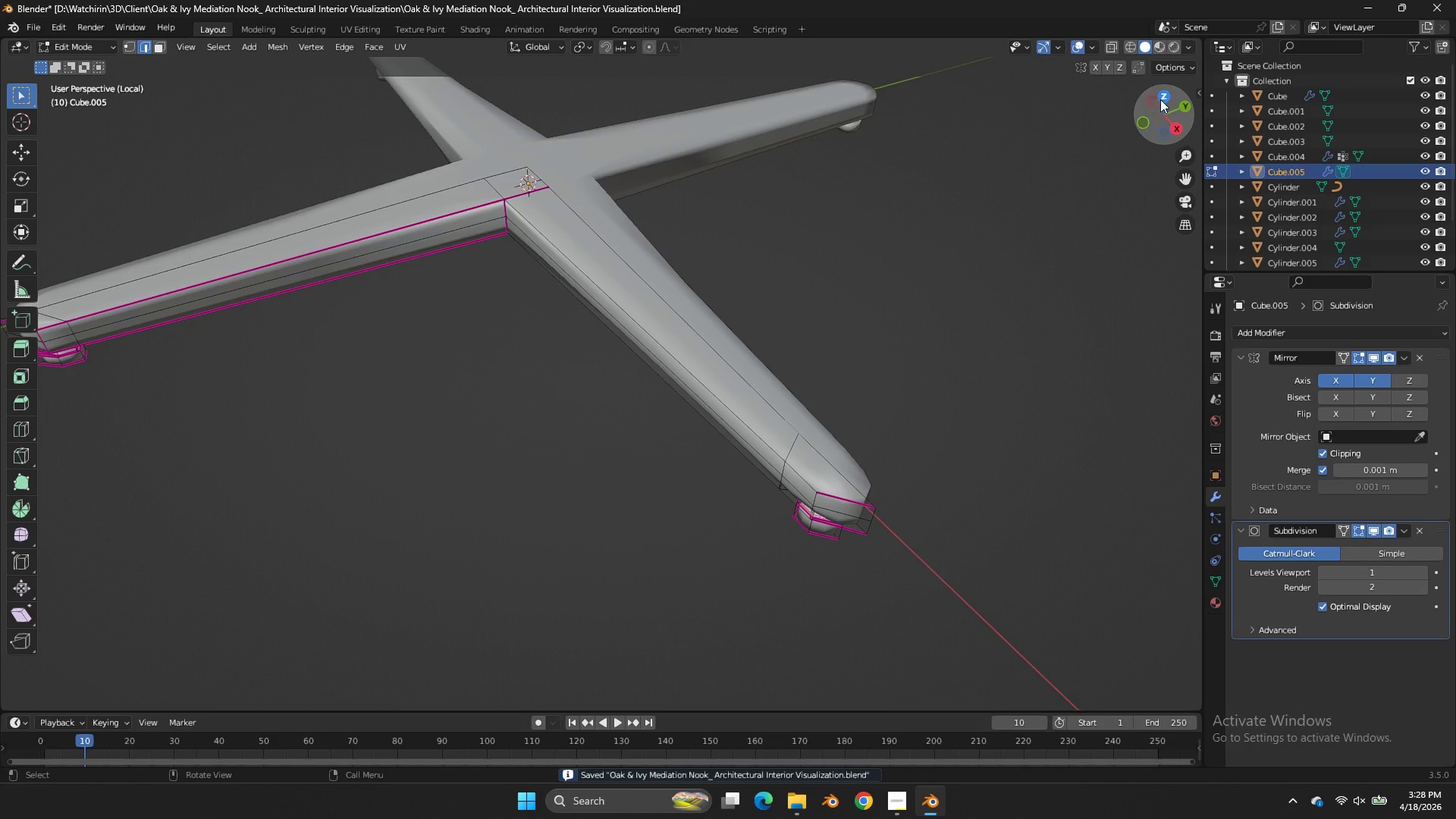 
left_click([1163, 97])
 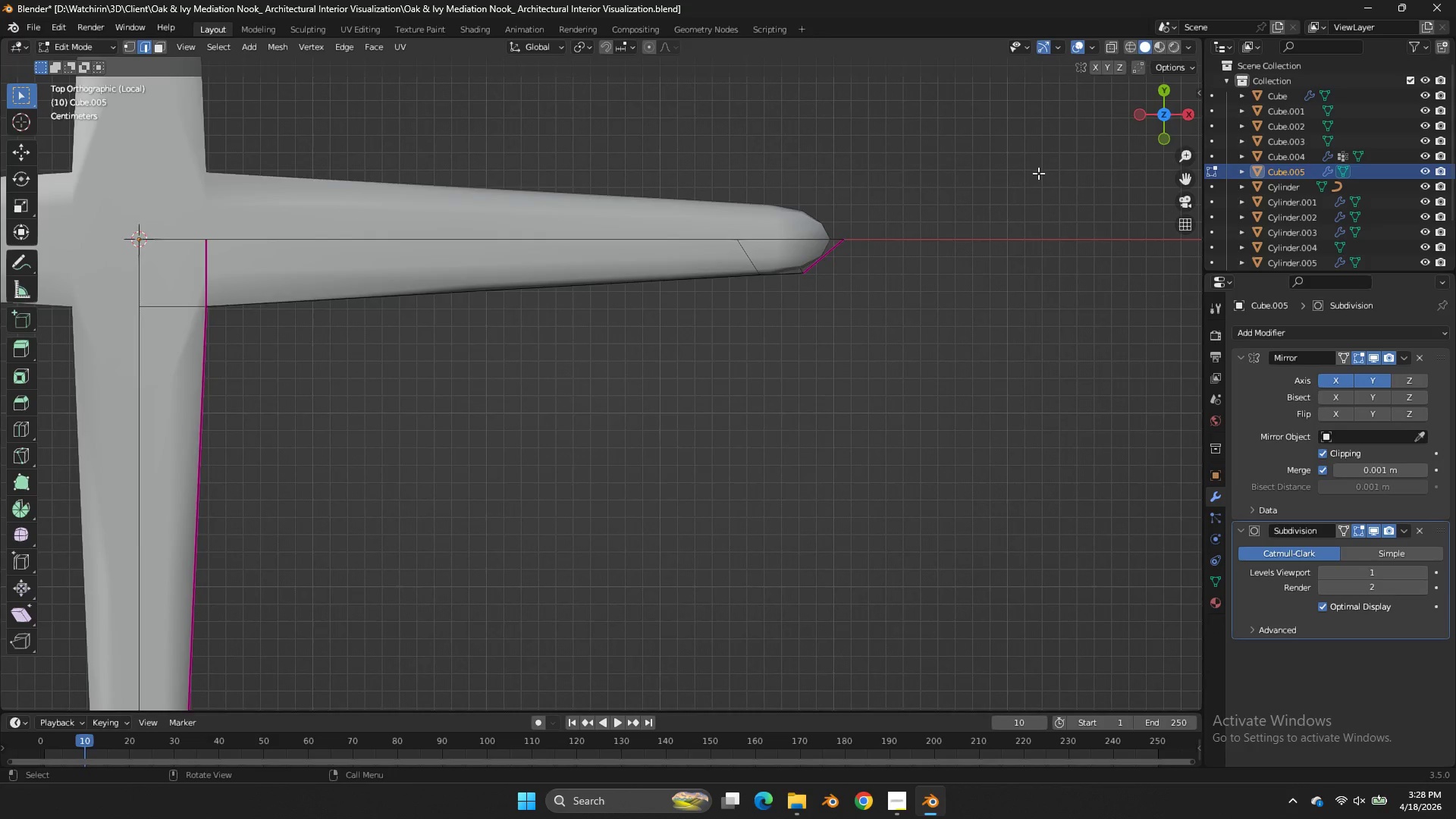 
key(Z)
 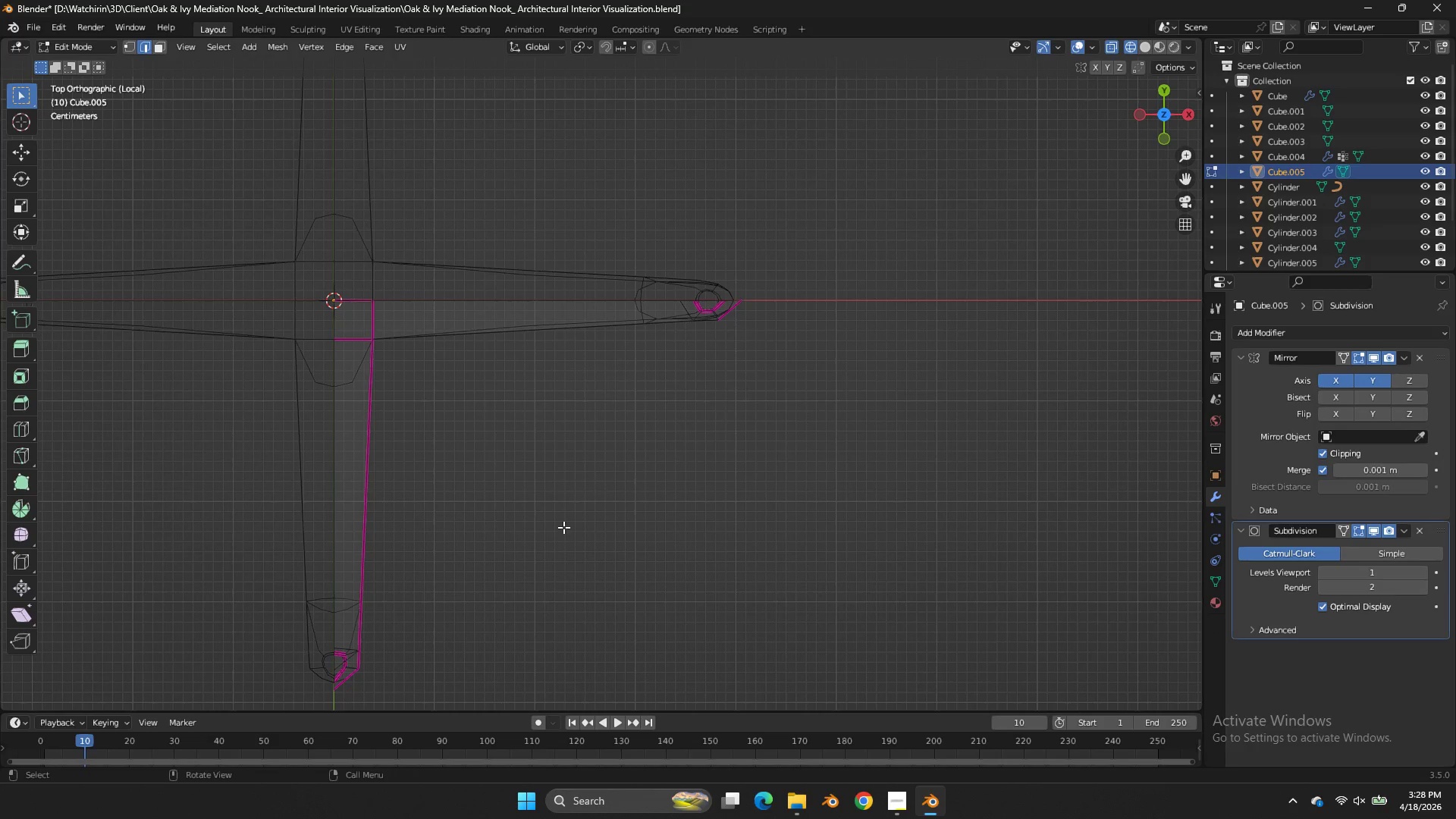 
scroll: coordinate [990, 192], scroll_direction: down, amount: 3.0
 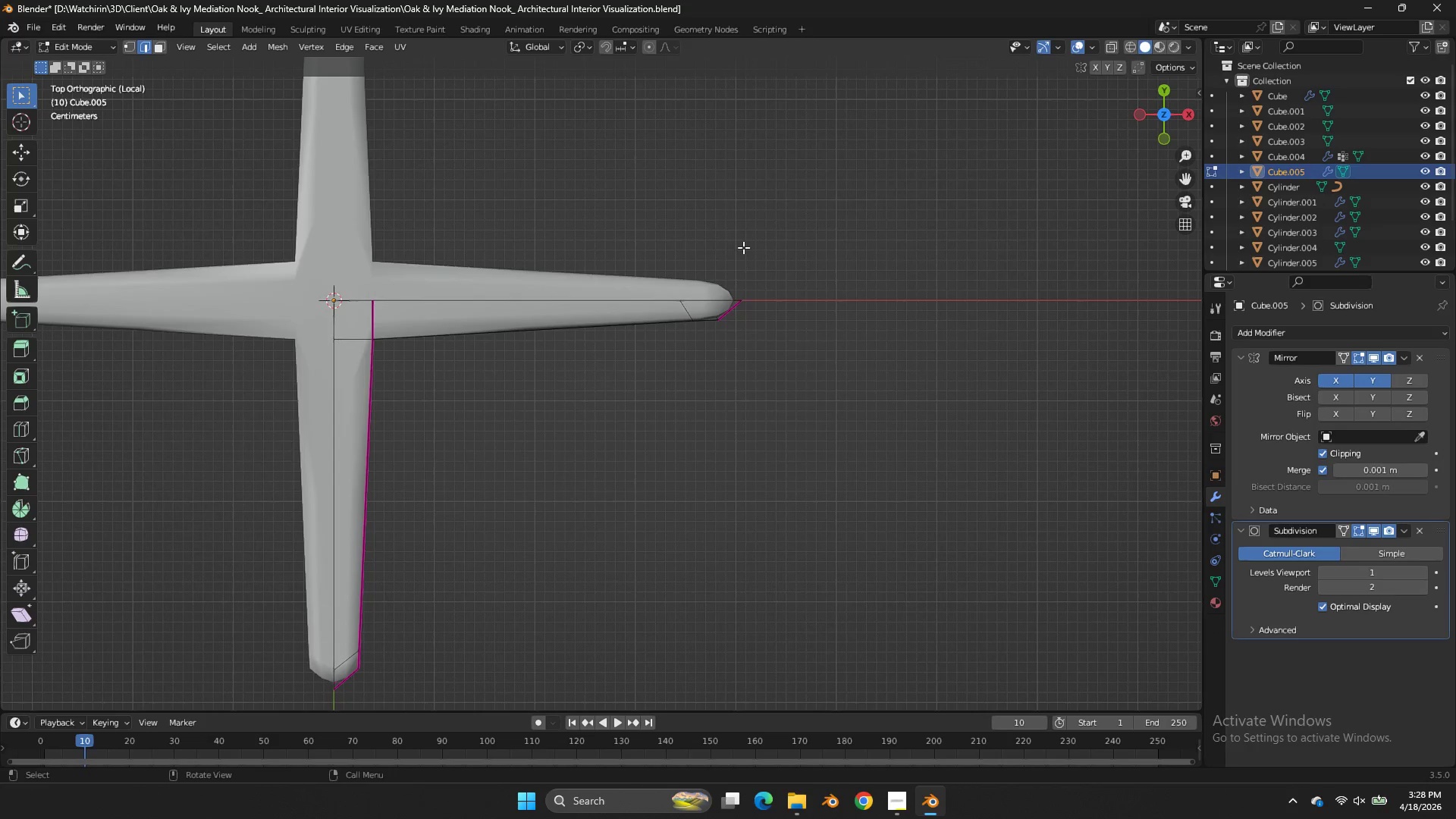 
left_click_drag(start_coordinate=[504, 584], to_coordinate=[257, 711])
 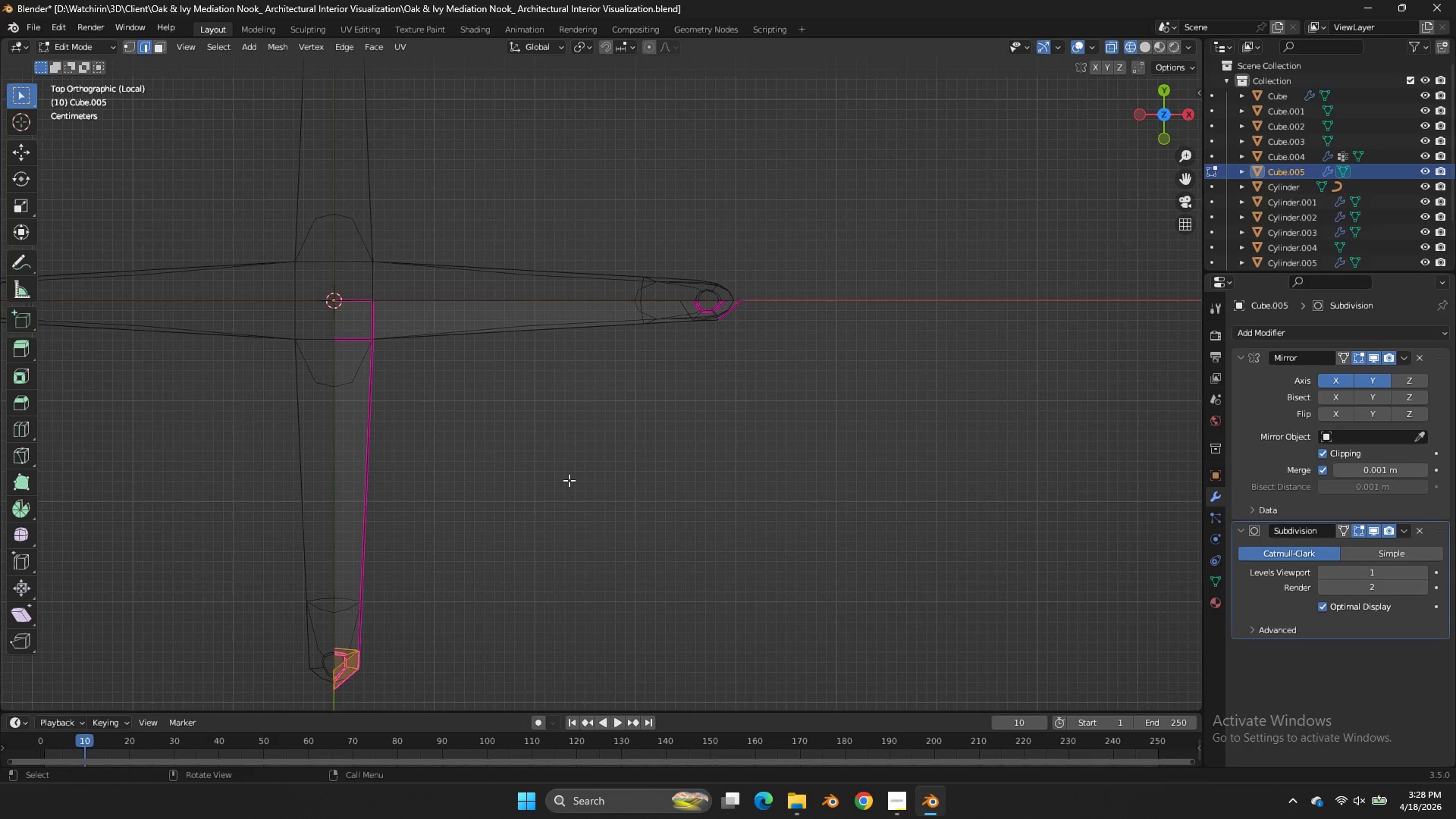 
type(gsyg)
 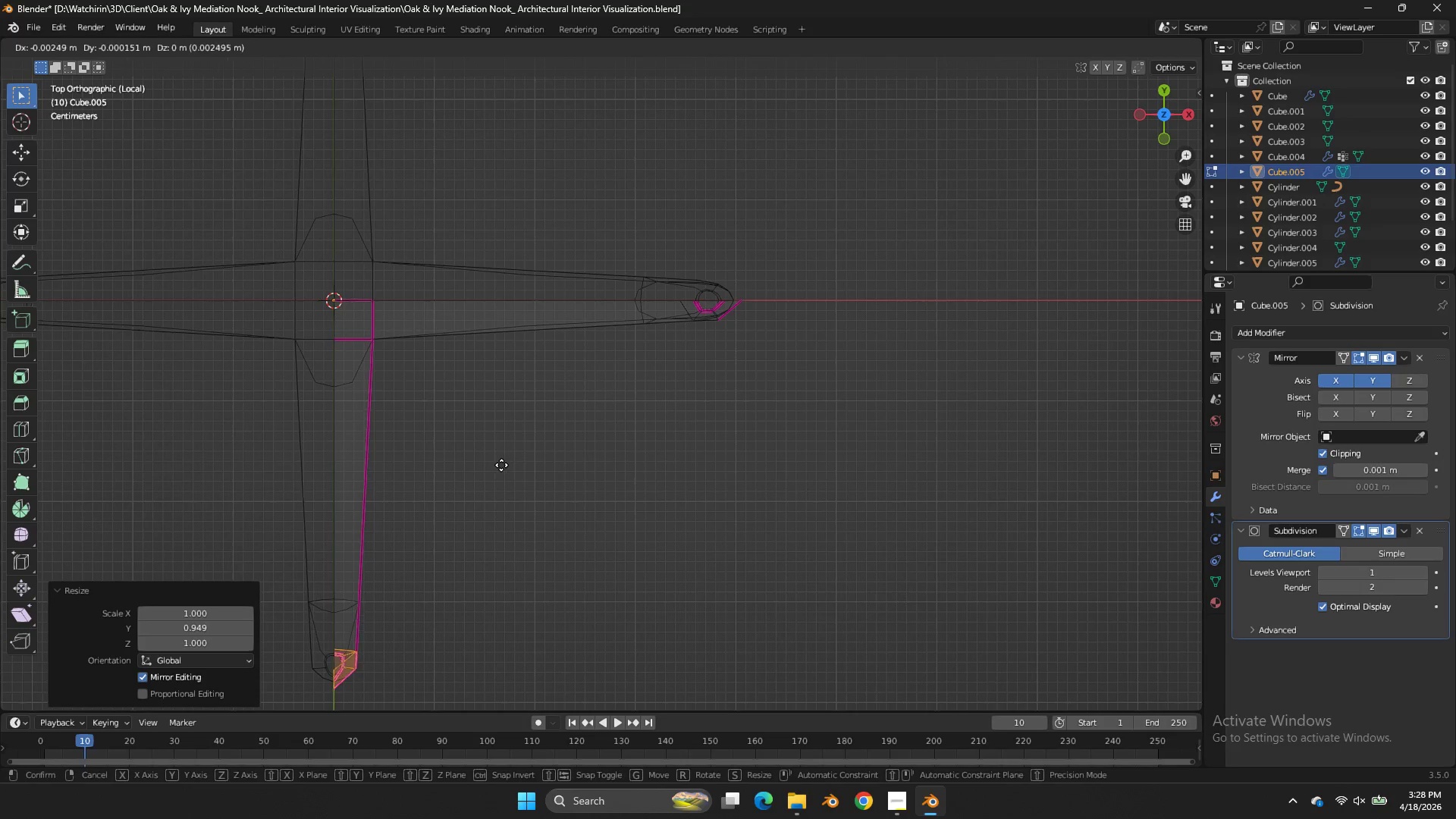 
 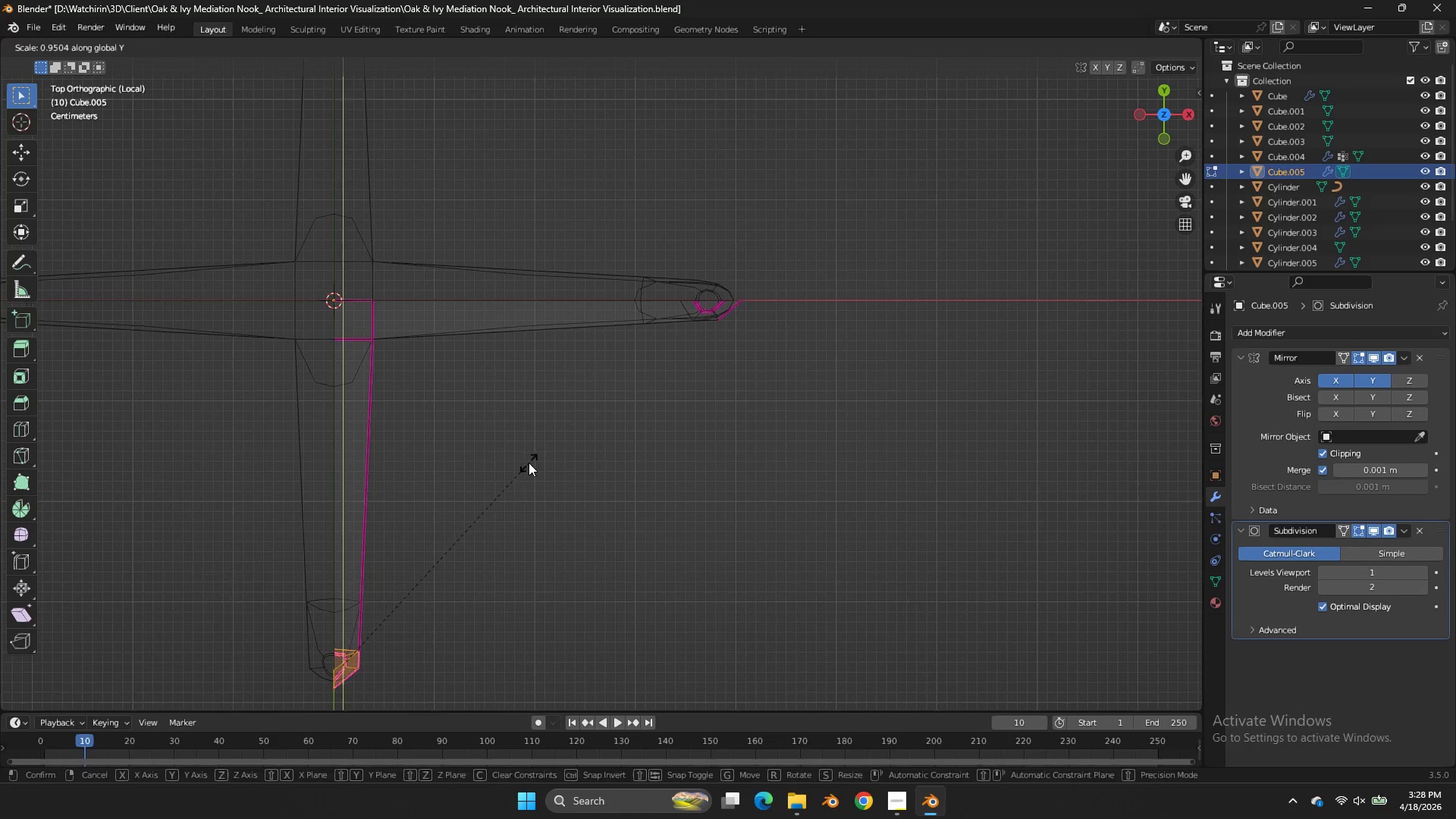 
hold_key(key=ShiftLeft, duration=1.52)
 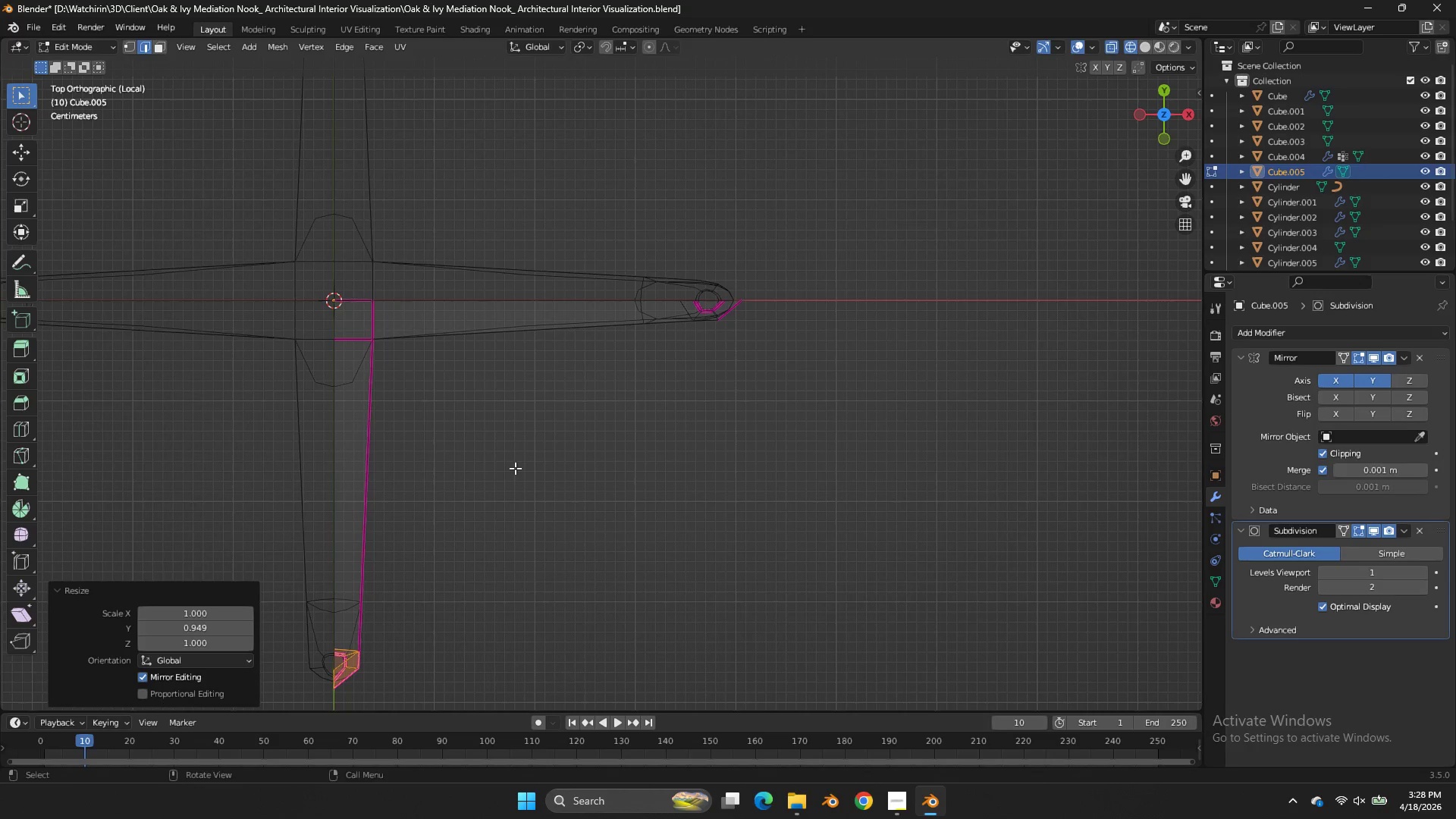 
key(G)
 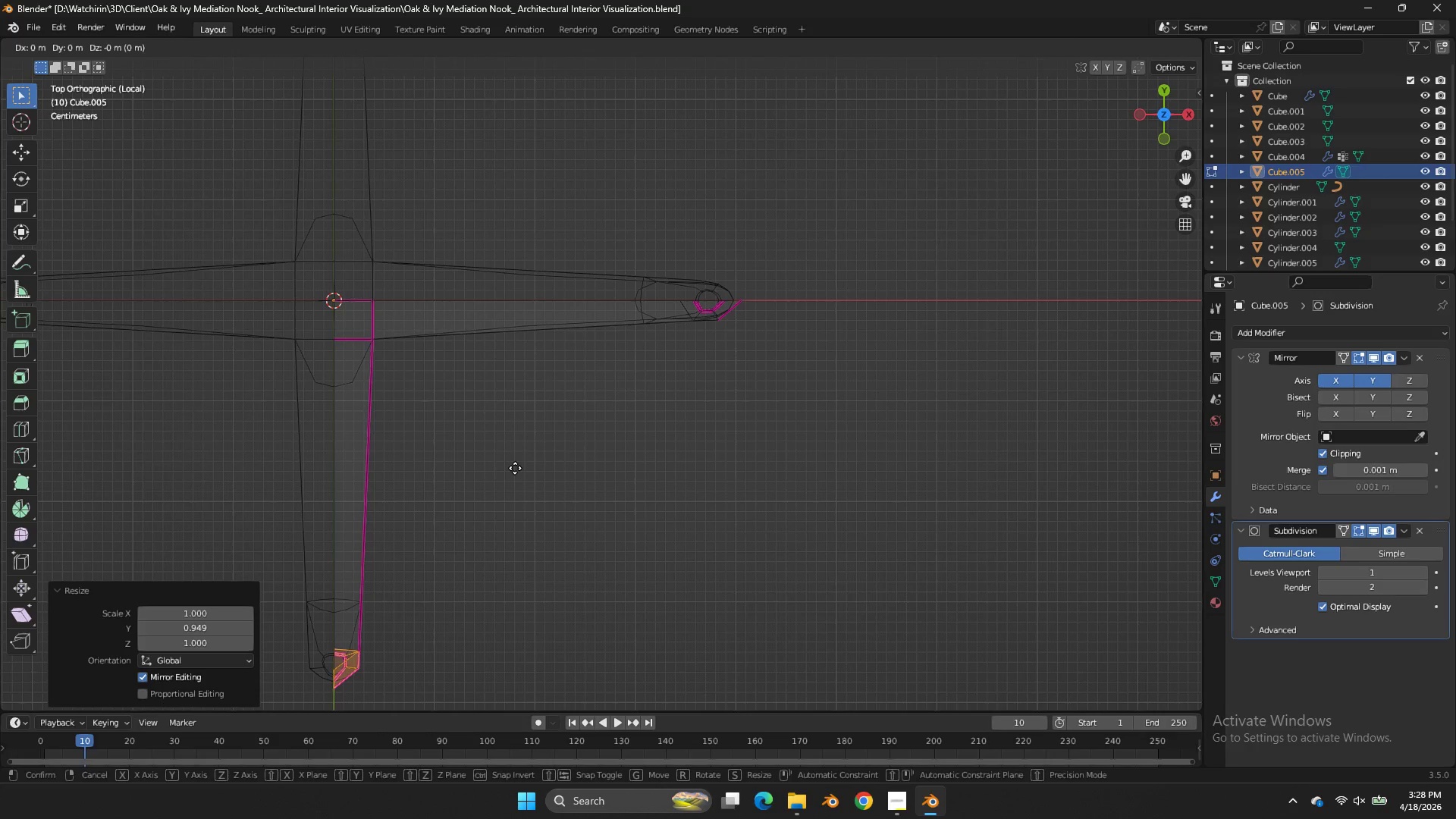 
hold_key(key=ShiftLeft, duration=1.08)
left_click([503, 468])
 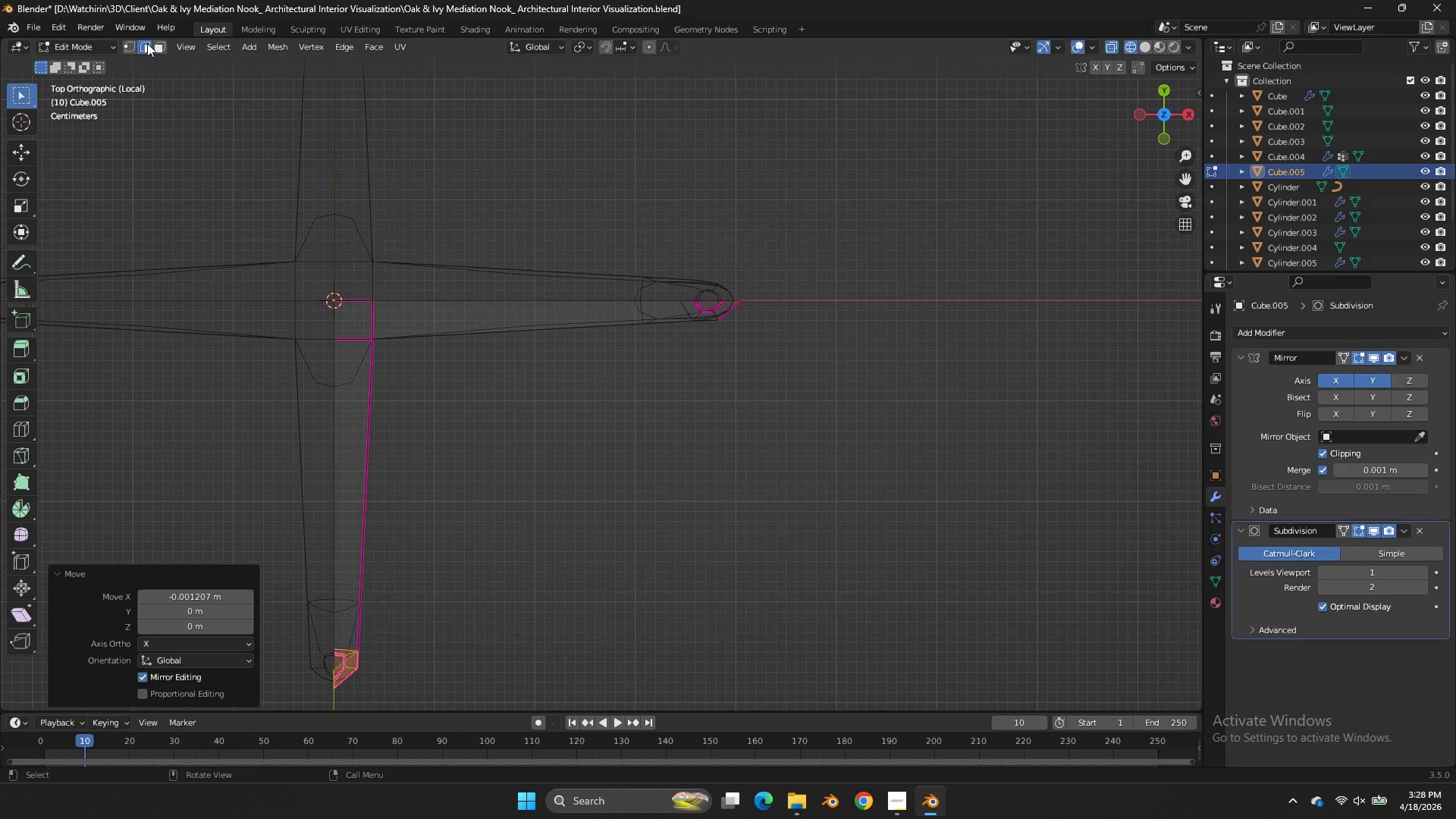 
left_click([131, 40])
 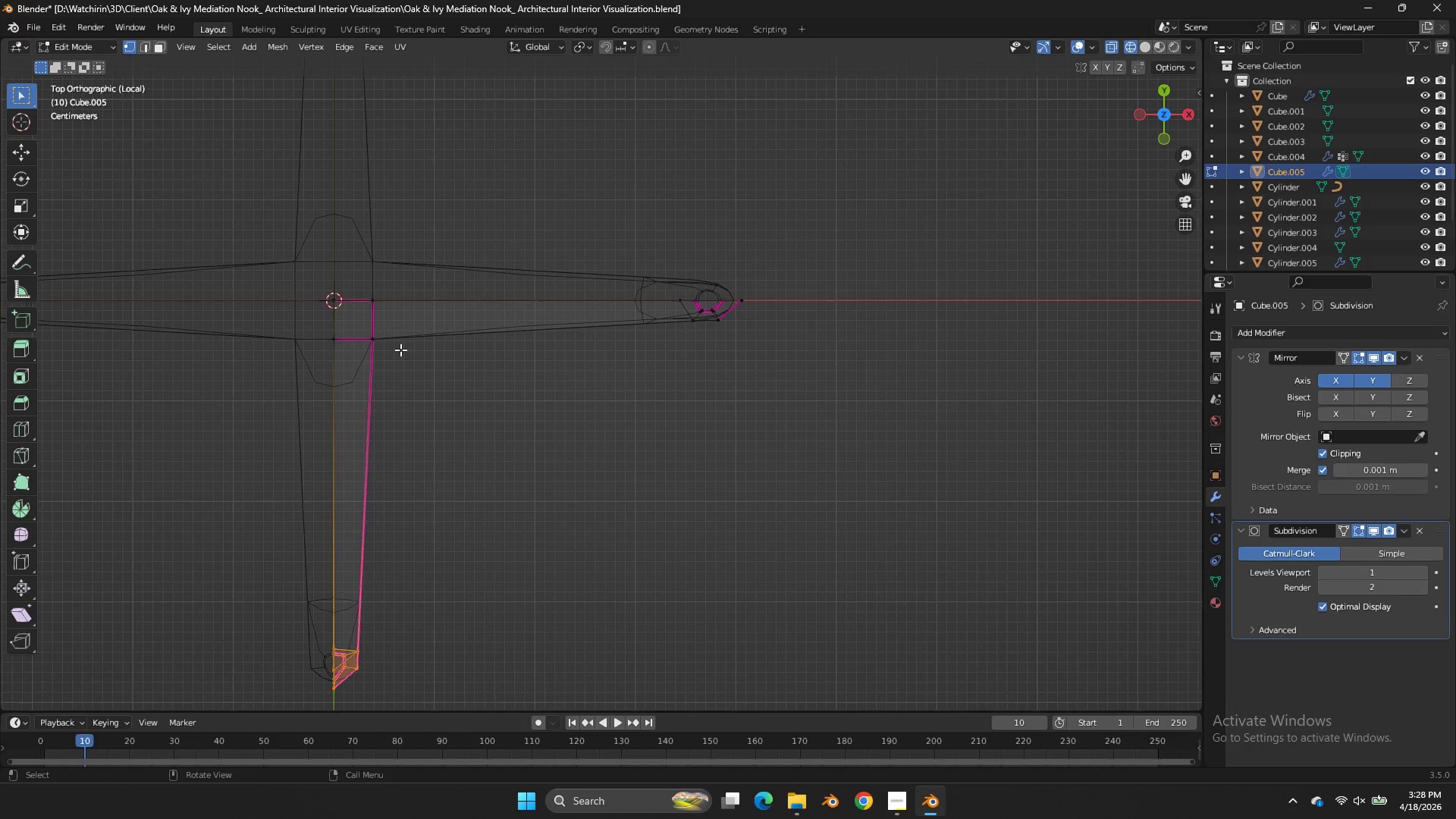 
left_click_drag(start_coordinate=[406, 328], to_coordinate=[354, 364])
 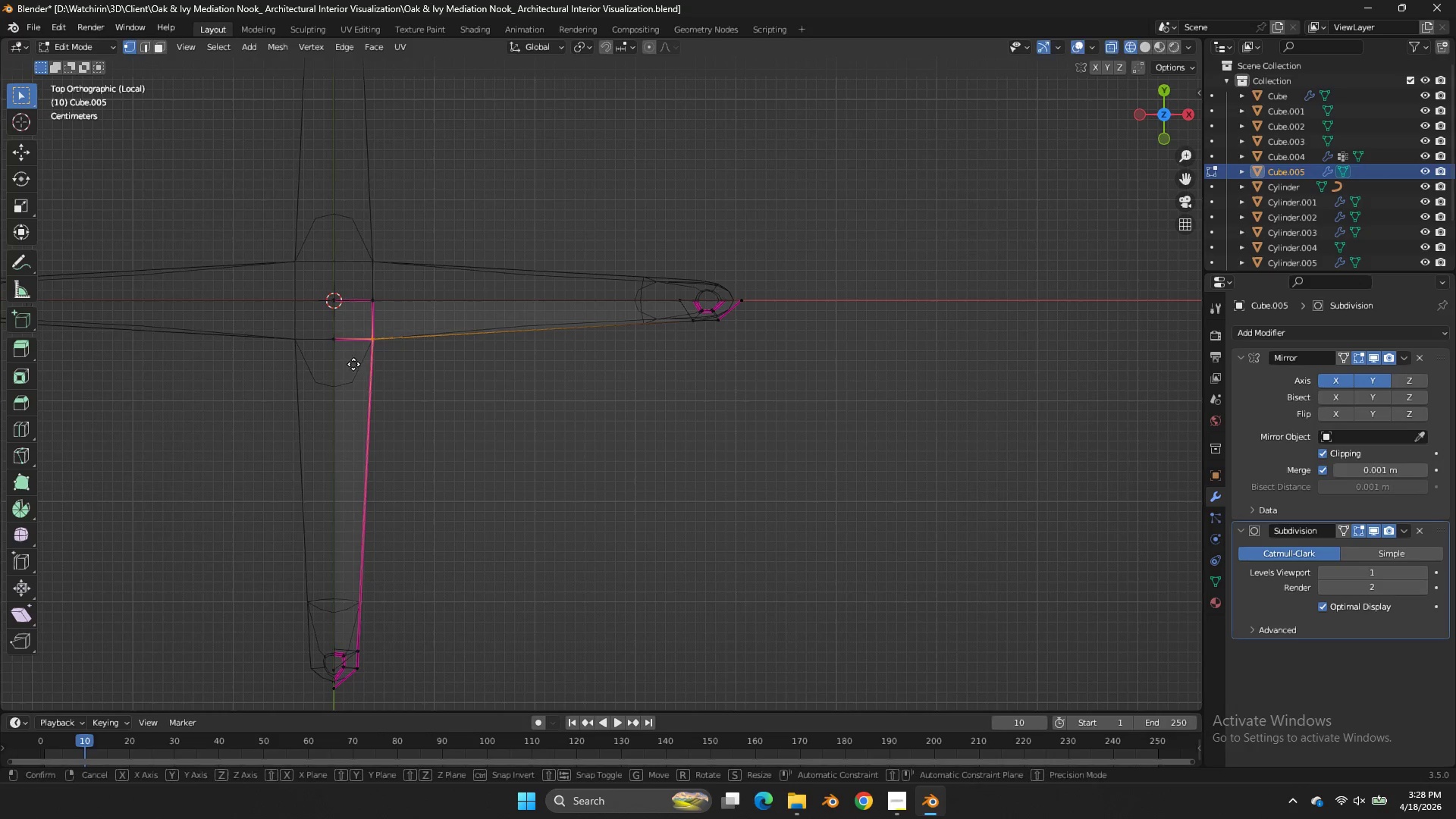 
key(G)
 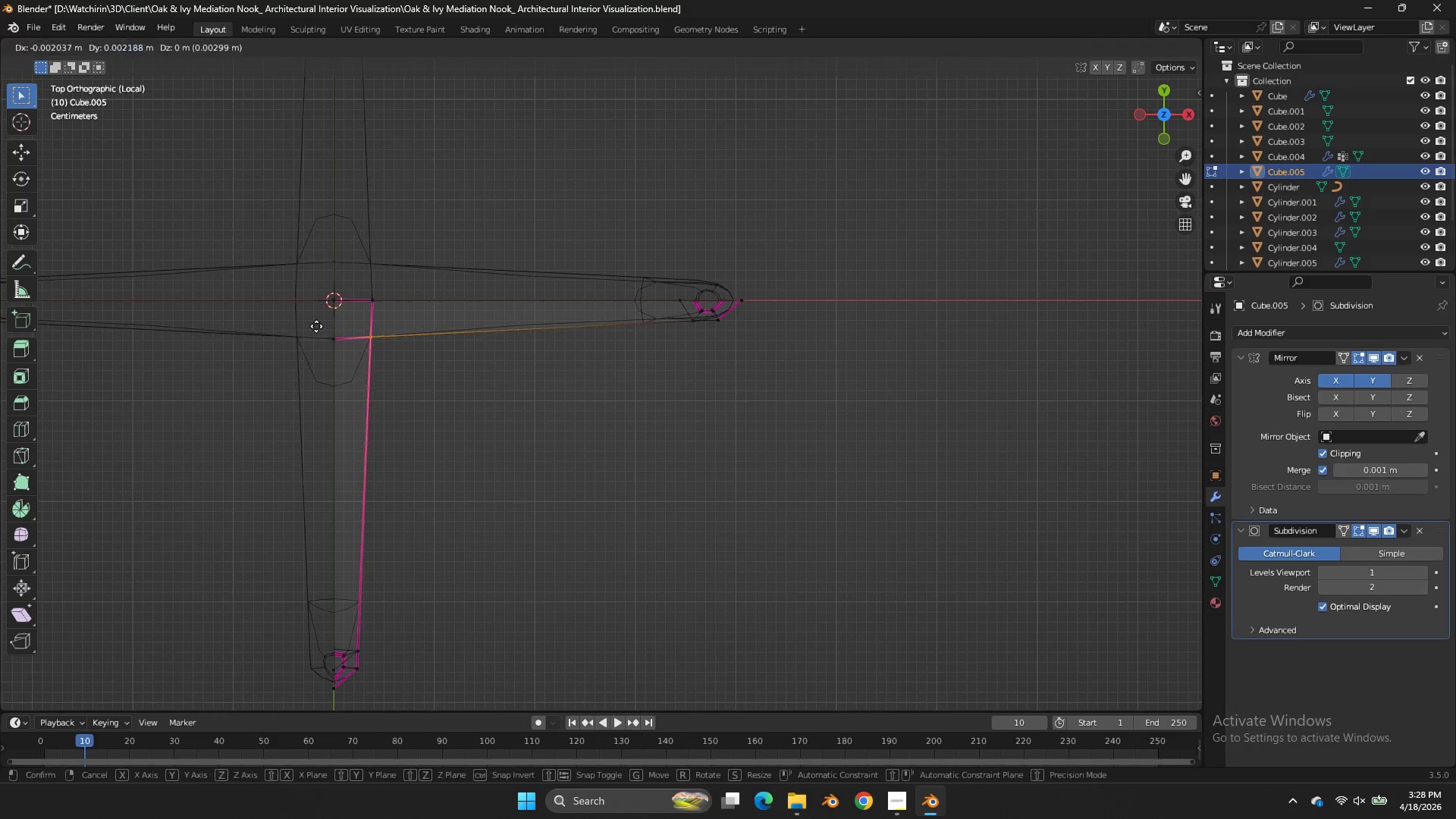 
hold_key(key=ShiftLeft, duration=2.52)
left_click([244, 303])
 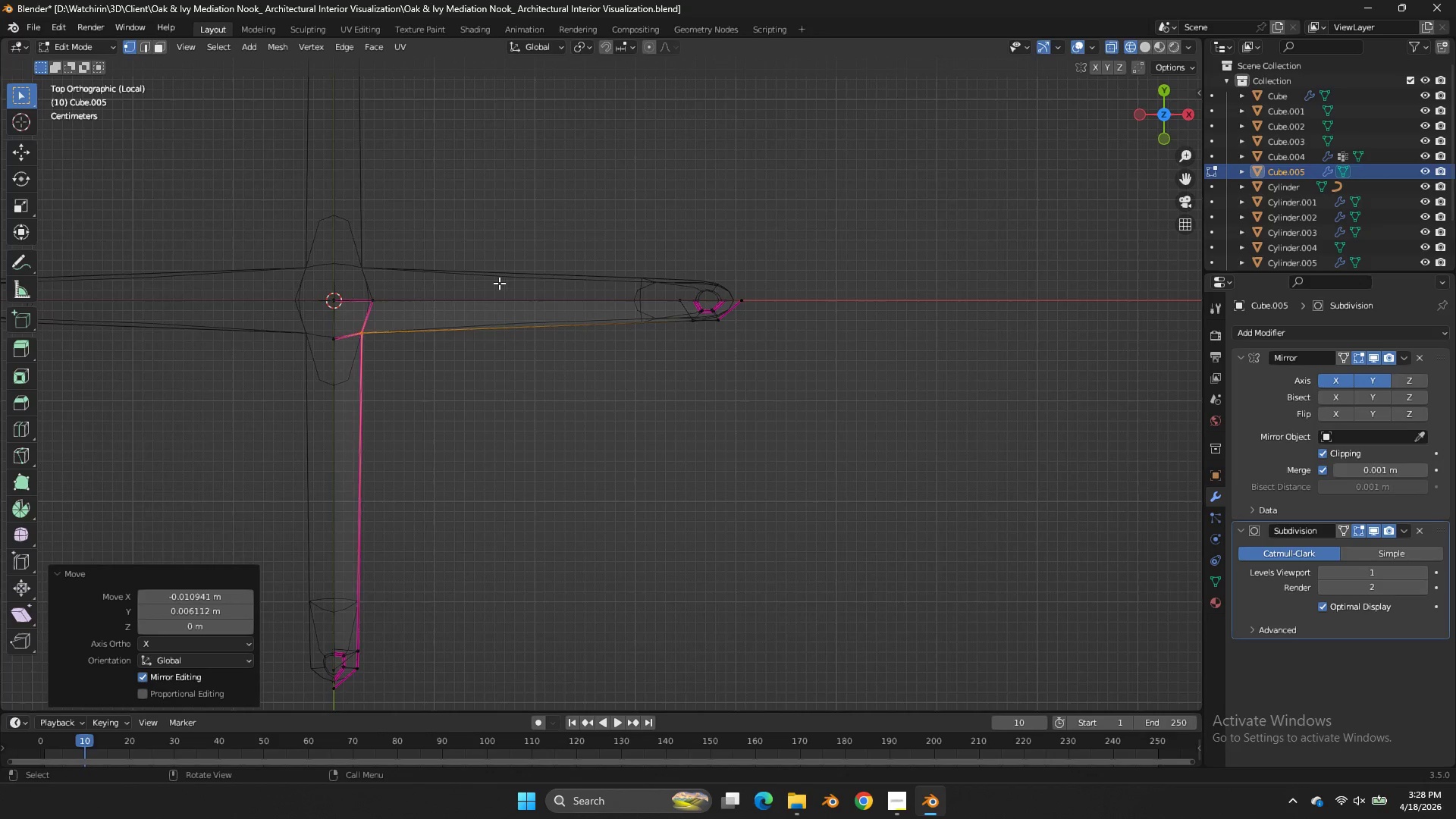 
scroll: coordinate [755, 209], scroll_direction: up, amount: 3.0
 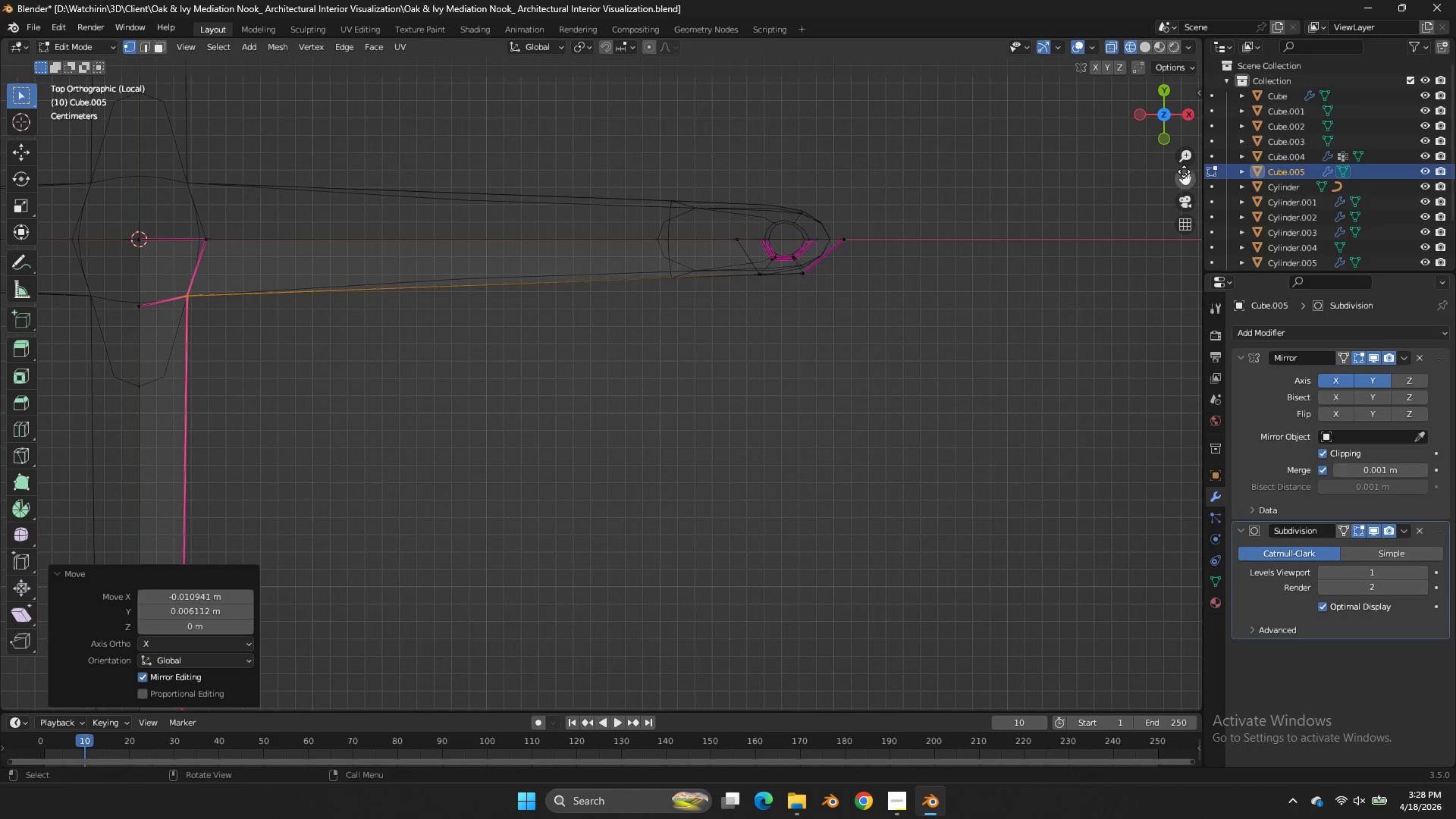 
left_click_drag(start_coordinate=[1184, 171], to_coordinate=[455, 356])
 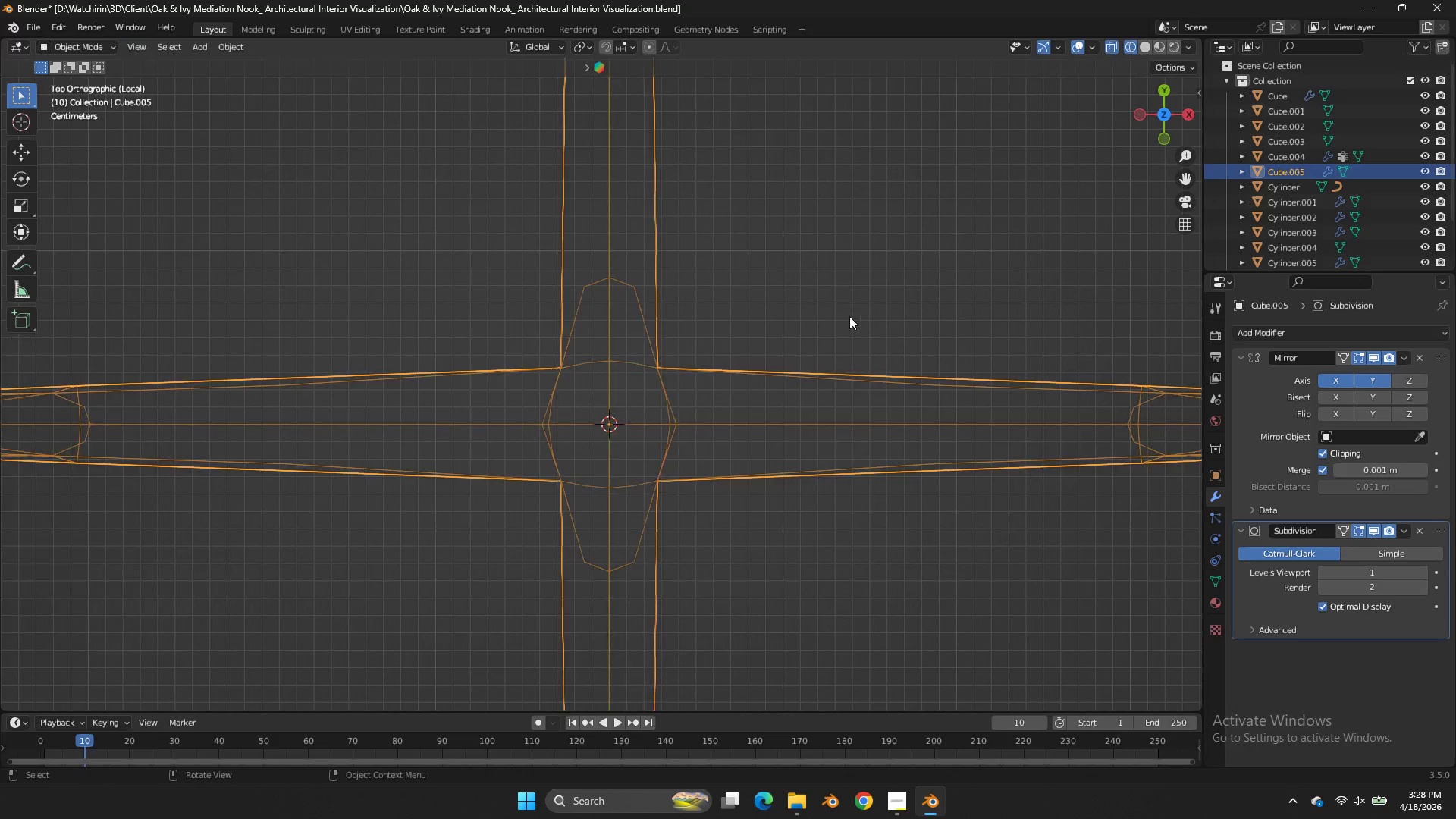 
key(Tab)
 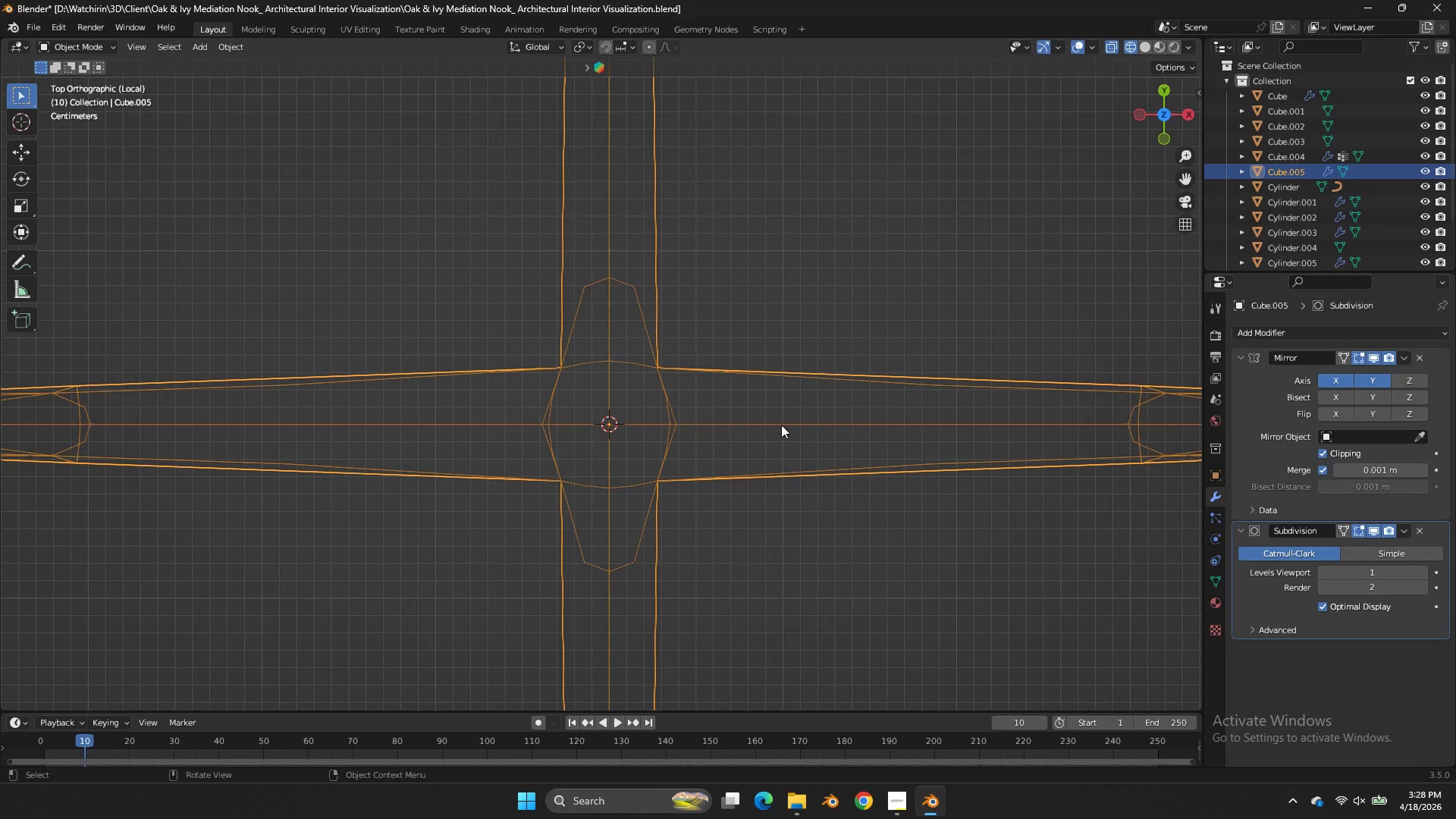 
scroll: coordinate [780, 425], scroll_direction: down, amount: 3.0
 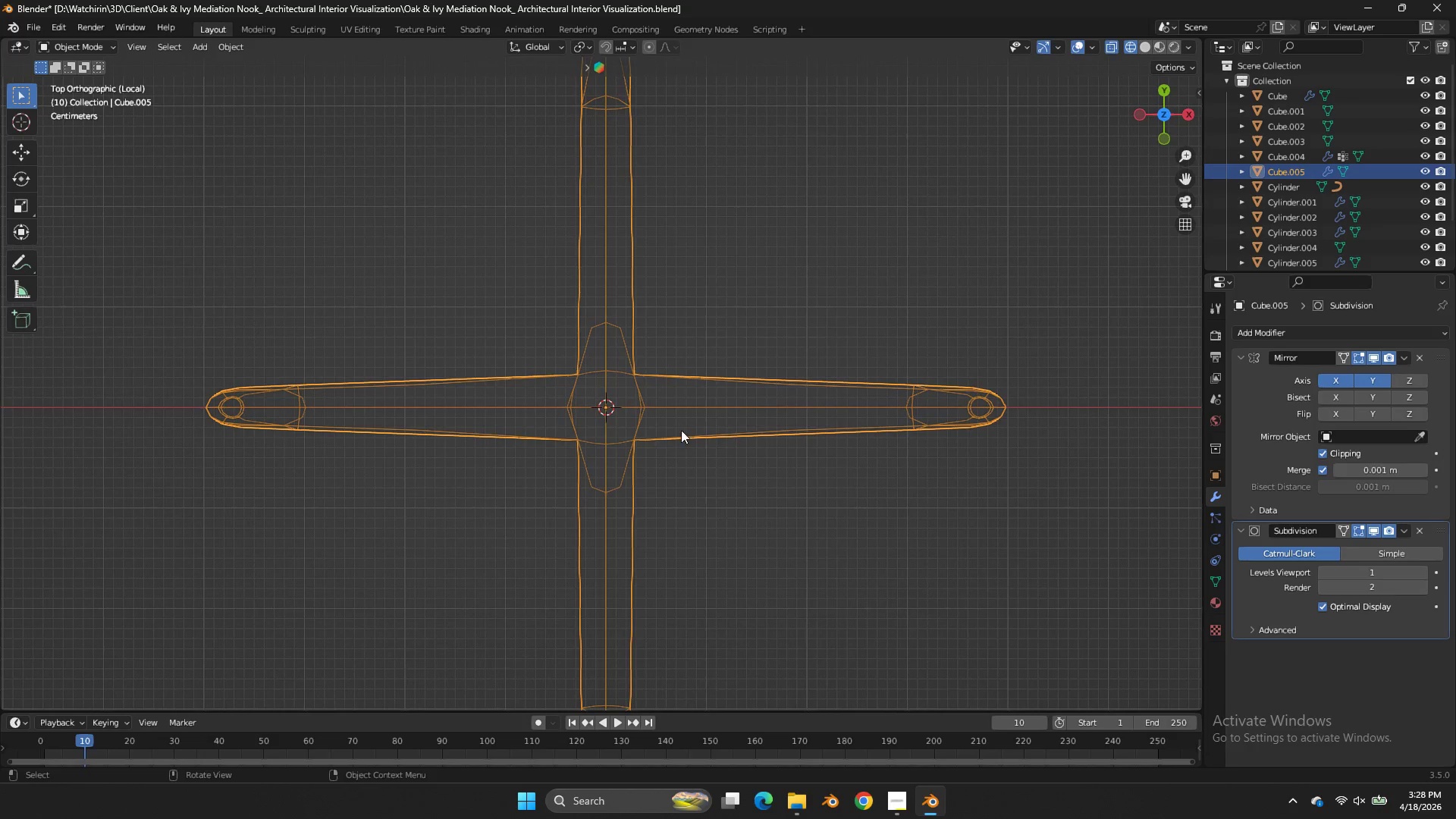 
key(Tab)
 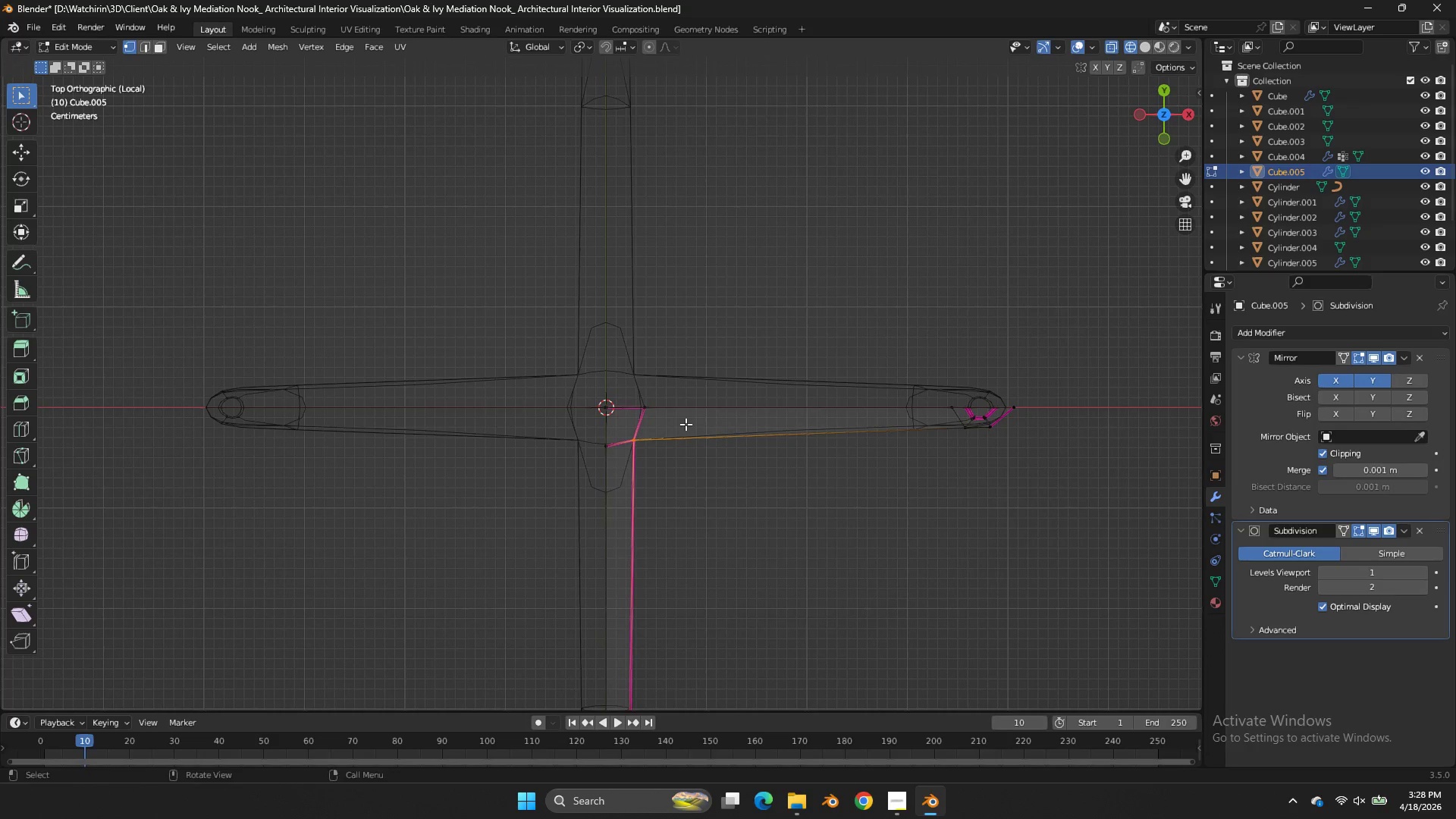 
left_click_drag(start_coordinate=[686, 424], to_coordinate=[554, 487])
 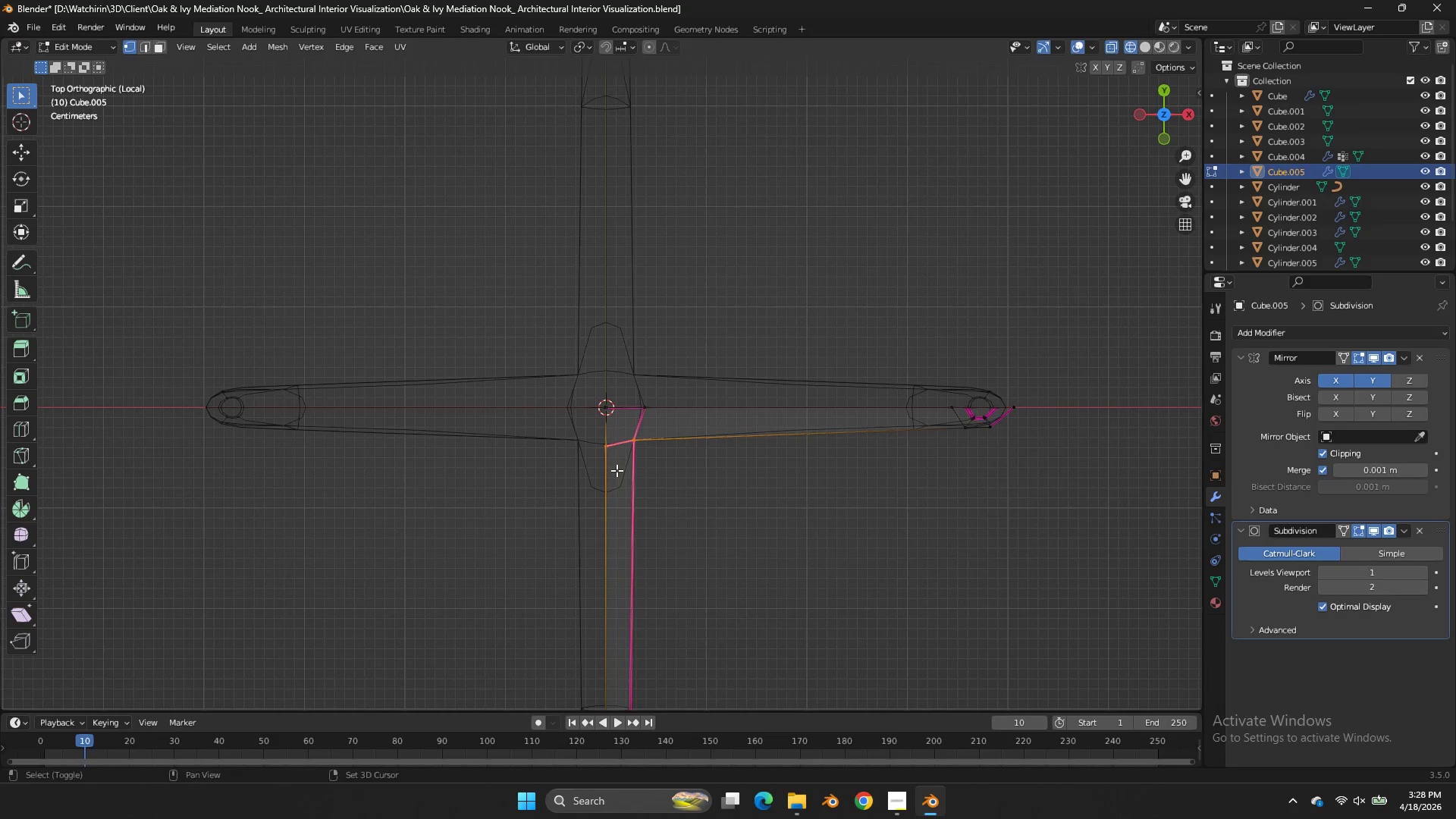 
key(Shift+E)
 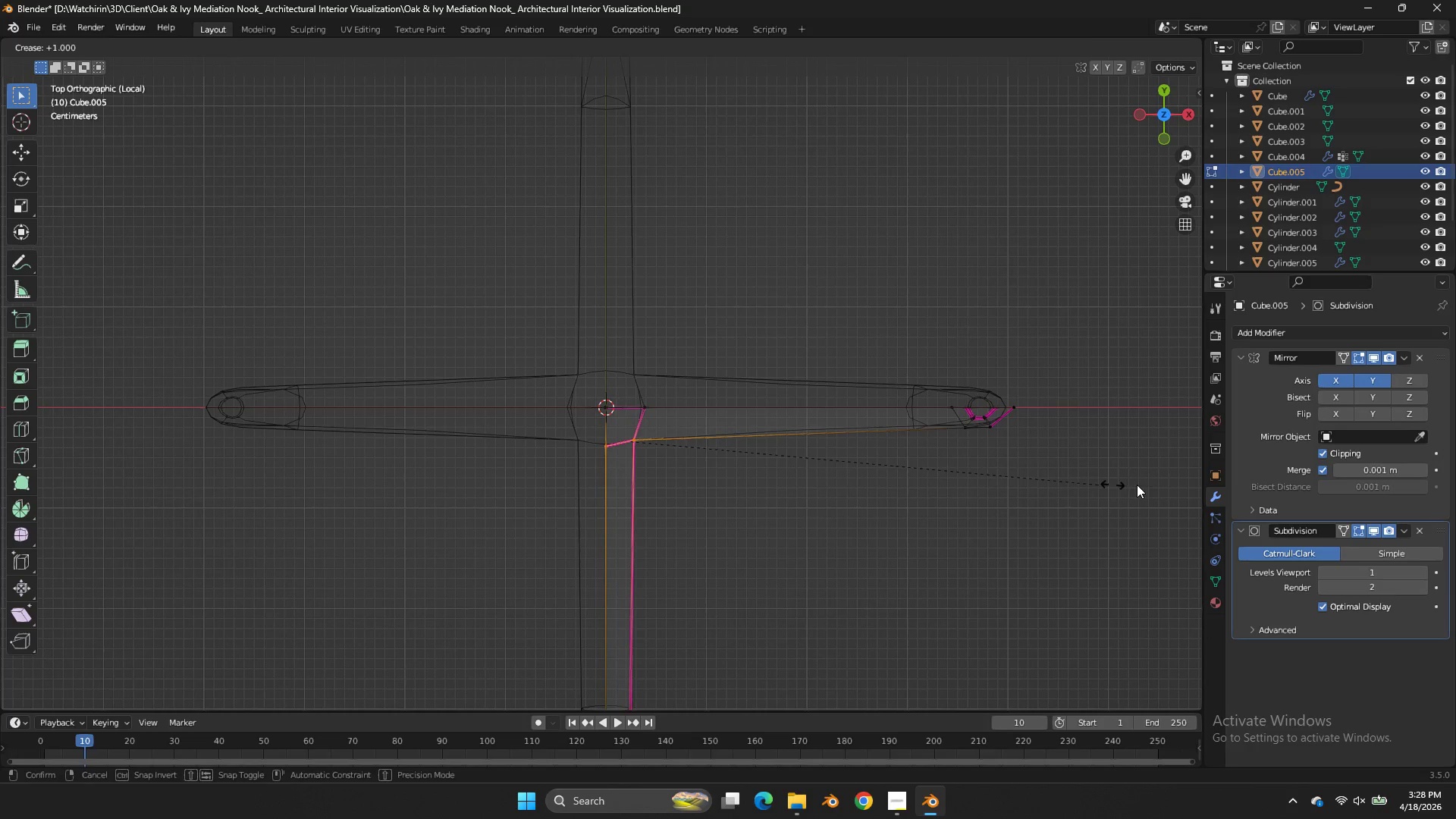 
left_click([1141, 485])
 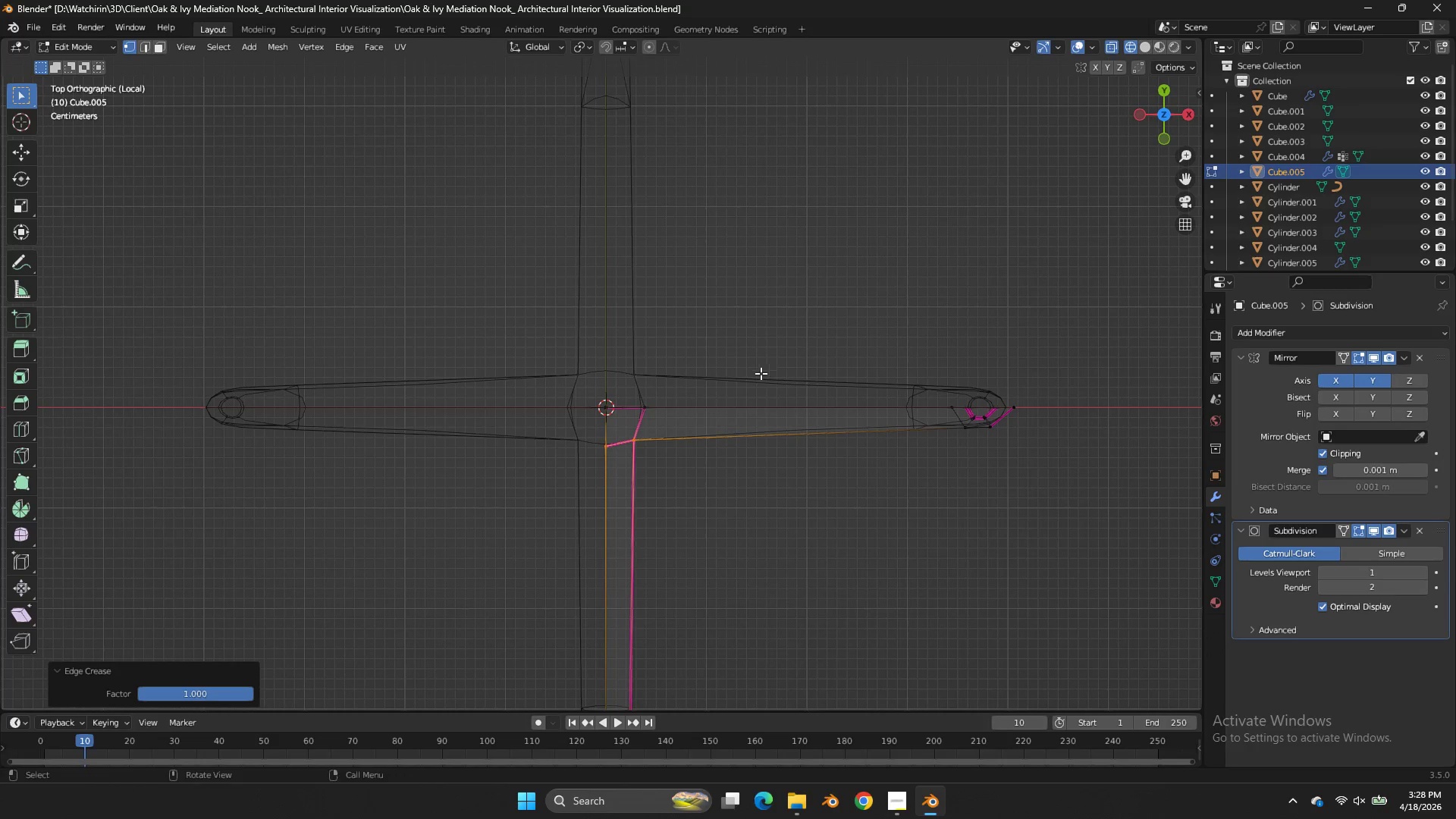 
left_click_drag(start_coordinate=[751, 380], to_coordinate=[586, 487])
 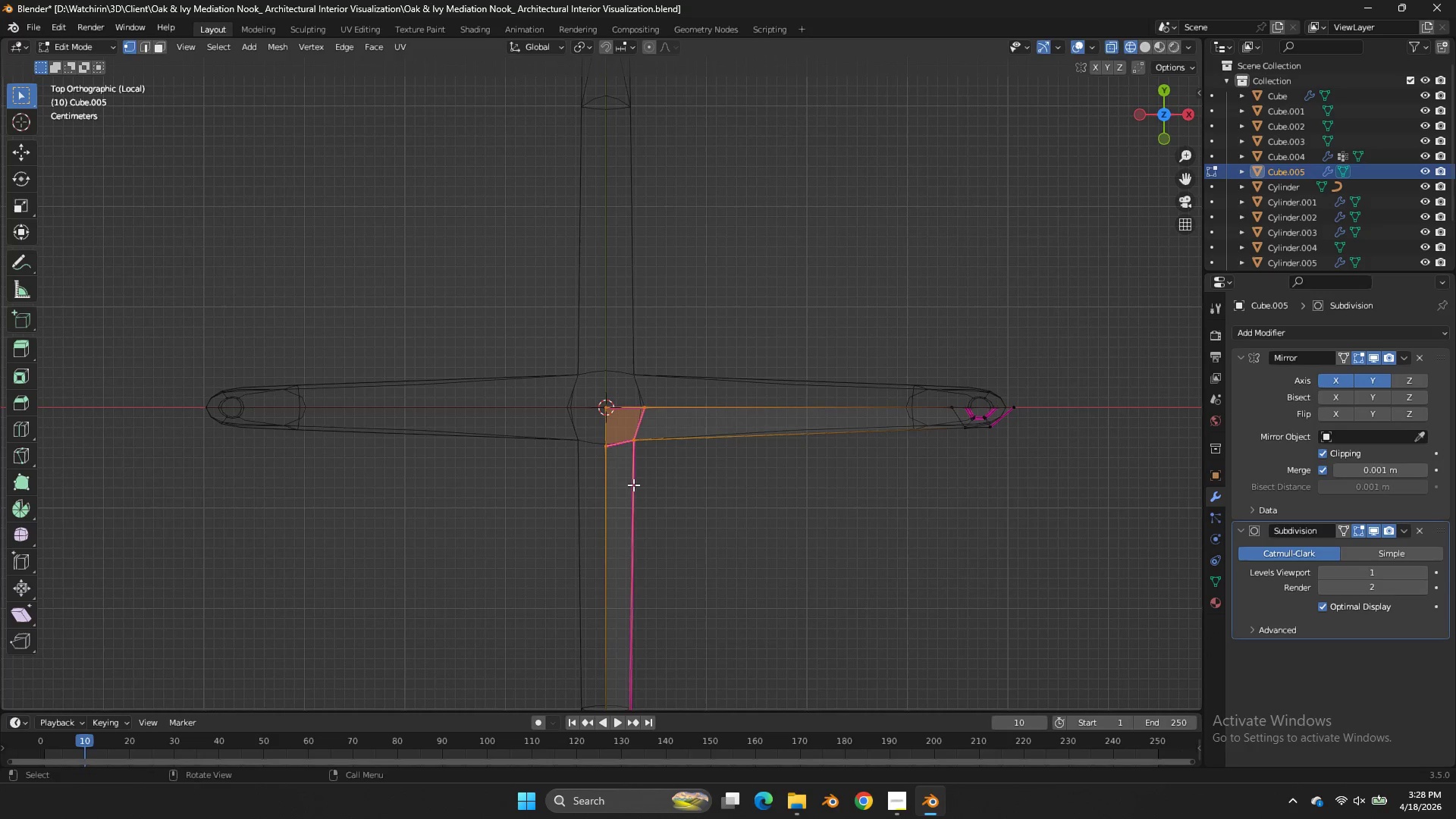 
type(Ez)
key(Tab)
key(Tab)
key(Tab)
 